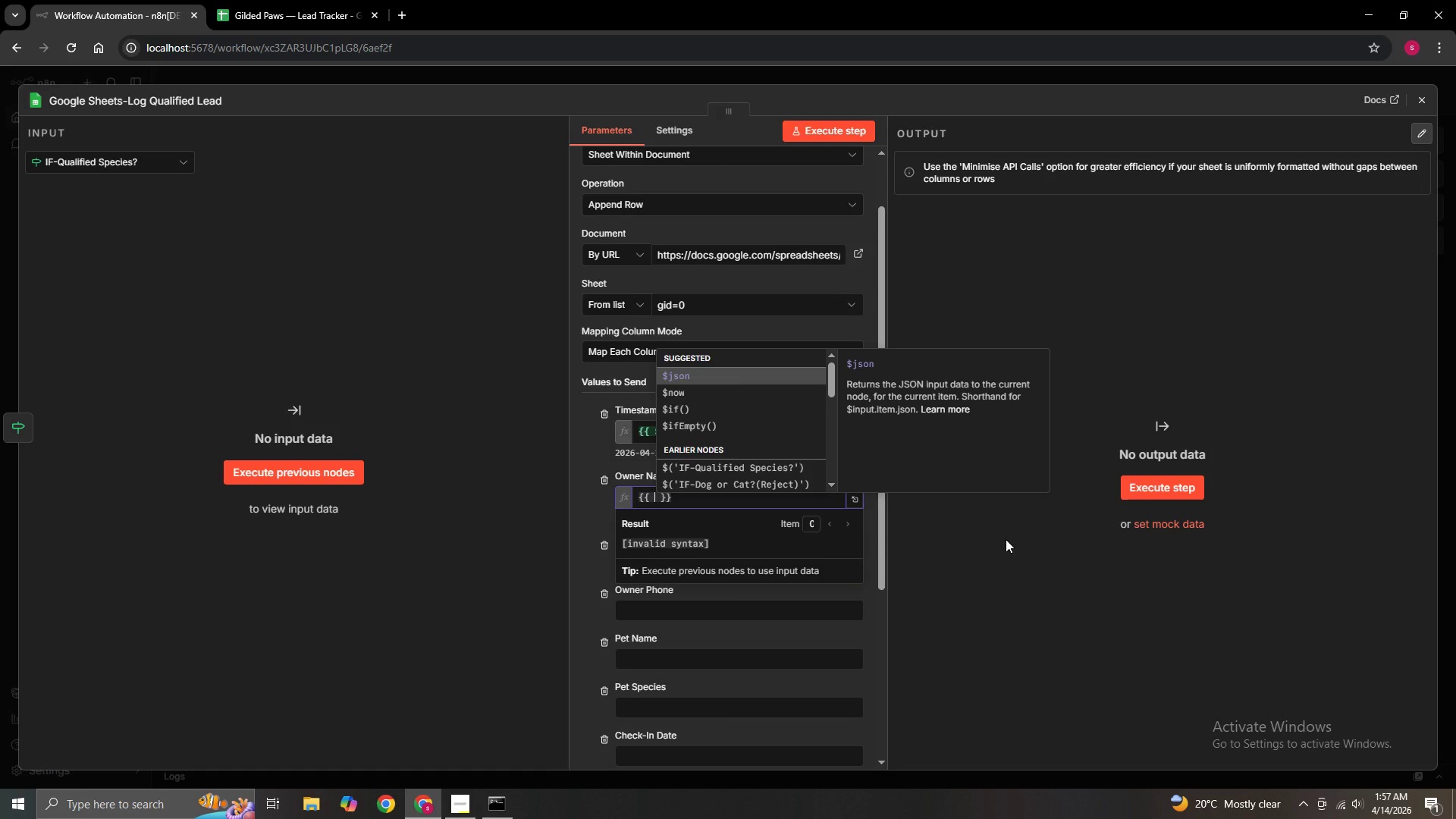 
hold_key(key=BracketLeft, duration=0.41)
 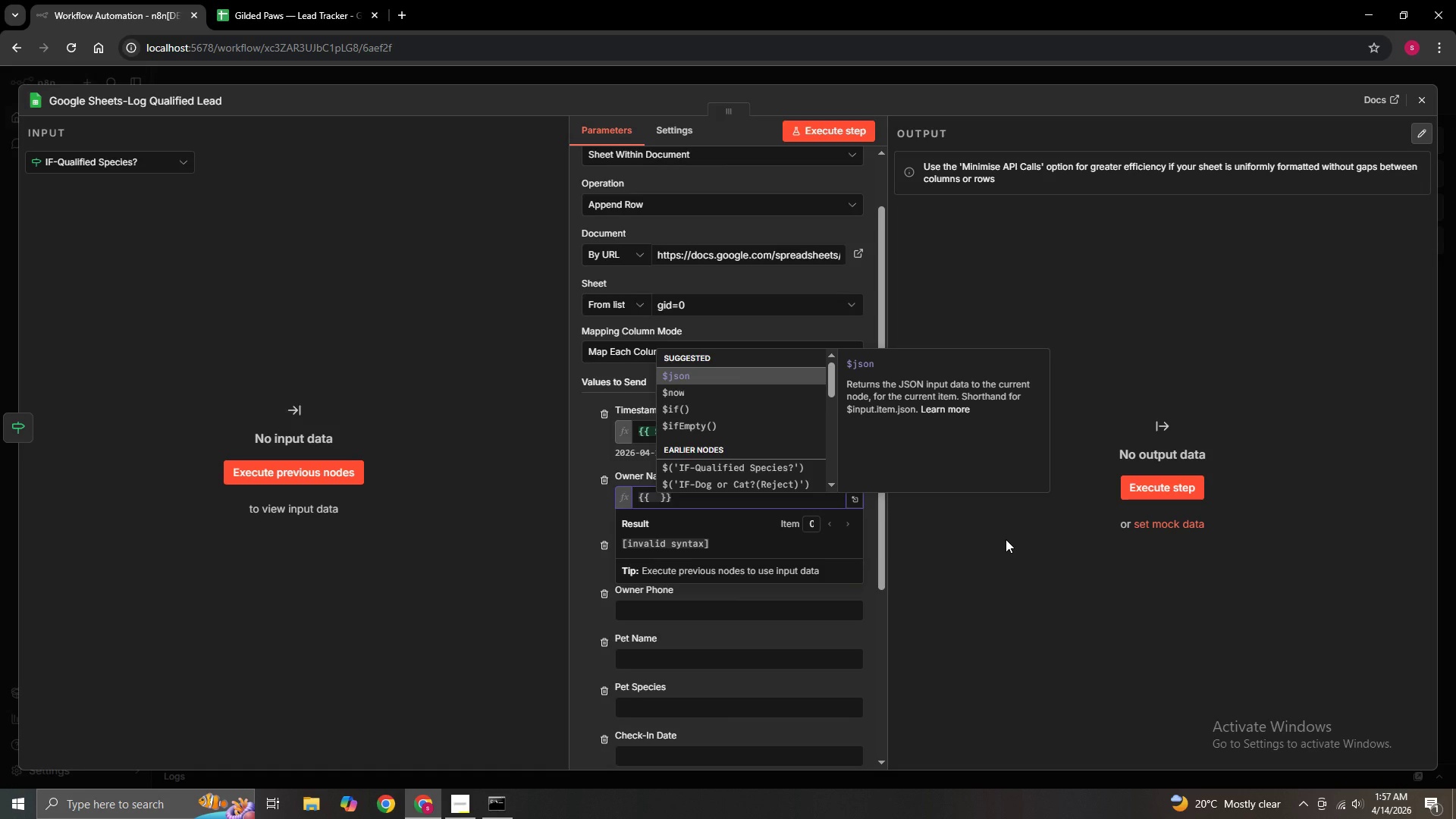 
hold_key(key=ShiftRight, duration=0.95)
 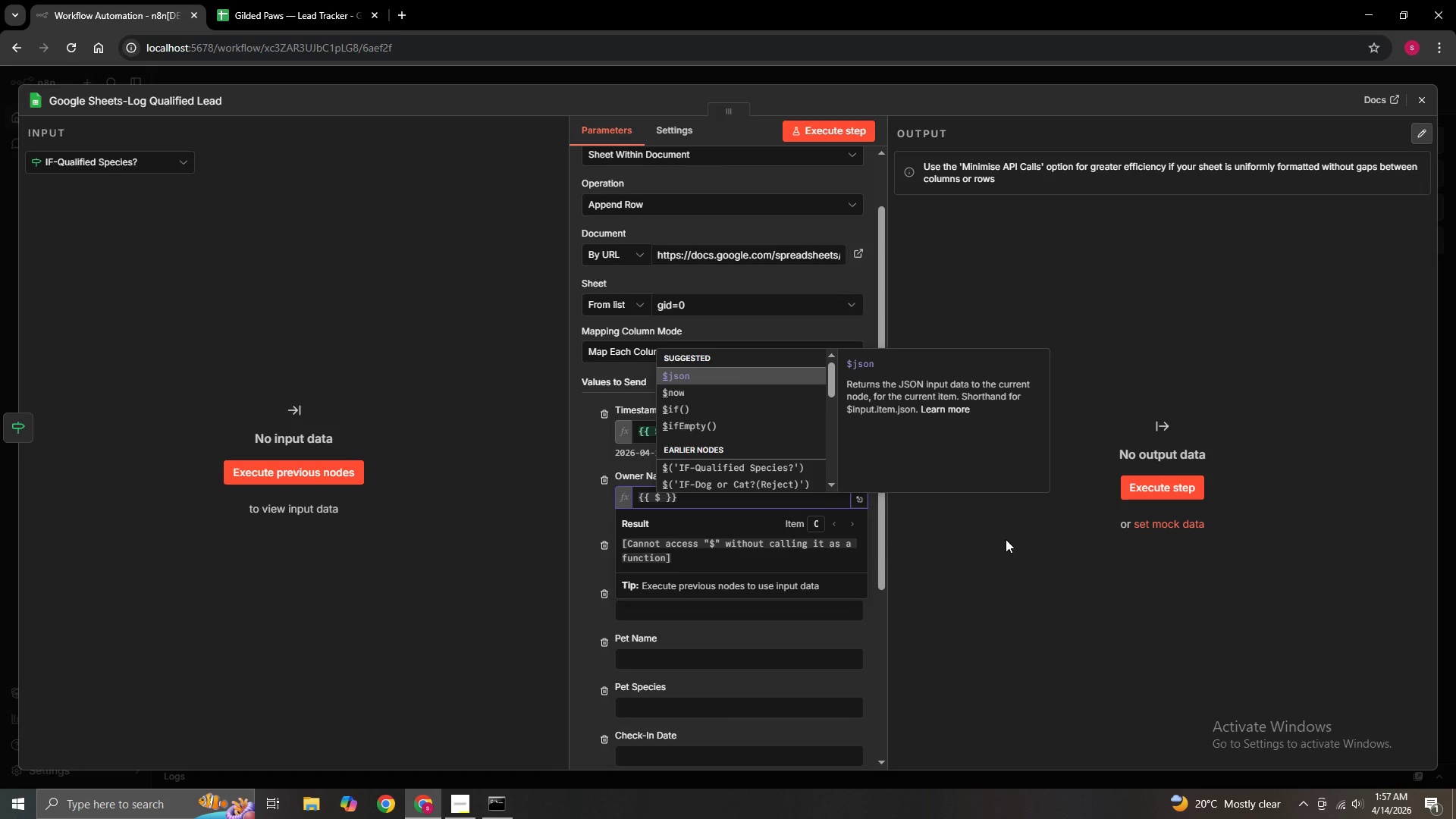 
hold_key(key=4, duration=0.34)
 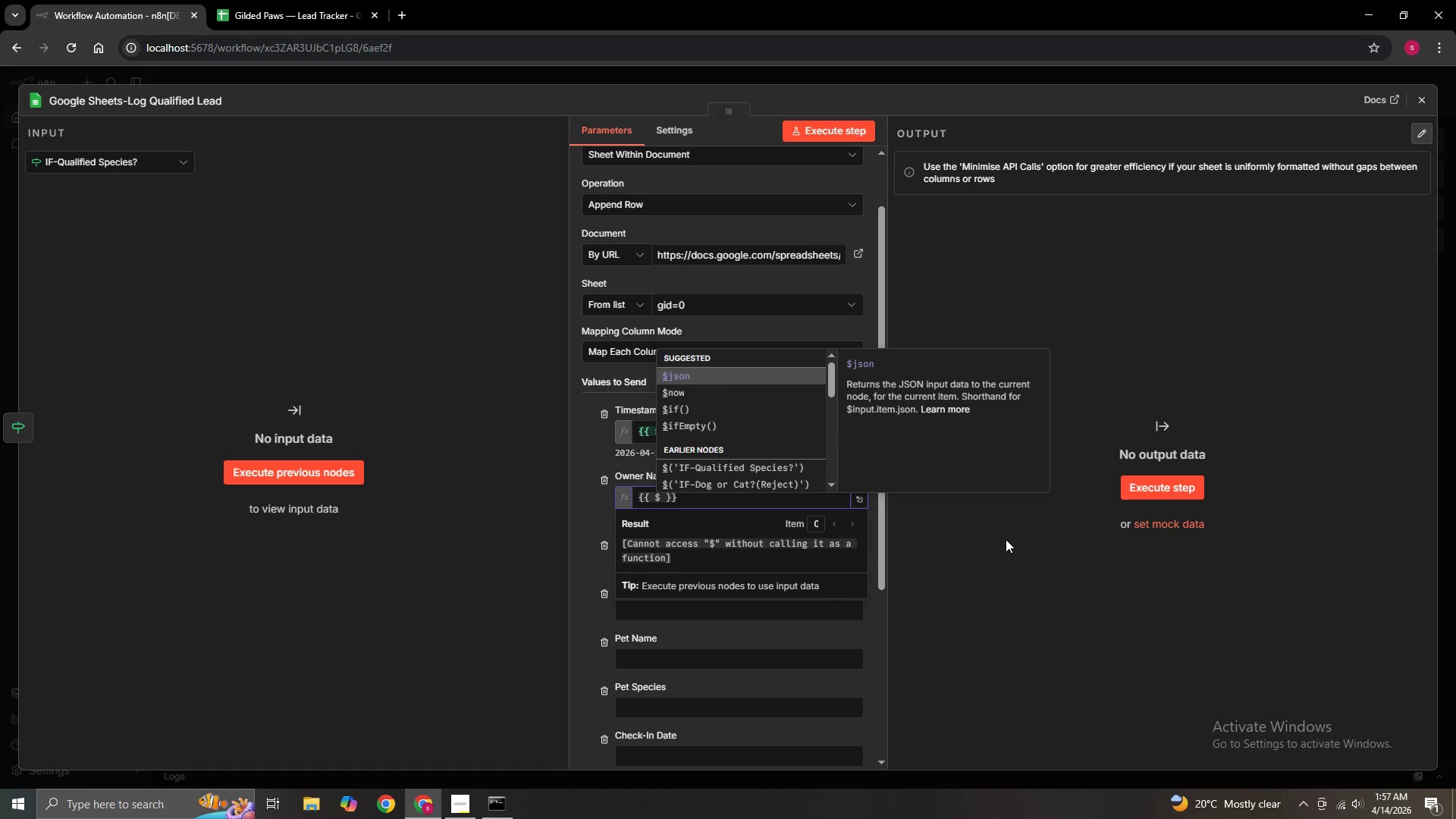 
wait(9.64)
 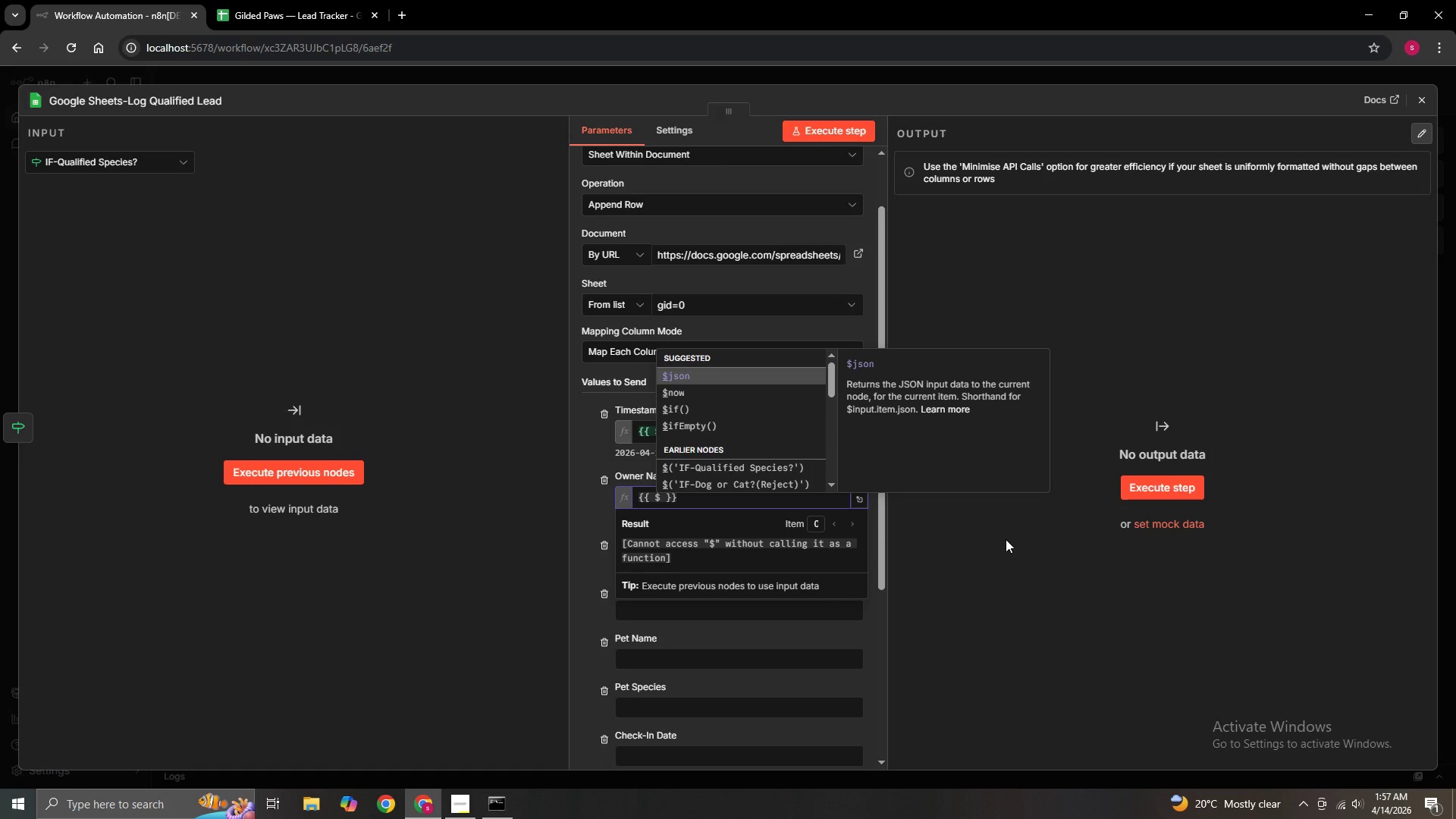 
type(json.ownernAME)
 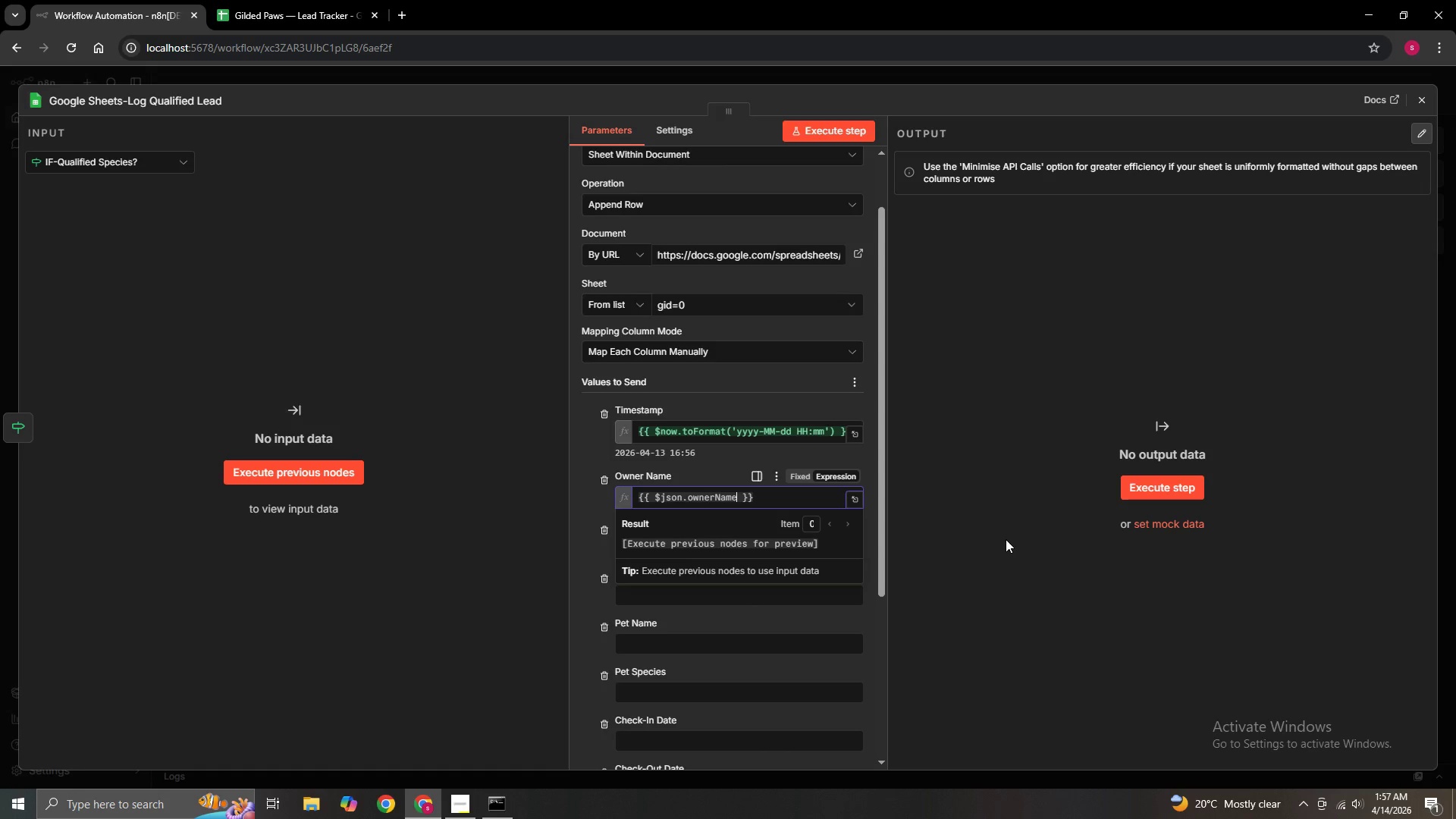 
hold_key(key=CapsLock, duration=0.33)
 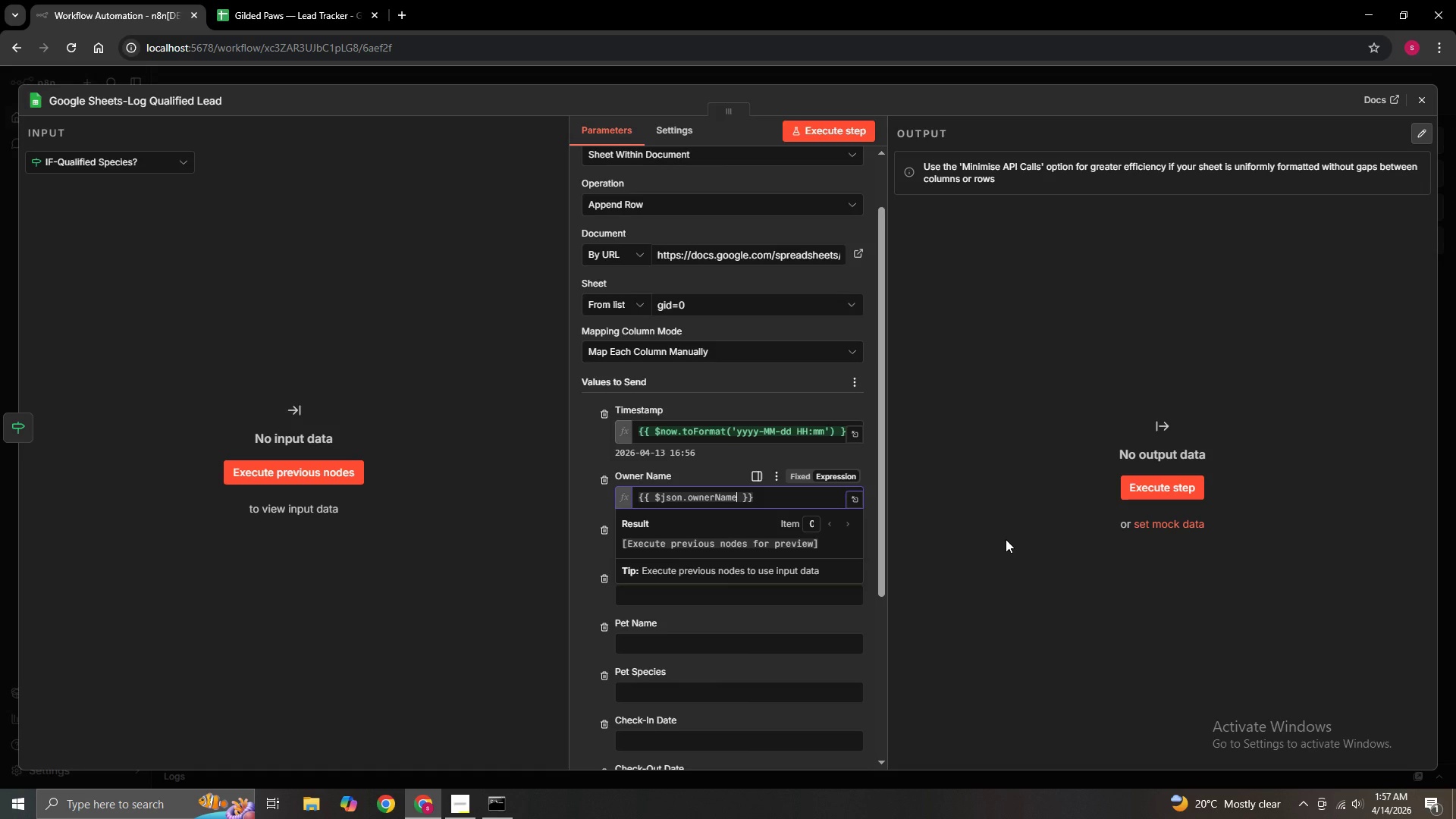 
wait(11.72)
 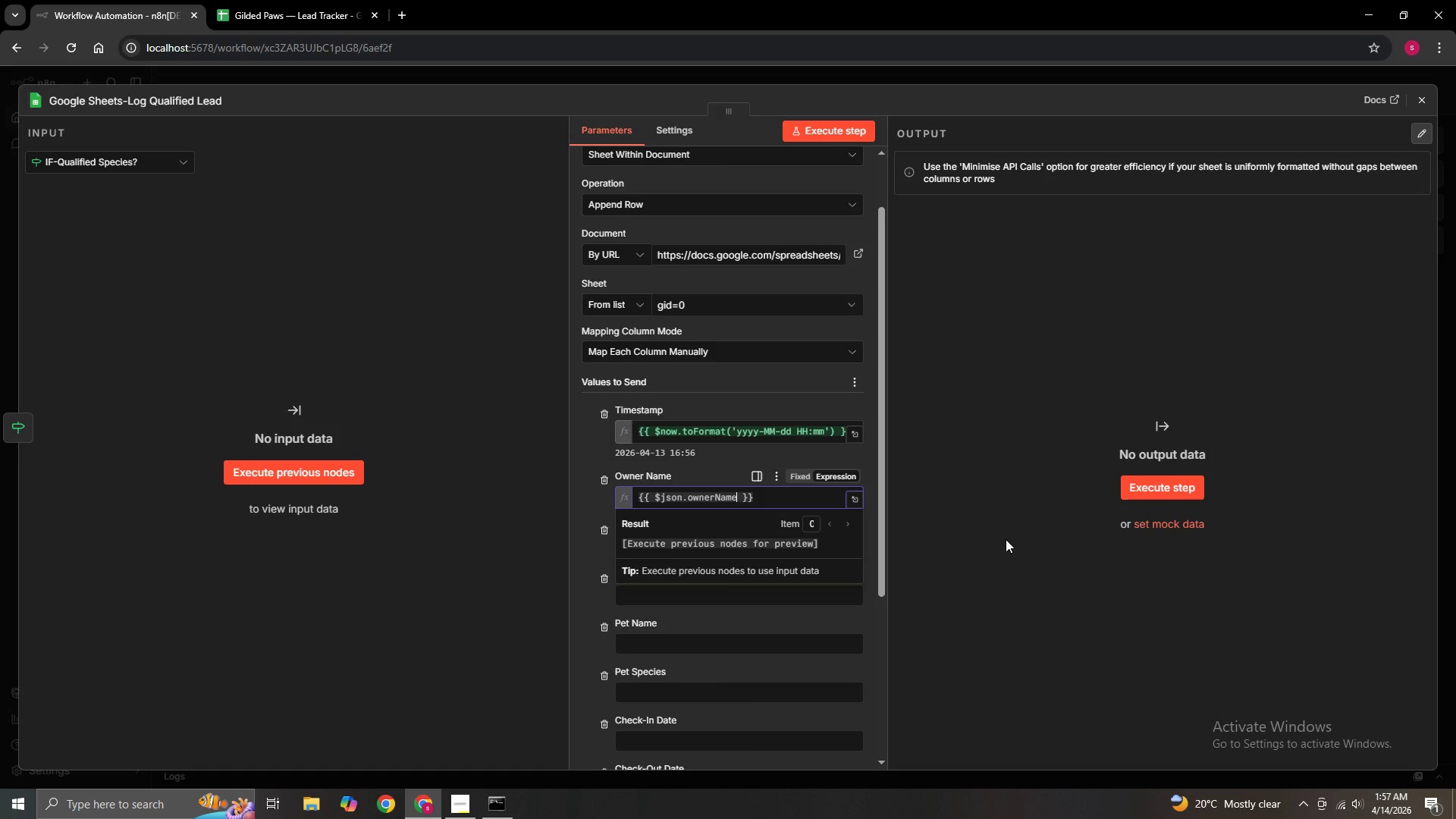 
left_click([471, 625])
 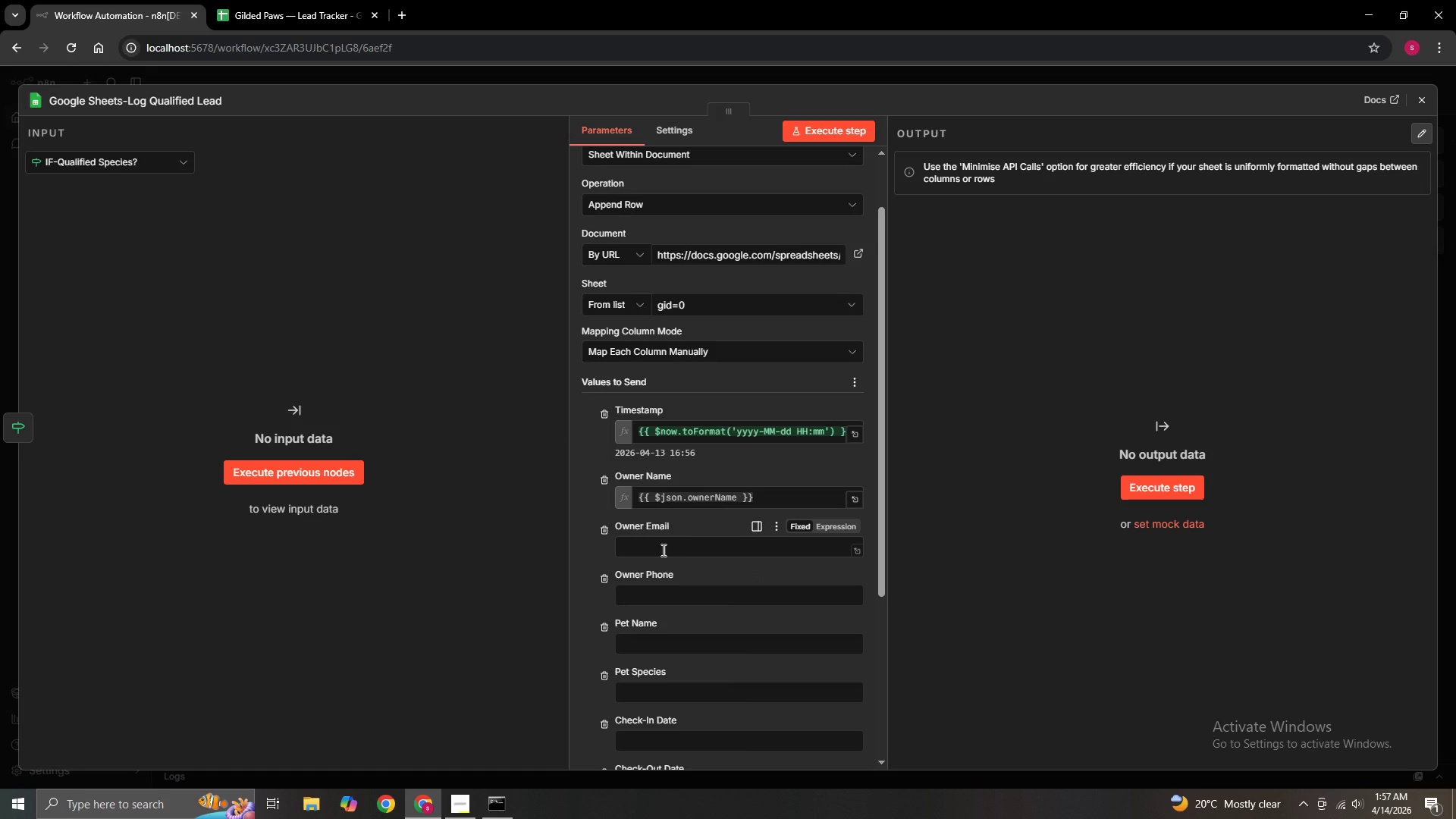 
left_click([661, 550])
 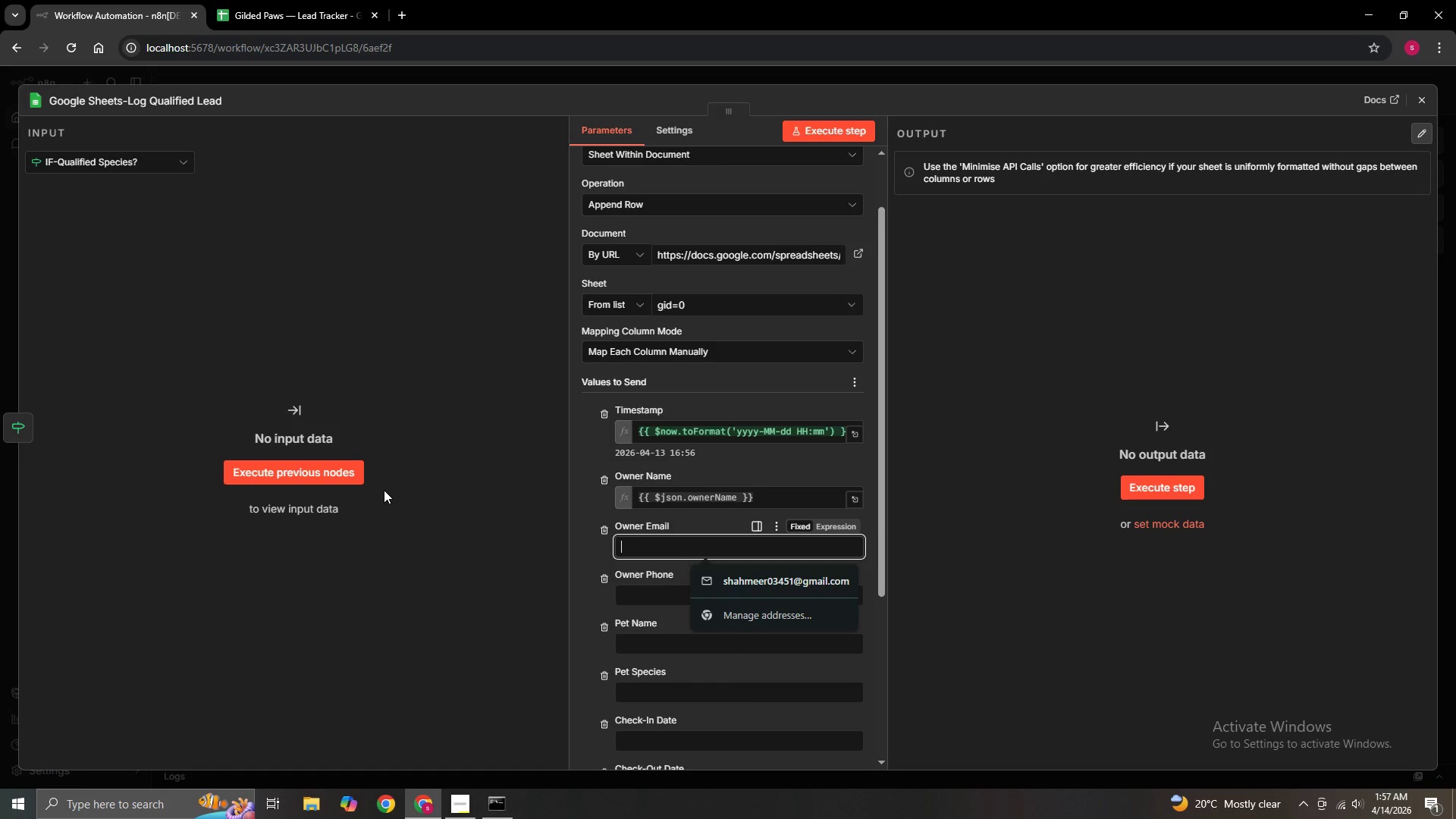 
wait(6.88)
 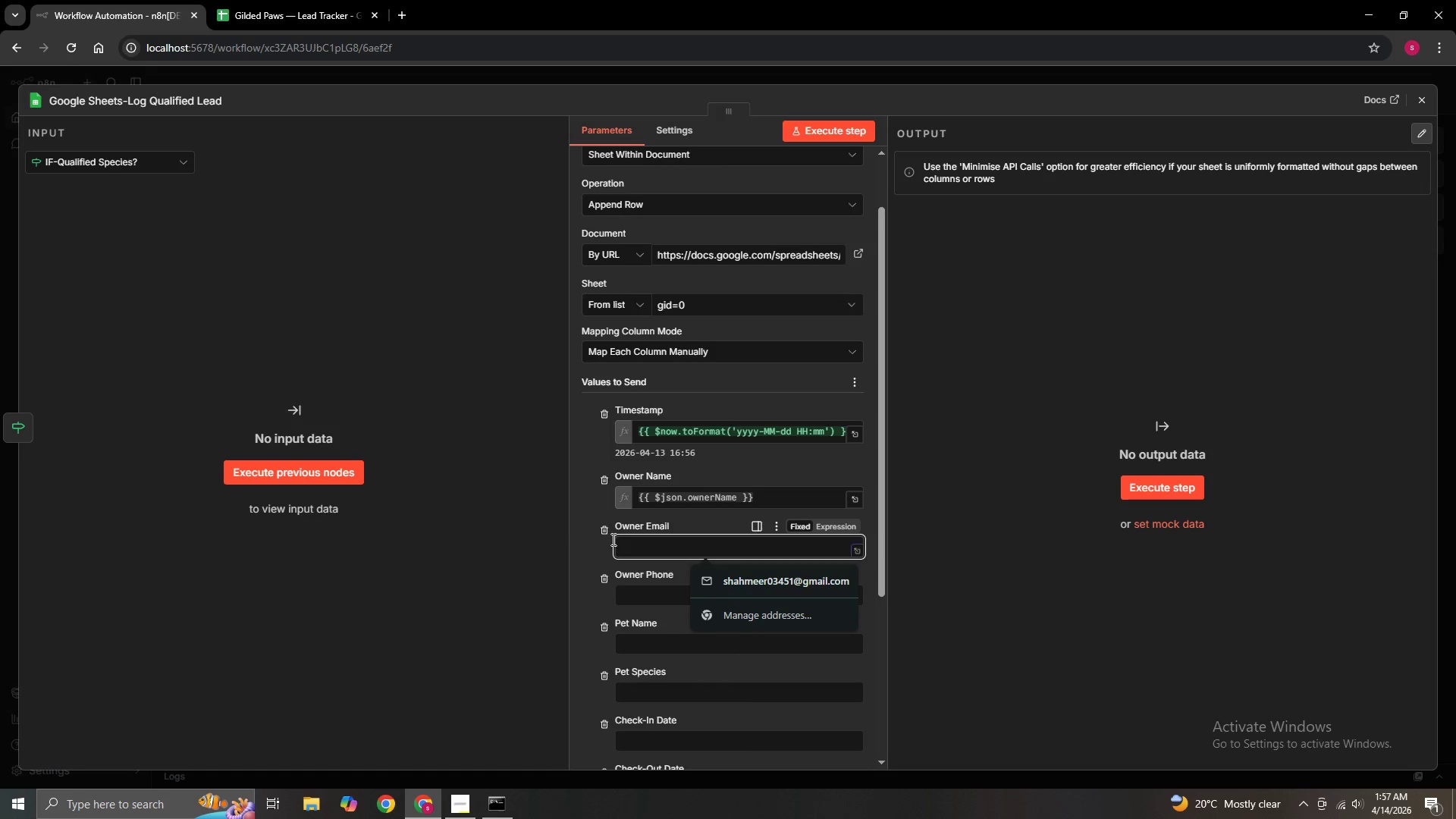 
key(Equal)
 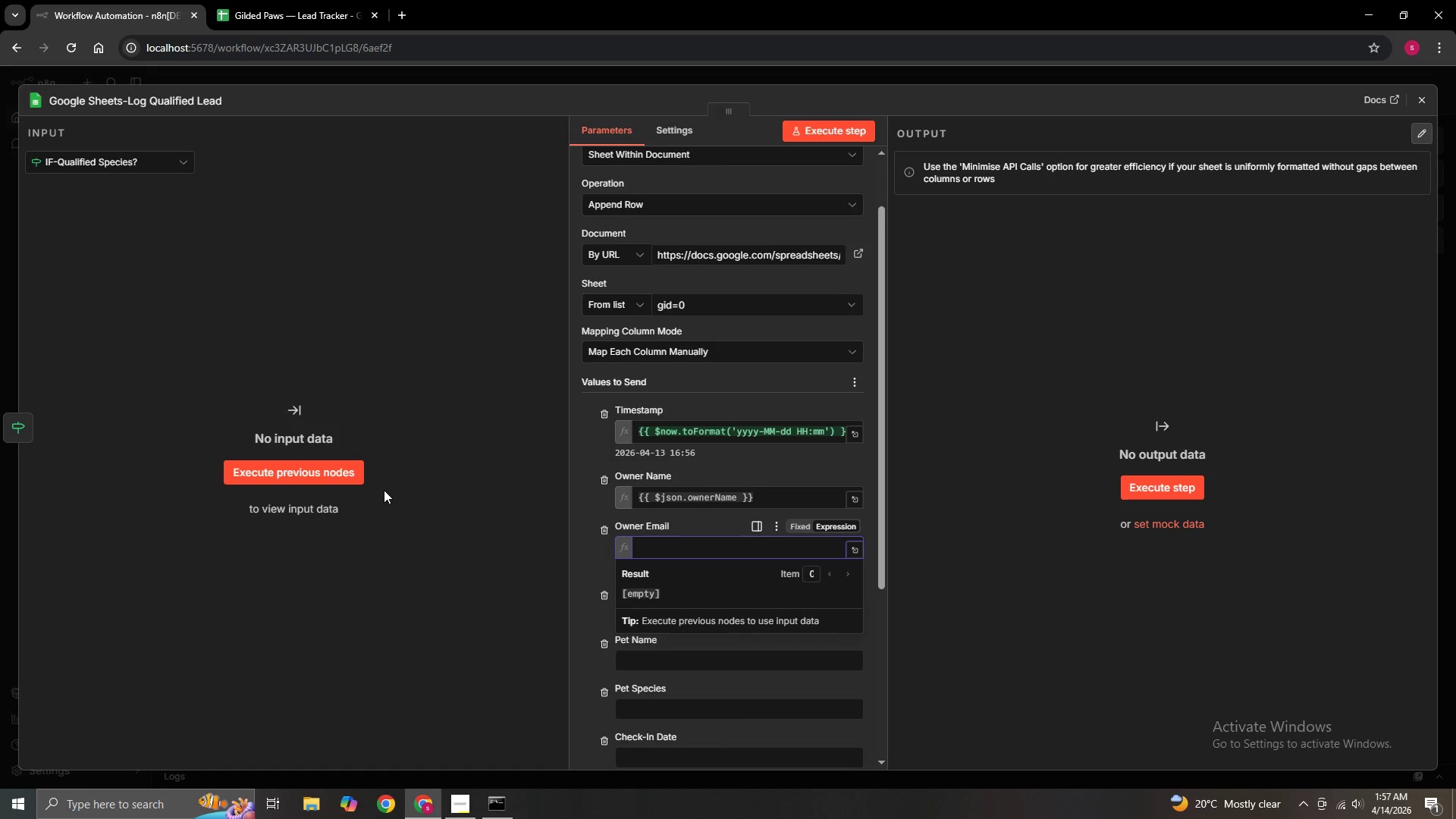 
hold_key(key=ShiftRight, duration=0.45)
 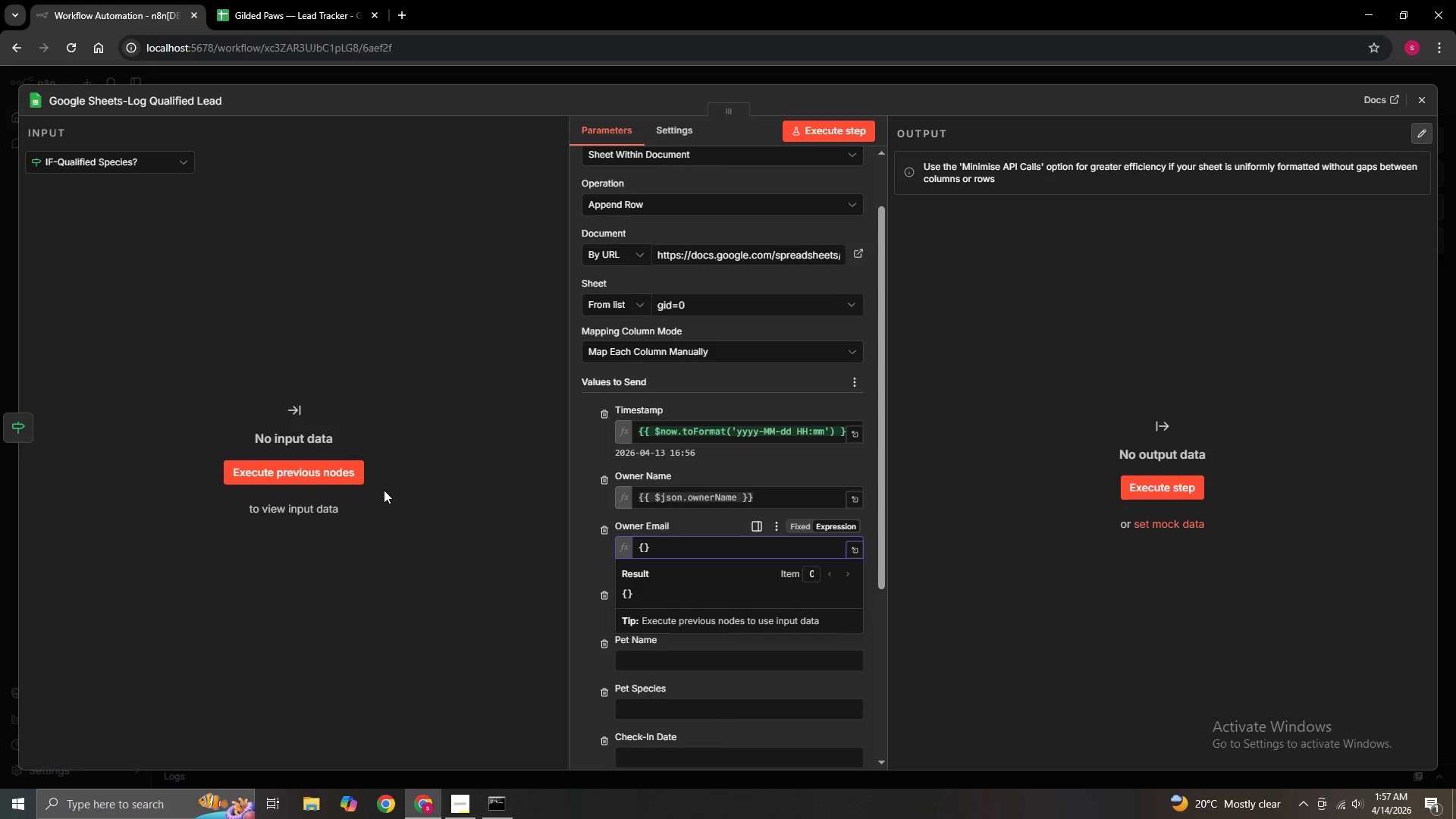 
hold_key(key=BracketLeft, duration=0.41)
 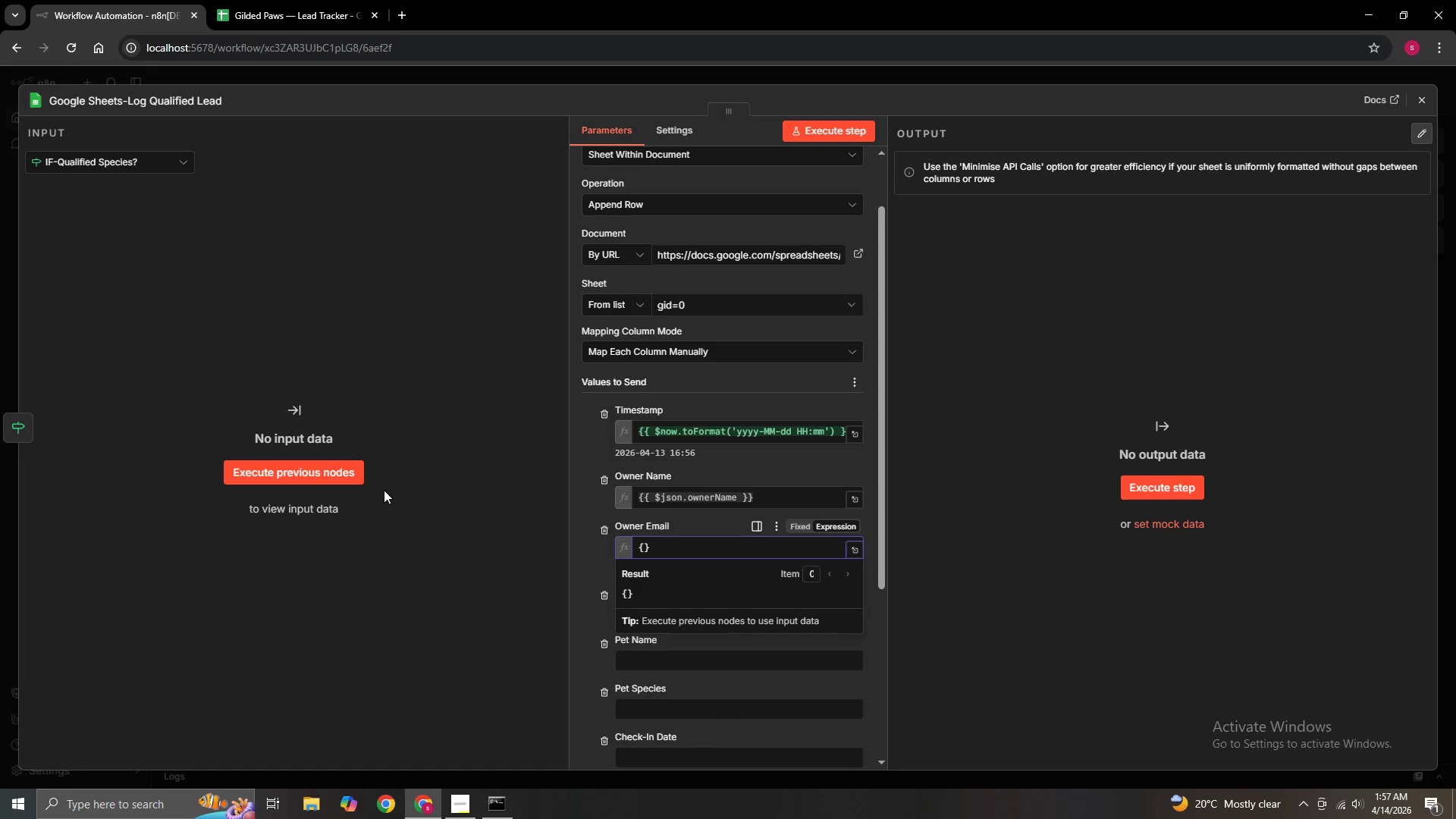 
hold_key(key=ShiftRight, duration=0.53)
 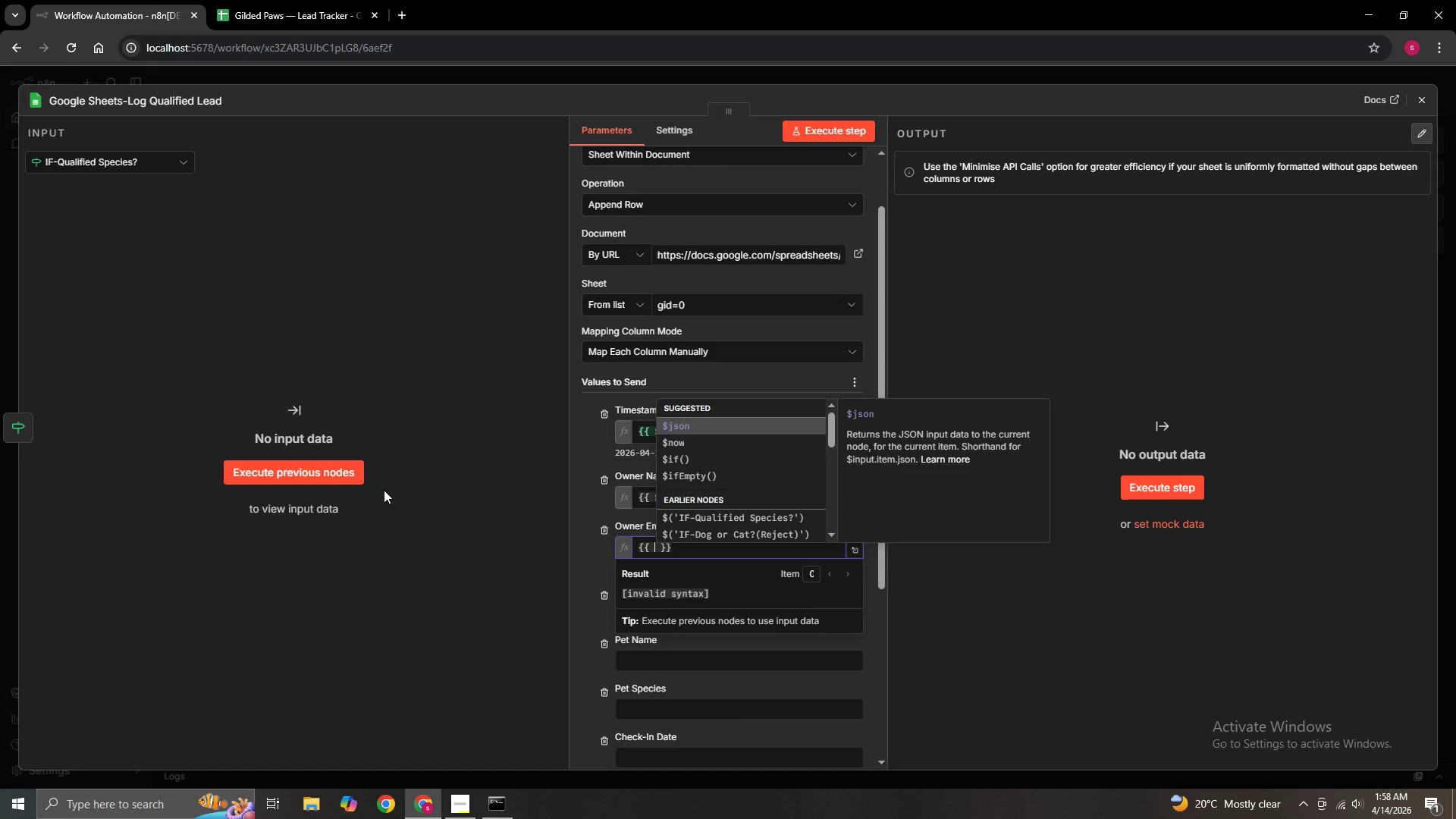 
hold_key(key=BracketLeft, duration=0.44)
 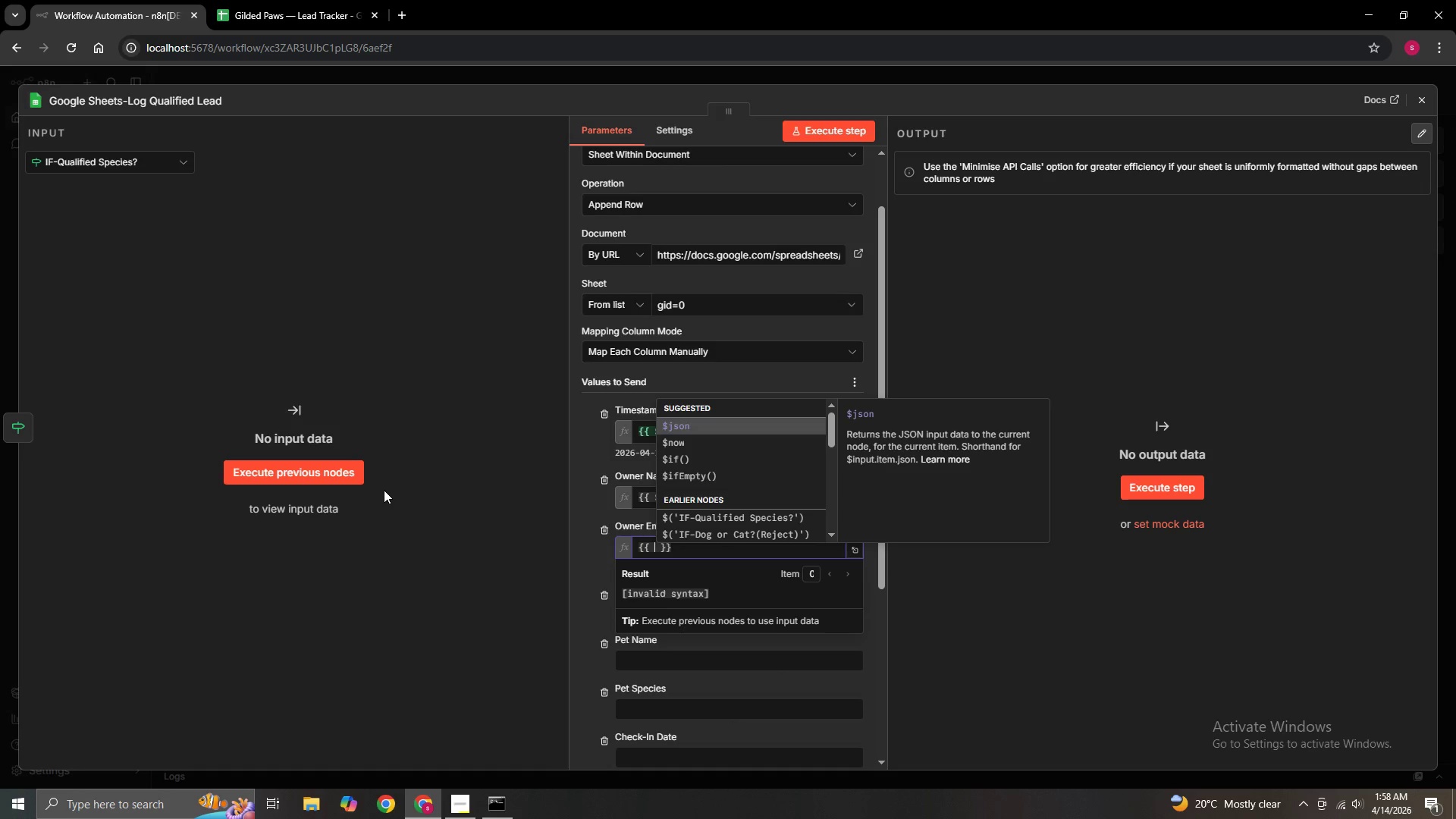 
hold_key(key=ShiftRight, duration=1.05)
 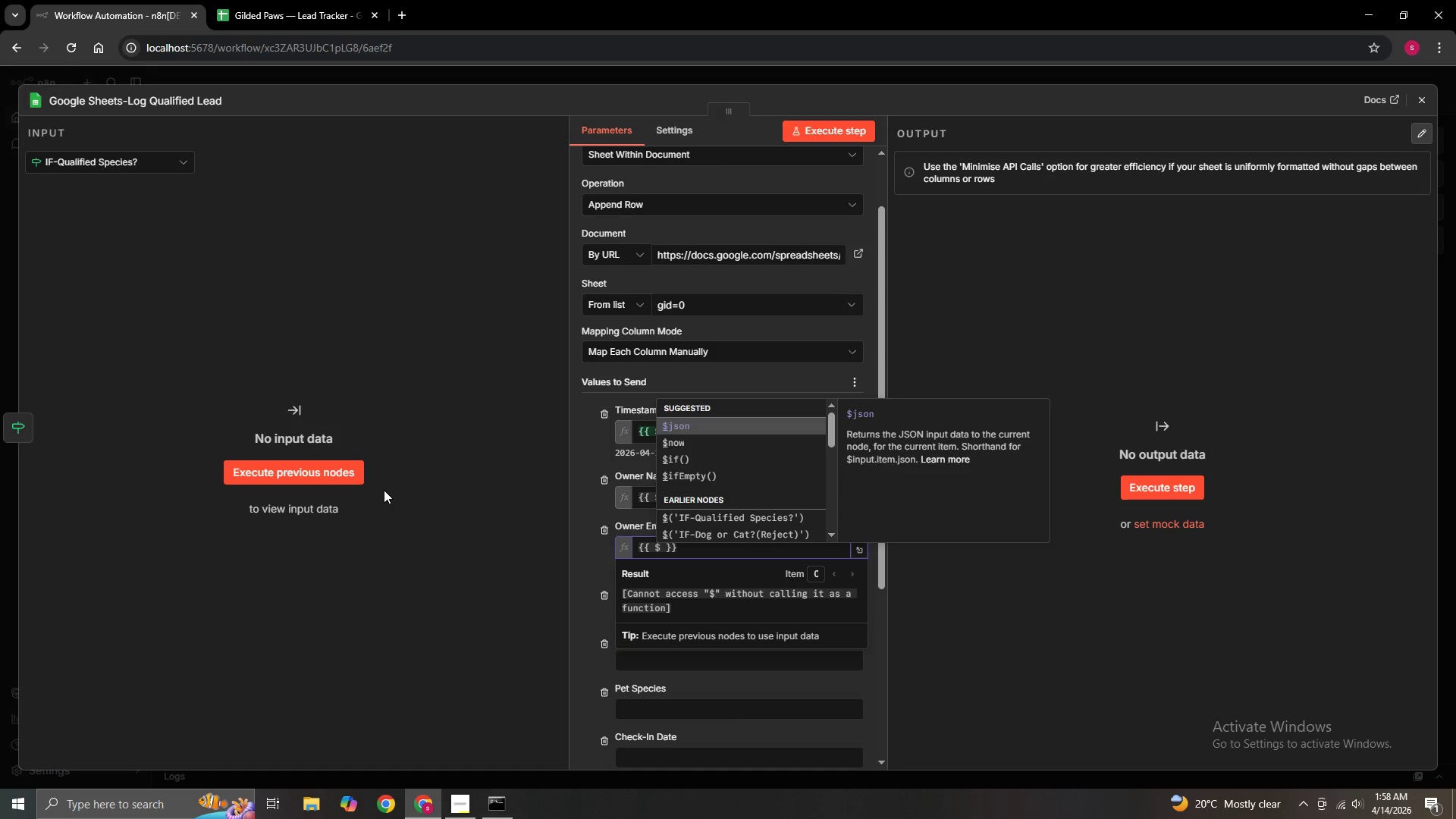 
hold_key(key=4, duration=0.44)
 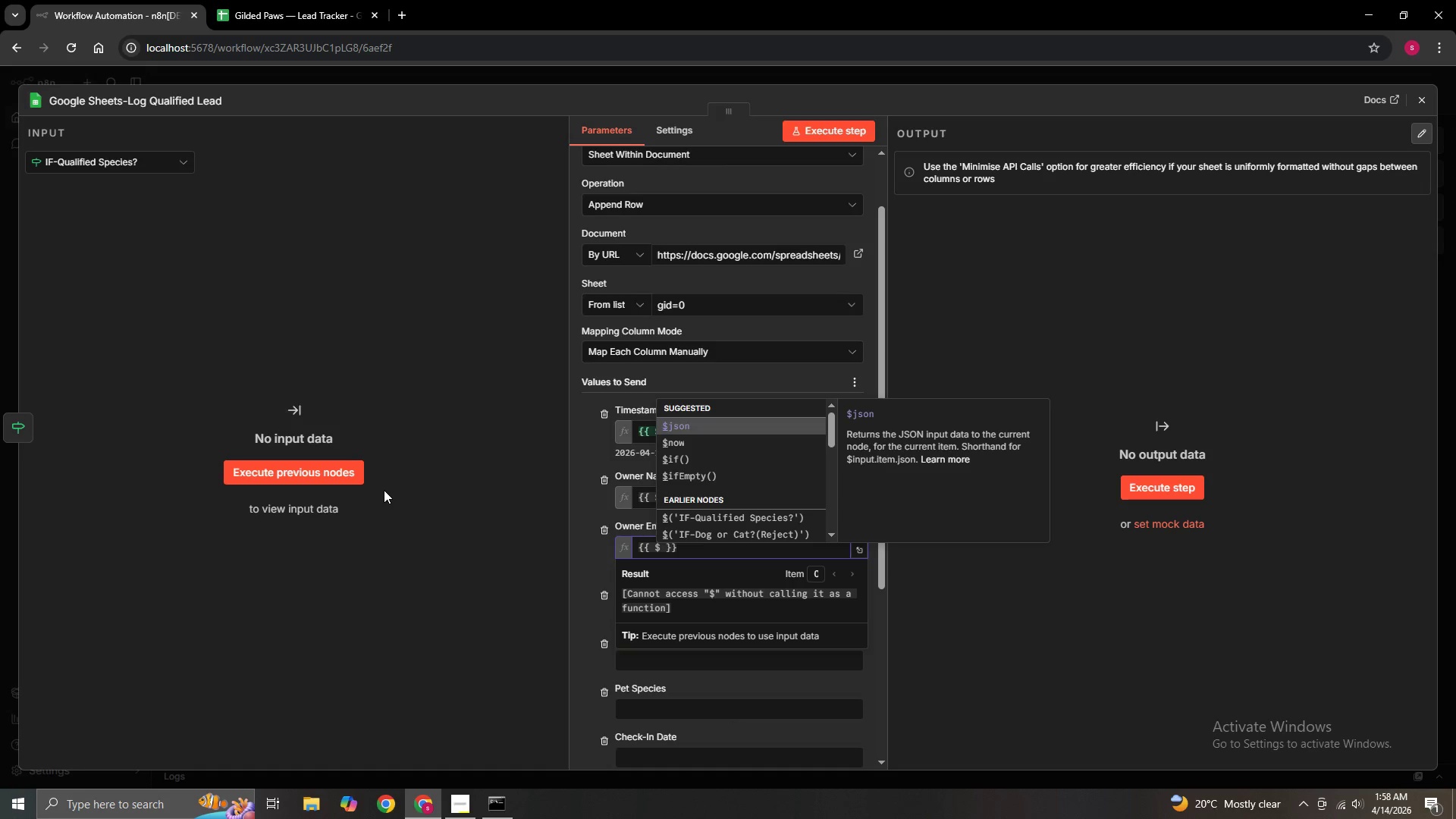 
wait(5.14)
 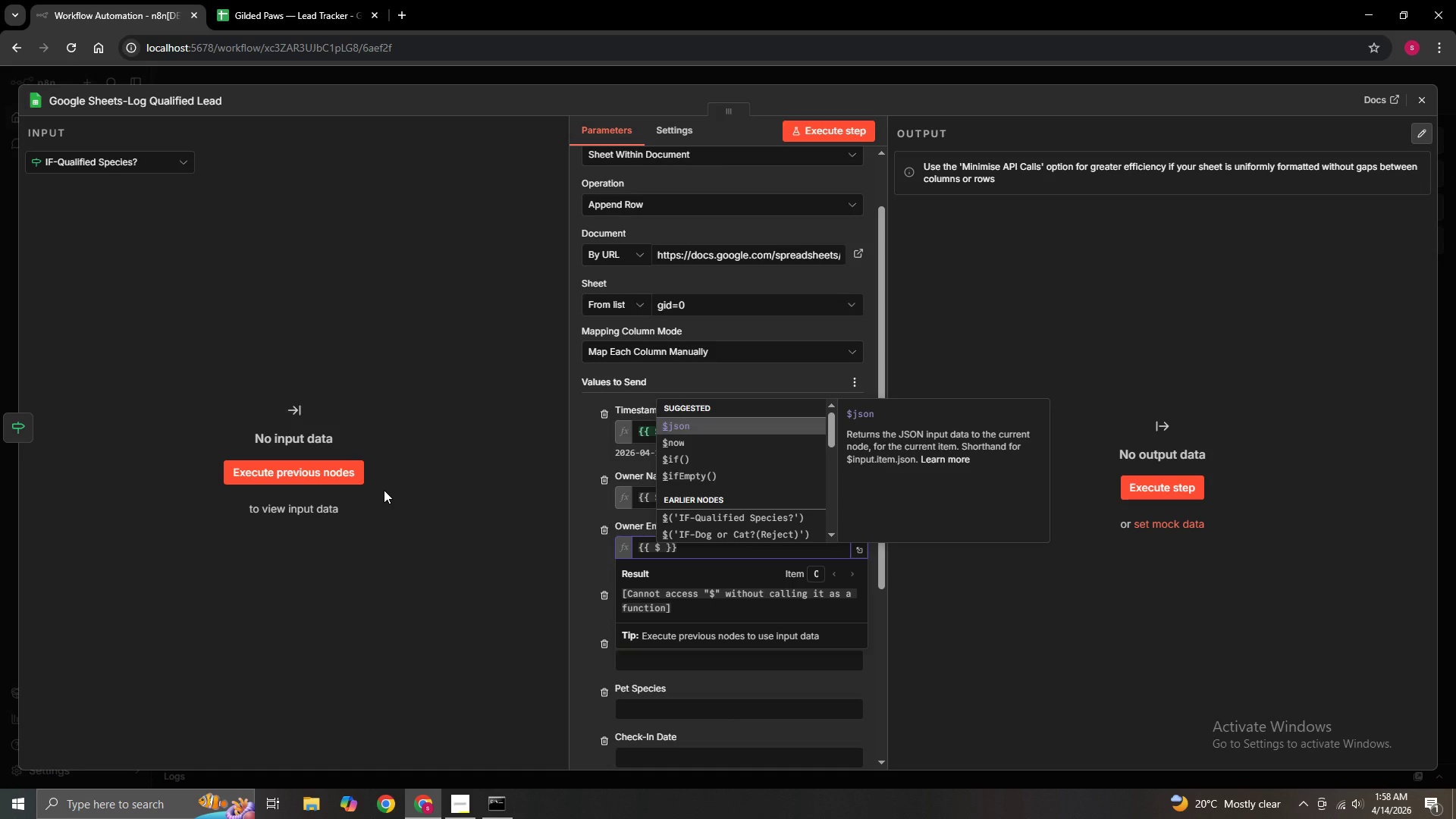 
type(json.)
 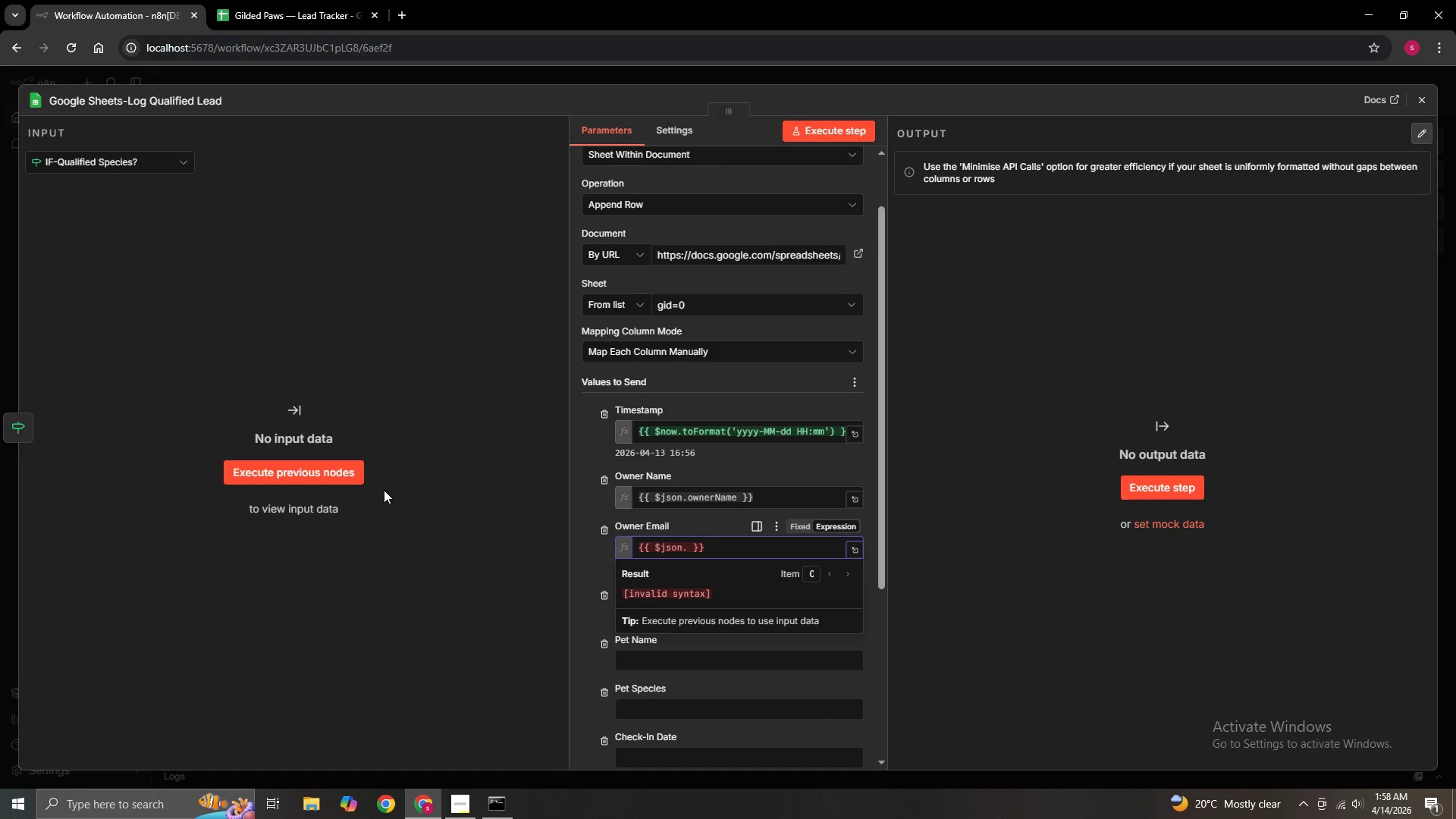 
wait(7.14)
 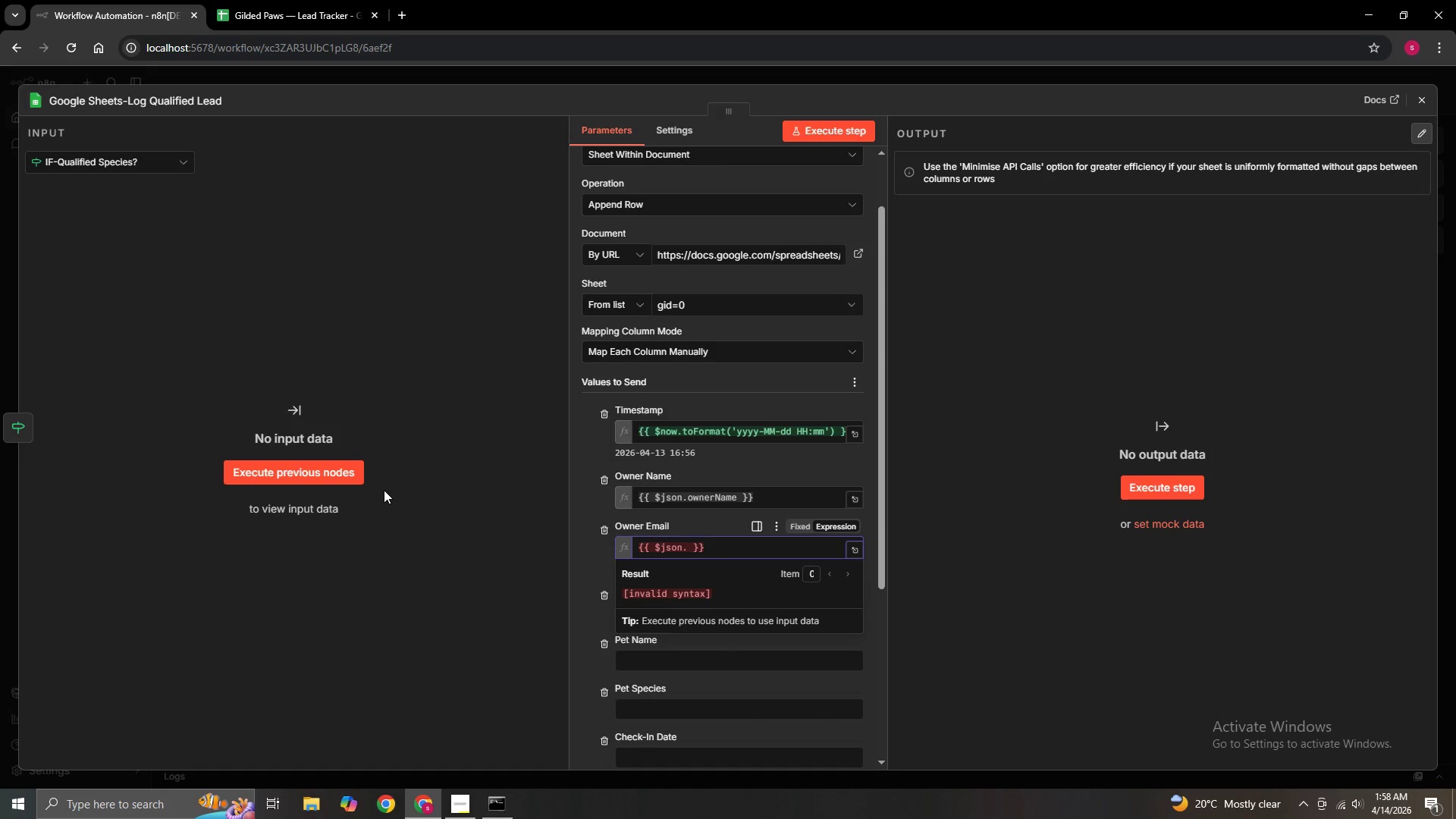 
type(owner)
 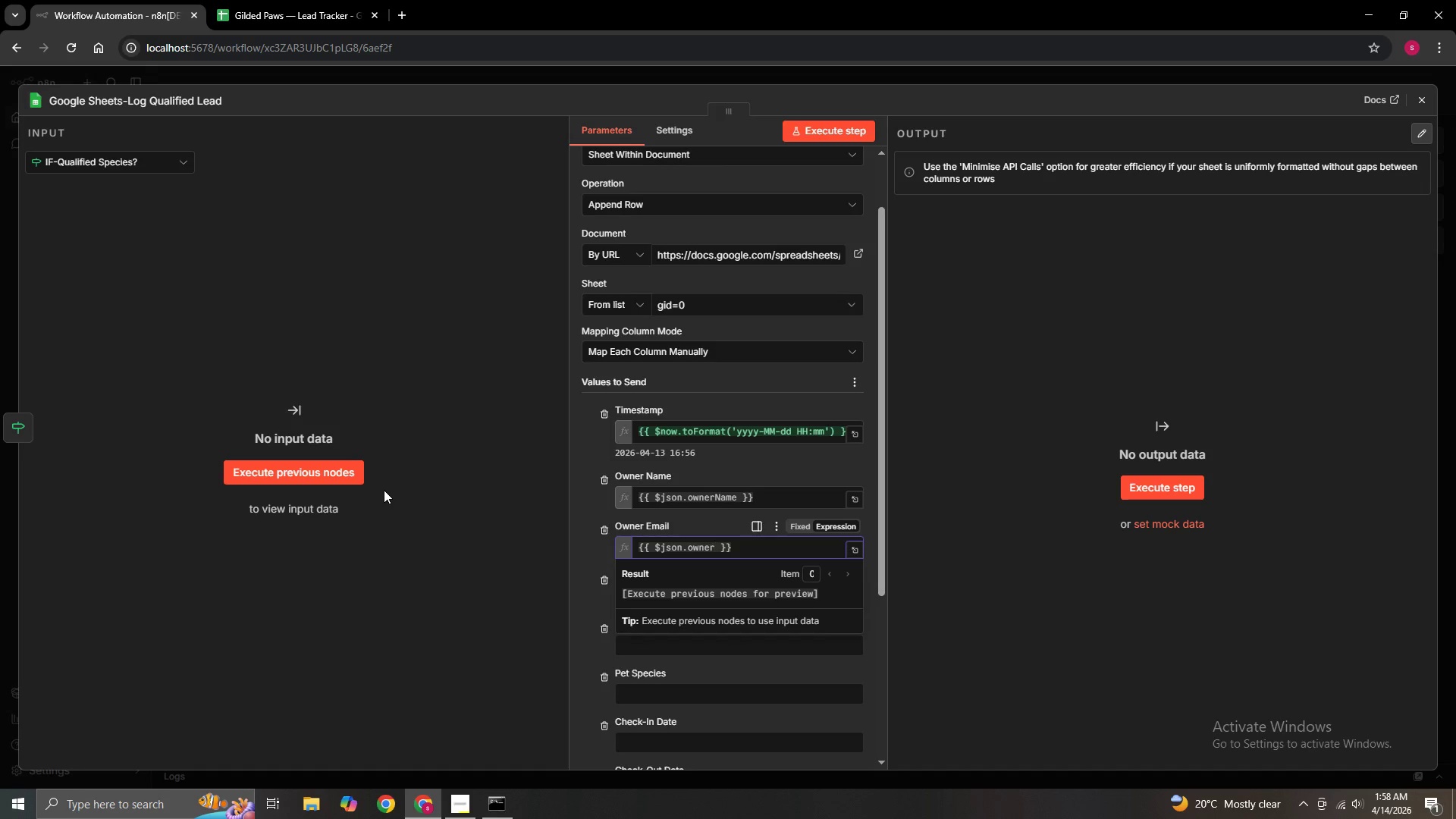 
hold_key(key=CapsLock, duration=0.44)
 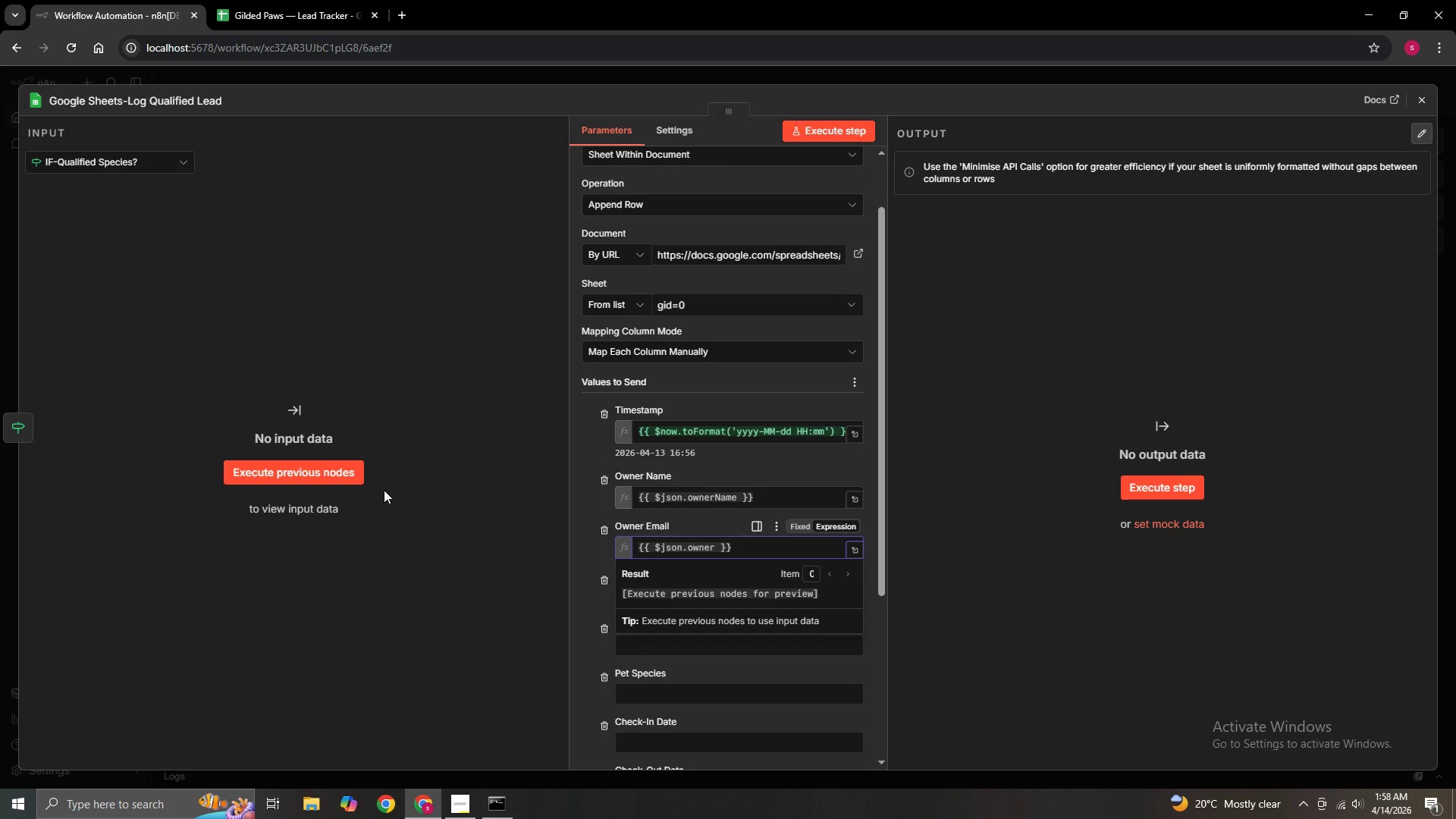 
type(Email)
 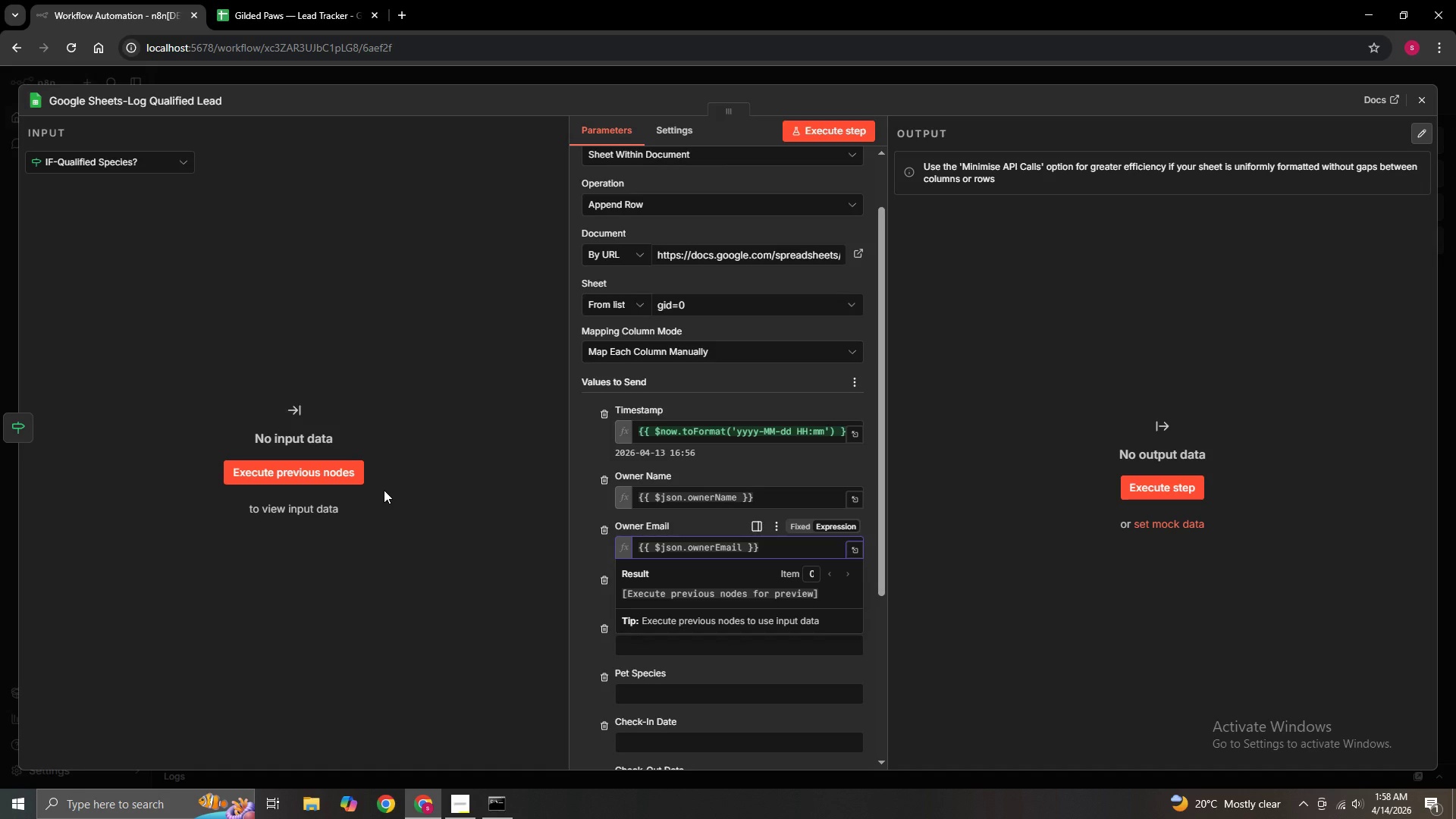 
wait(10.03)
 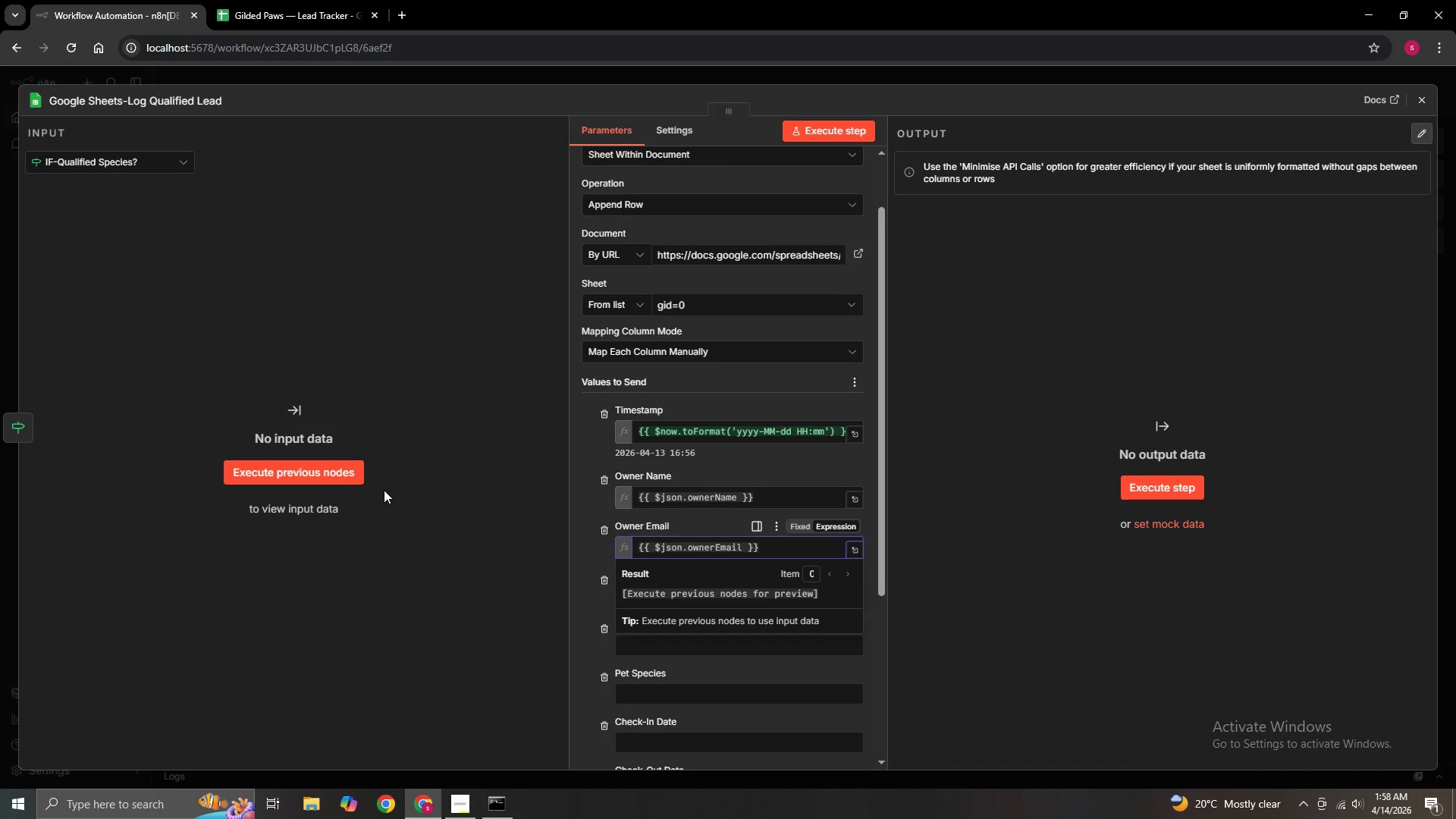 
left_click([496, 629])
 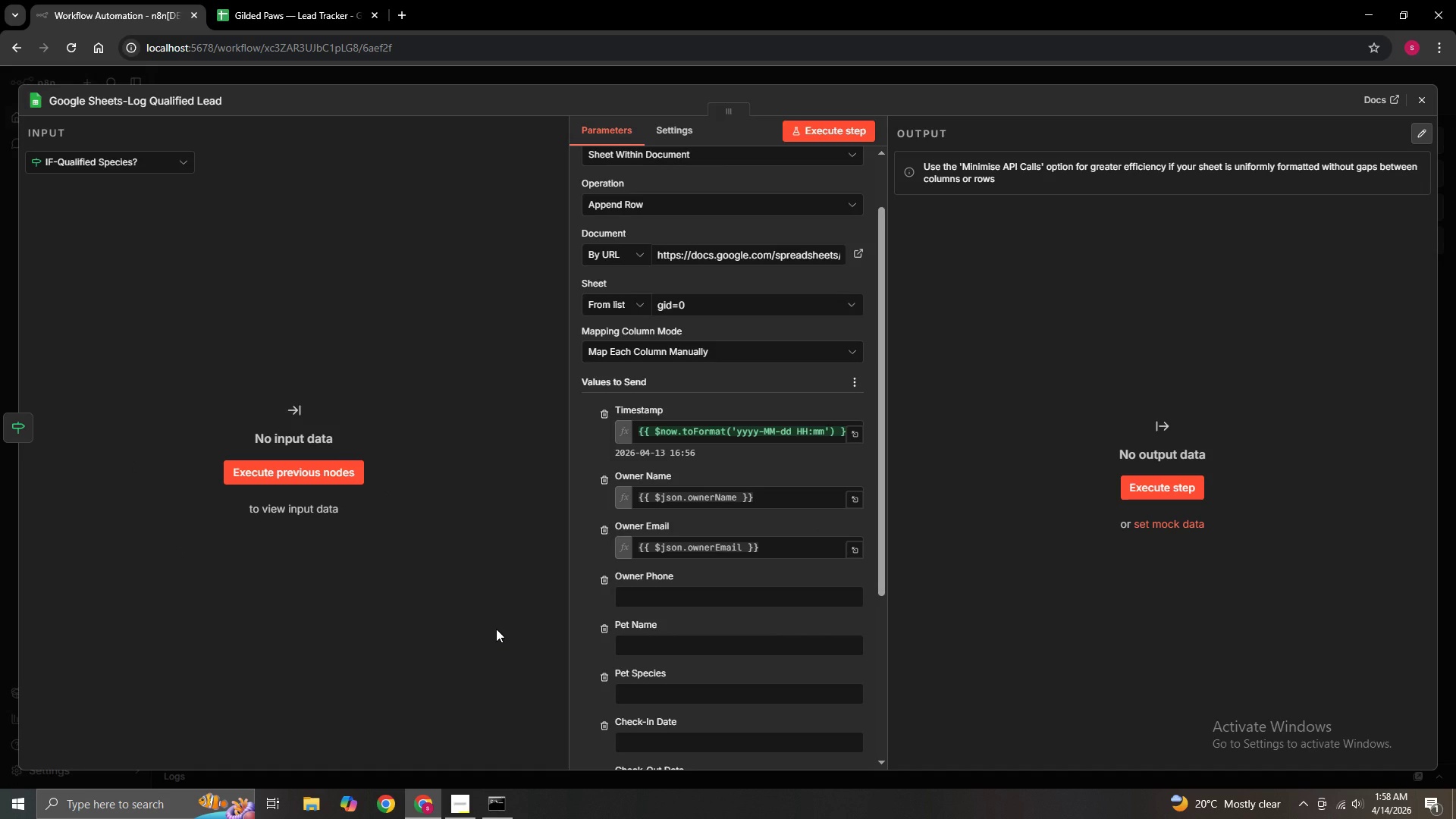 
wait(9.23)
 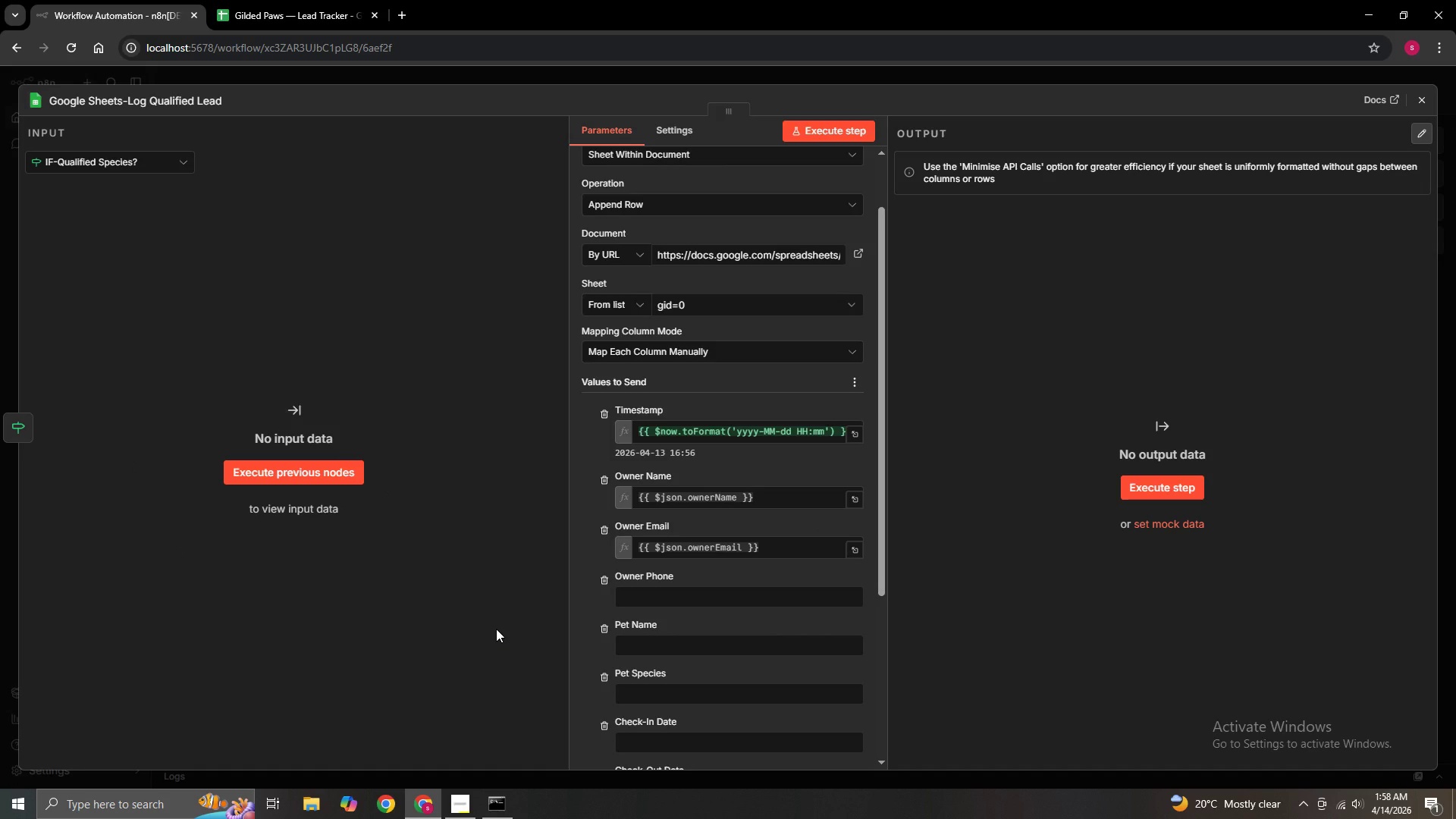 
left_click([642, 593])
 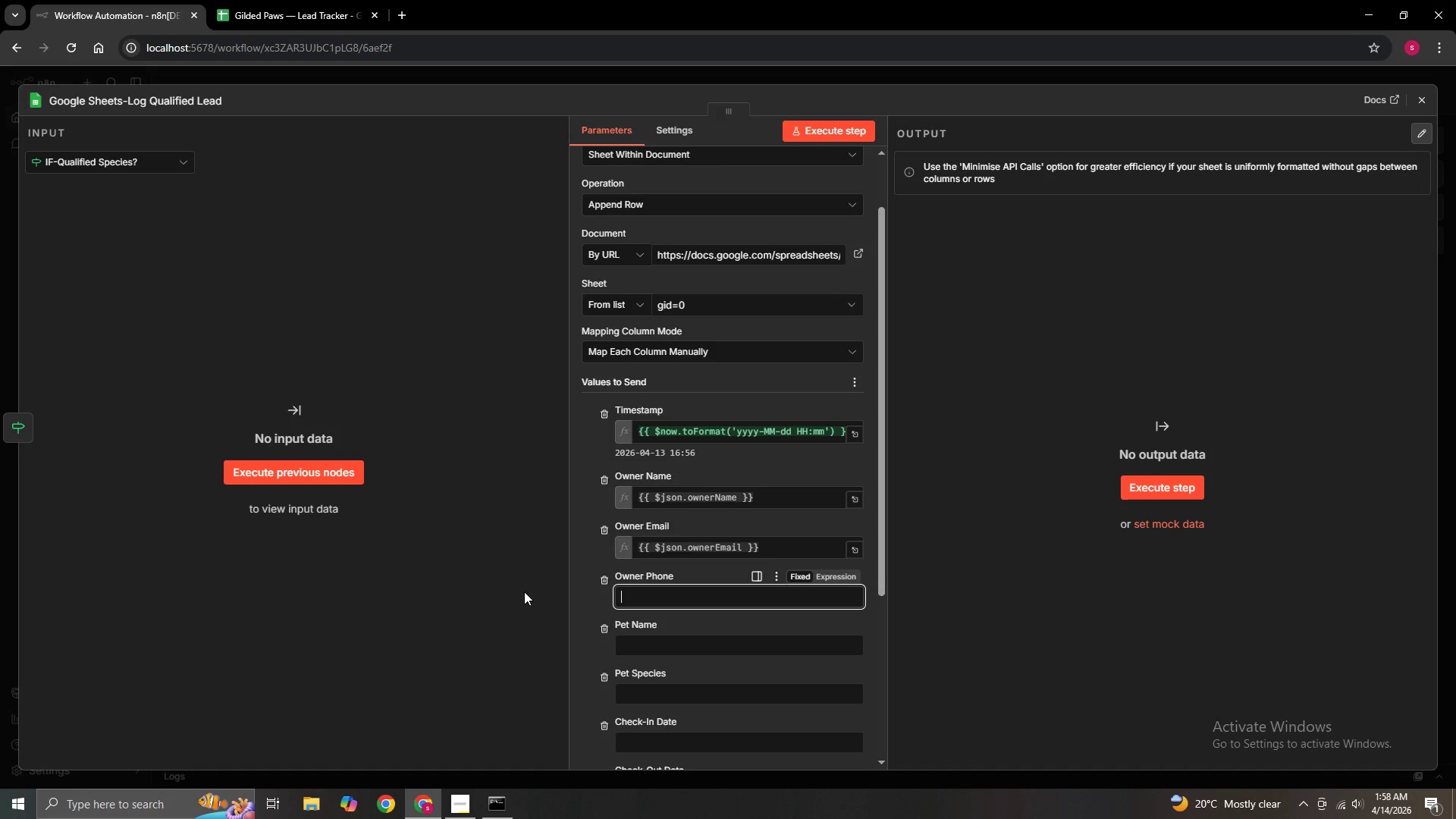 
wait(5.8)
 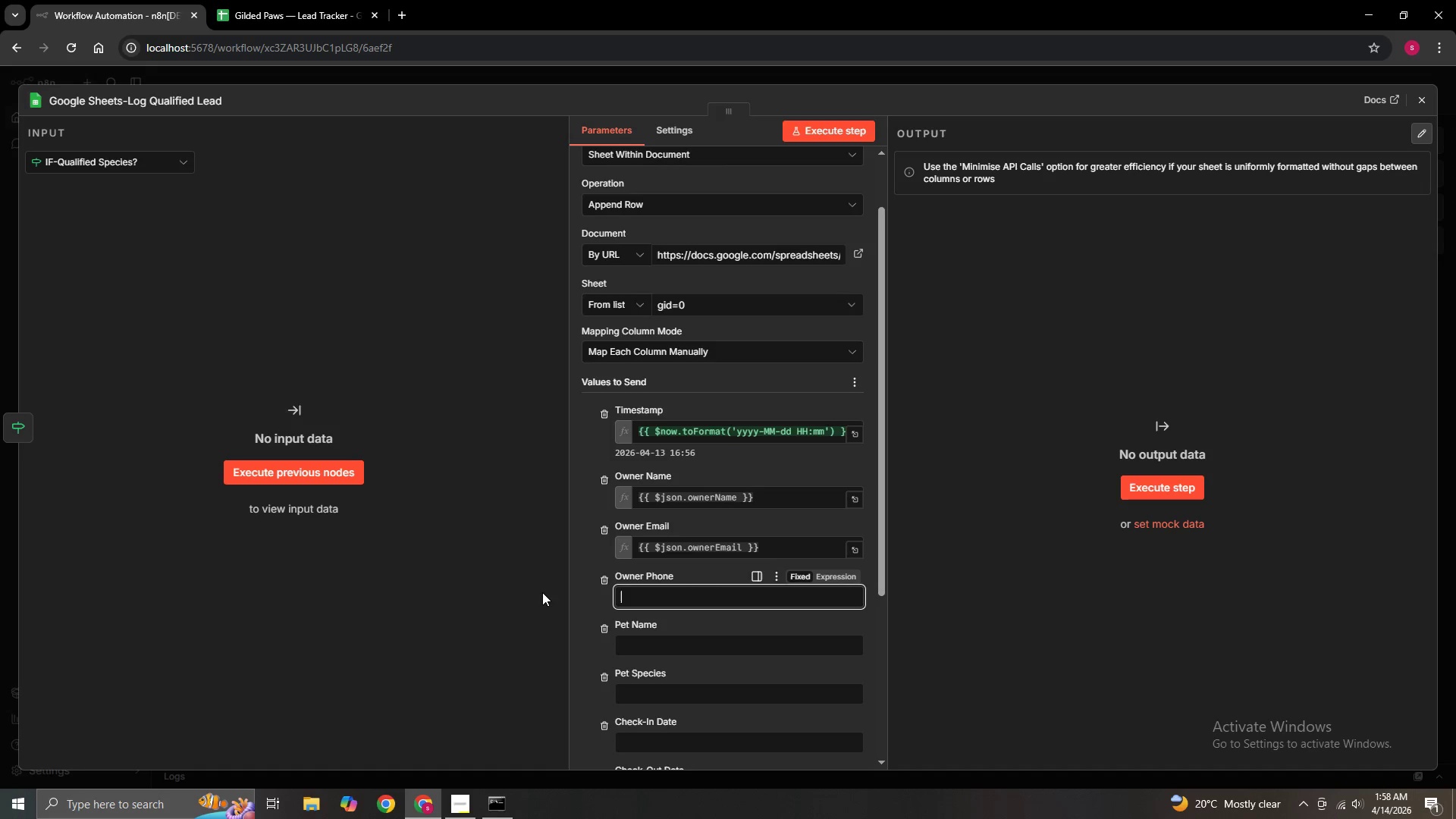 
key(Equal)
 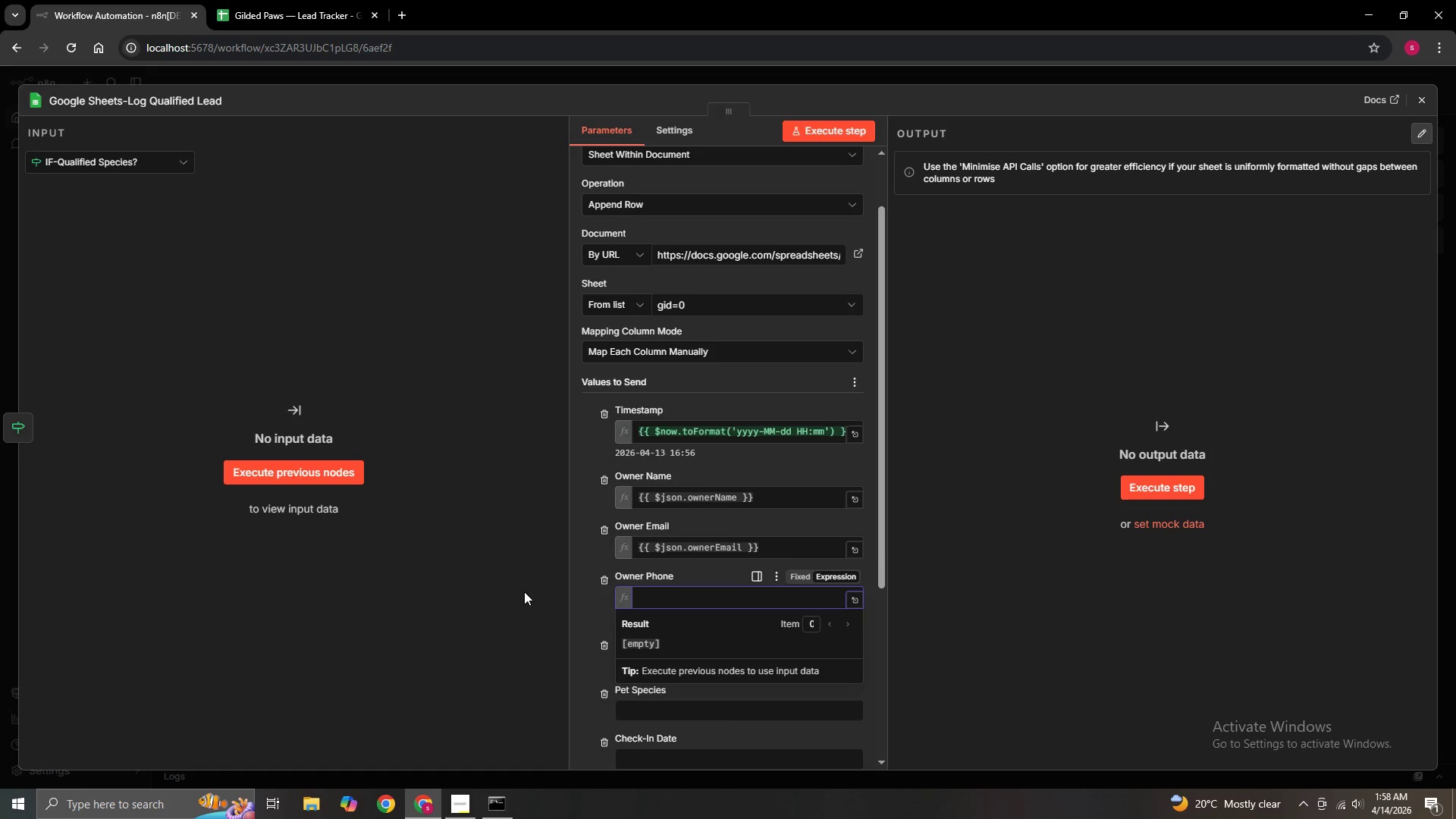 
hold_key(key=ShiftRight, duration=0.5)
 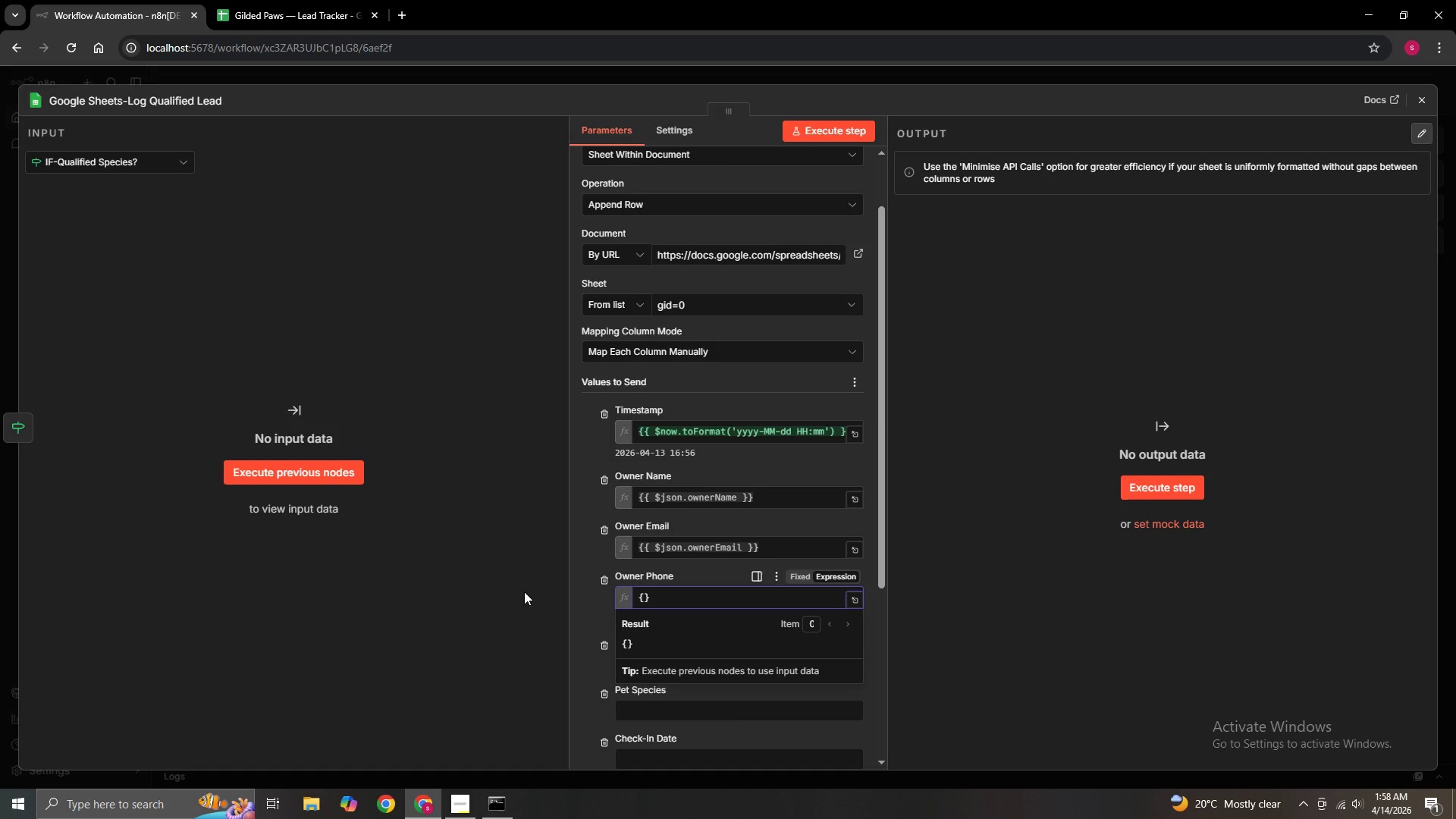 
hold_key(key=BracketLeft, duration=0.38)
 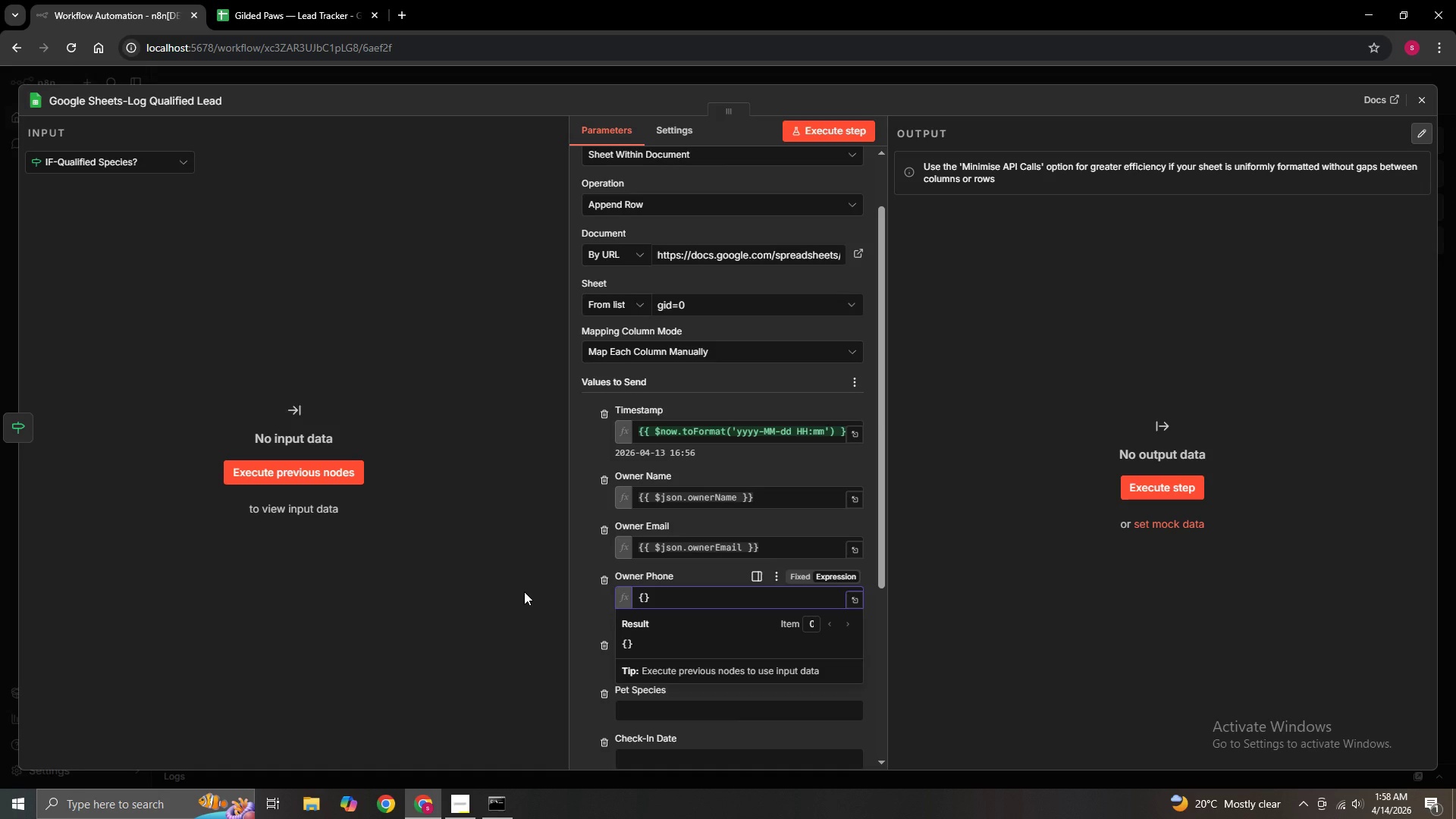 
hold_key(key=ShiftRight, duration=0.53)
 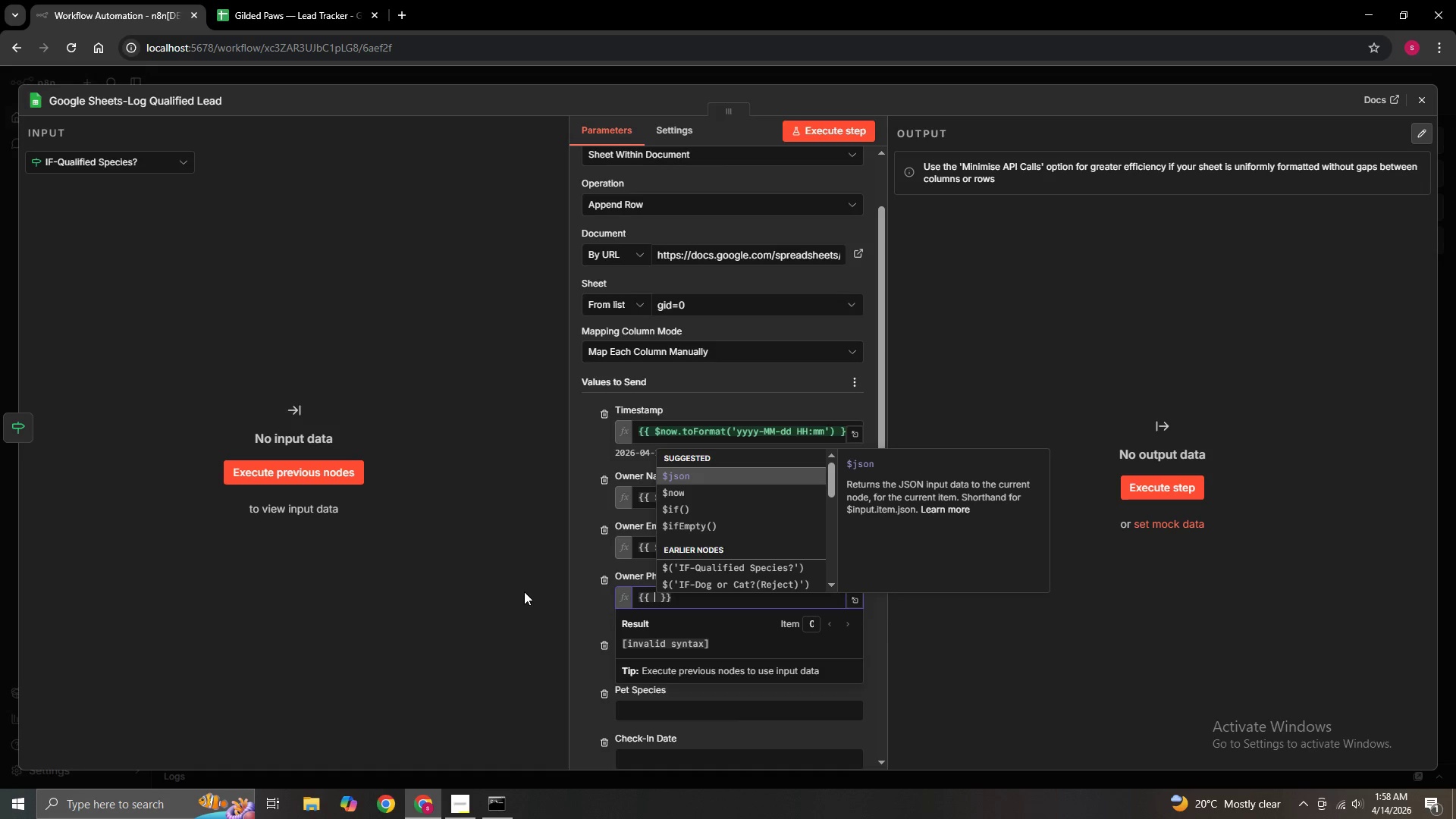 
hold_key(key=BracketLeft, duration=0.41)
 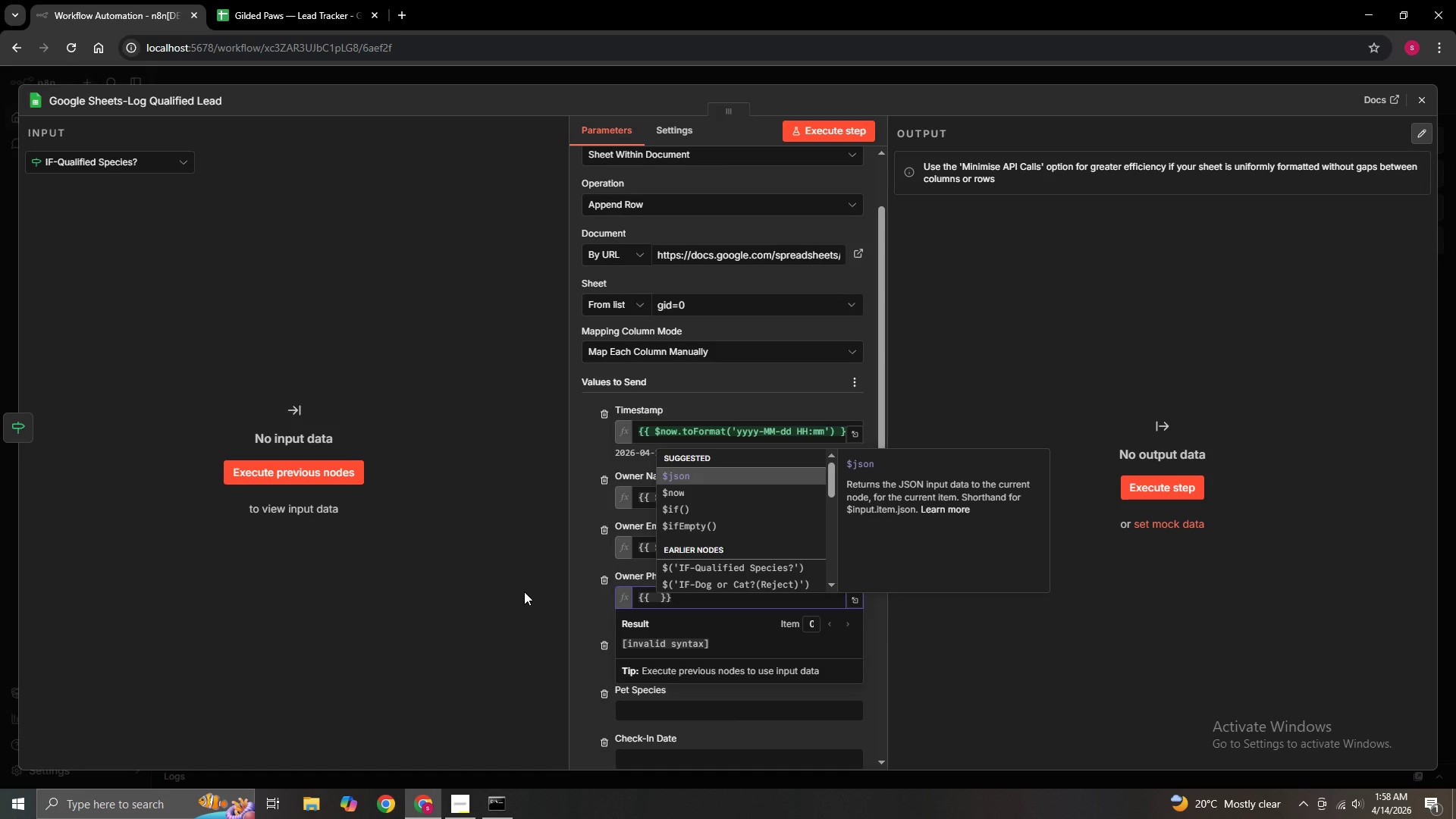 
hold_key(key=ShiftRight, duration=1.02)
 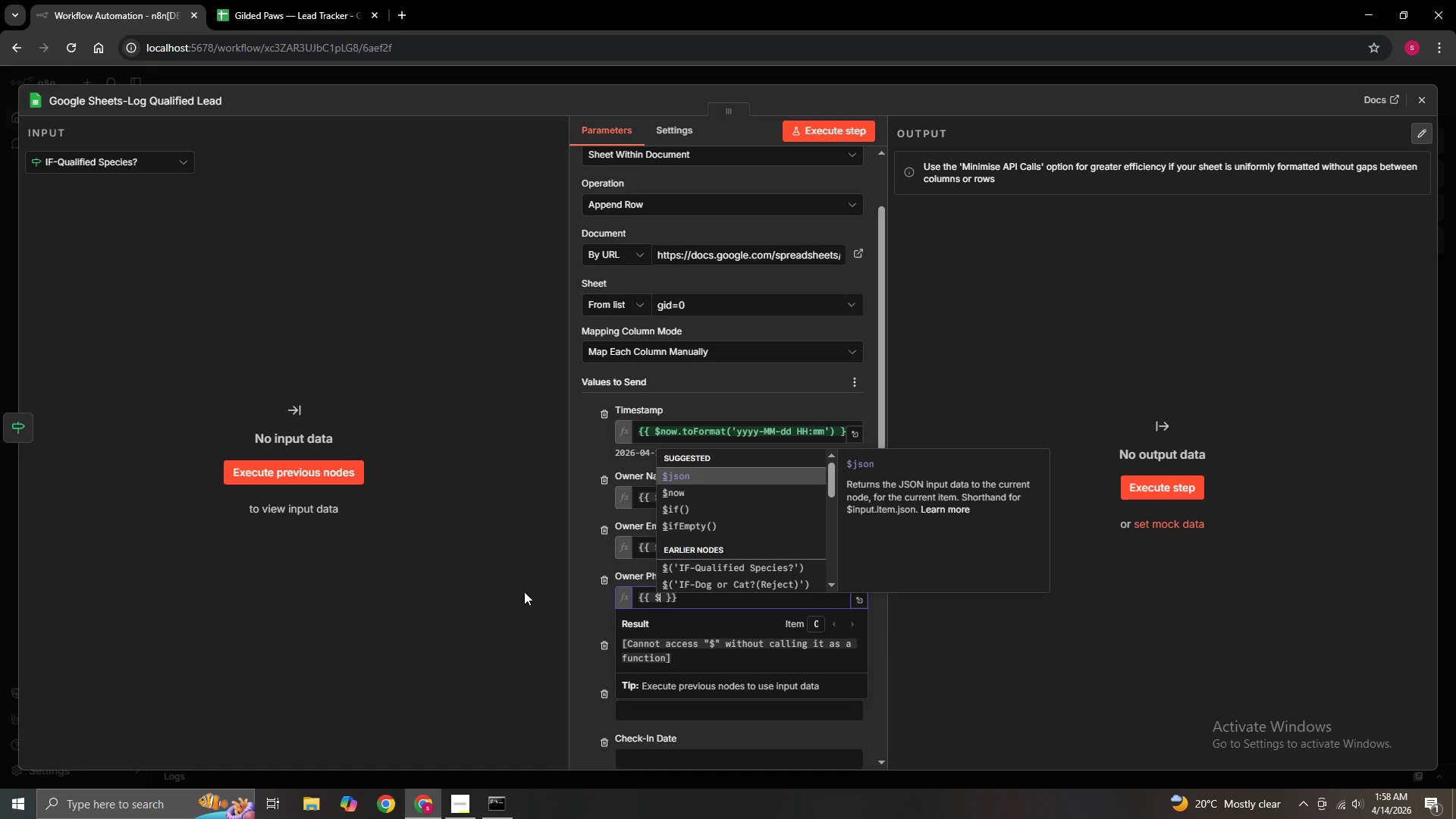 
hold_key(key=4, duration=0.41)
 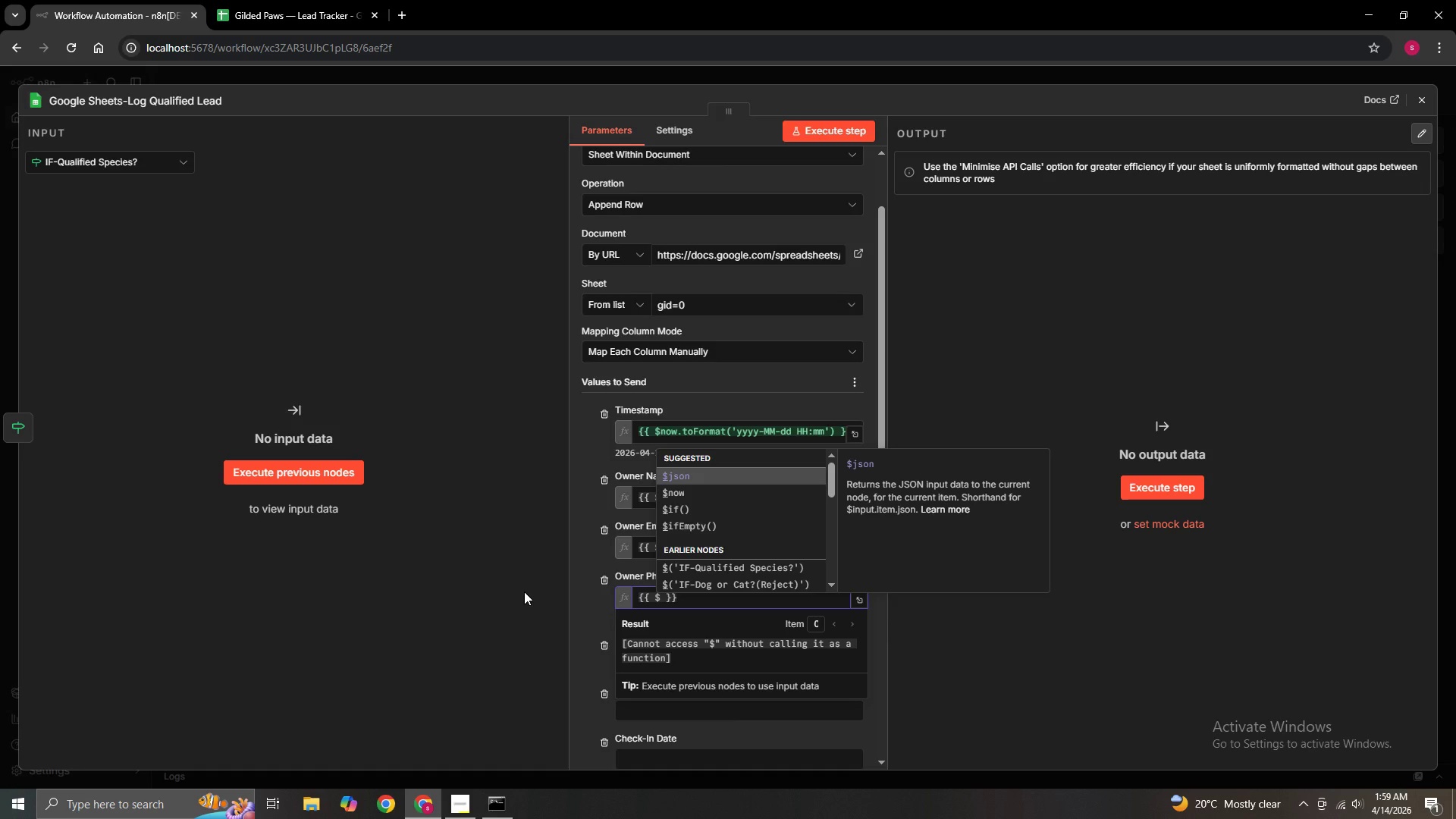 
wait(6.42)
 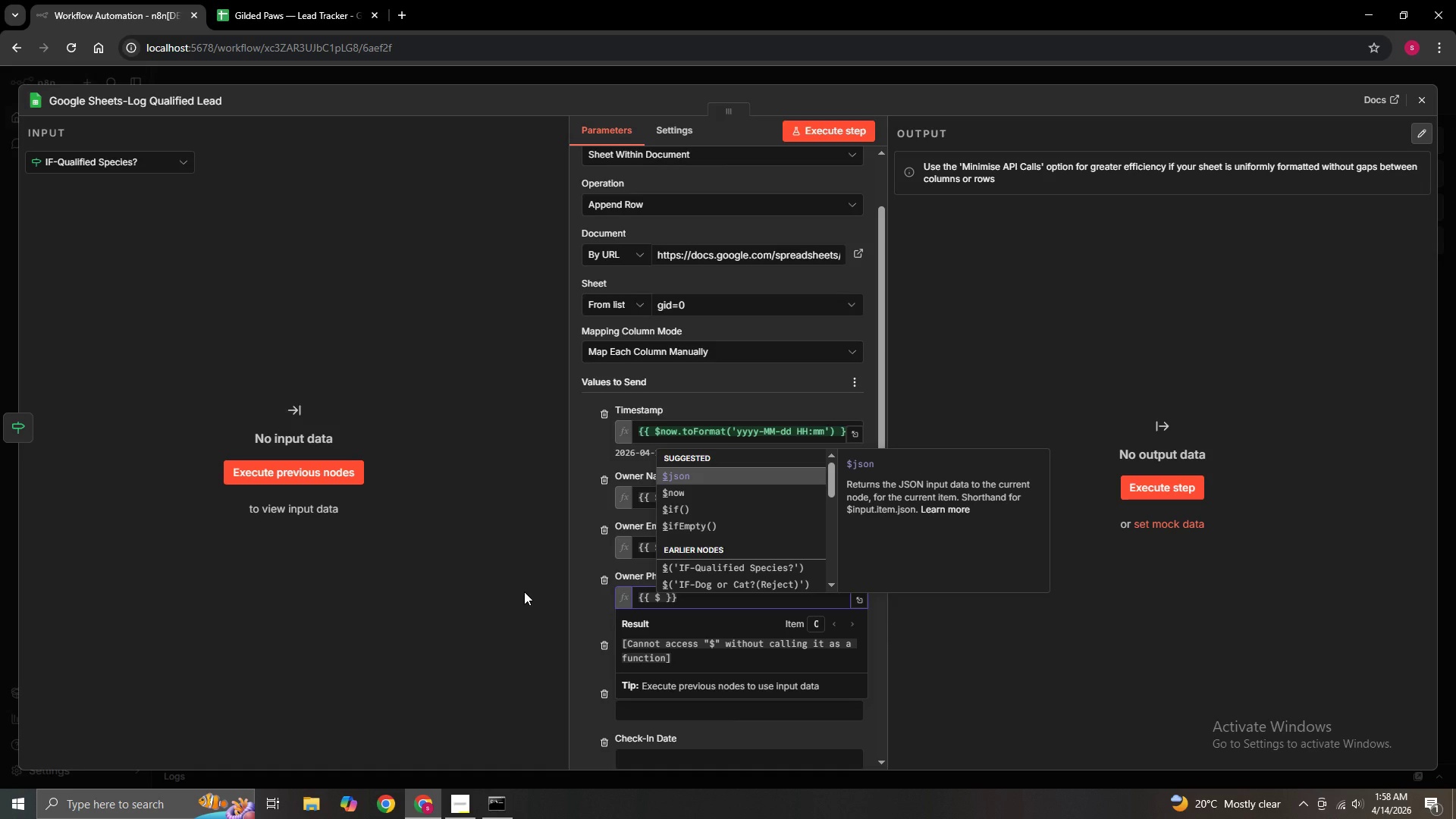 
type(json.owner)
 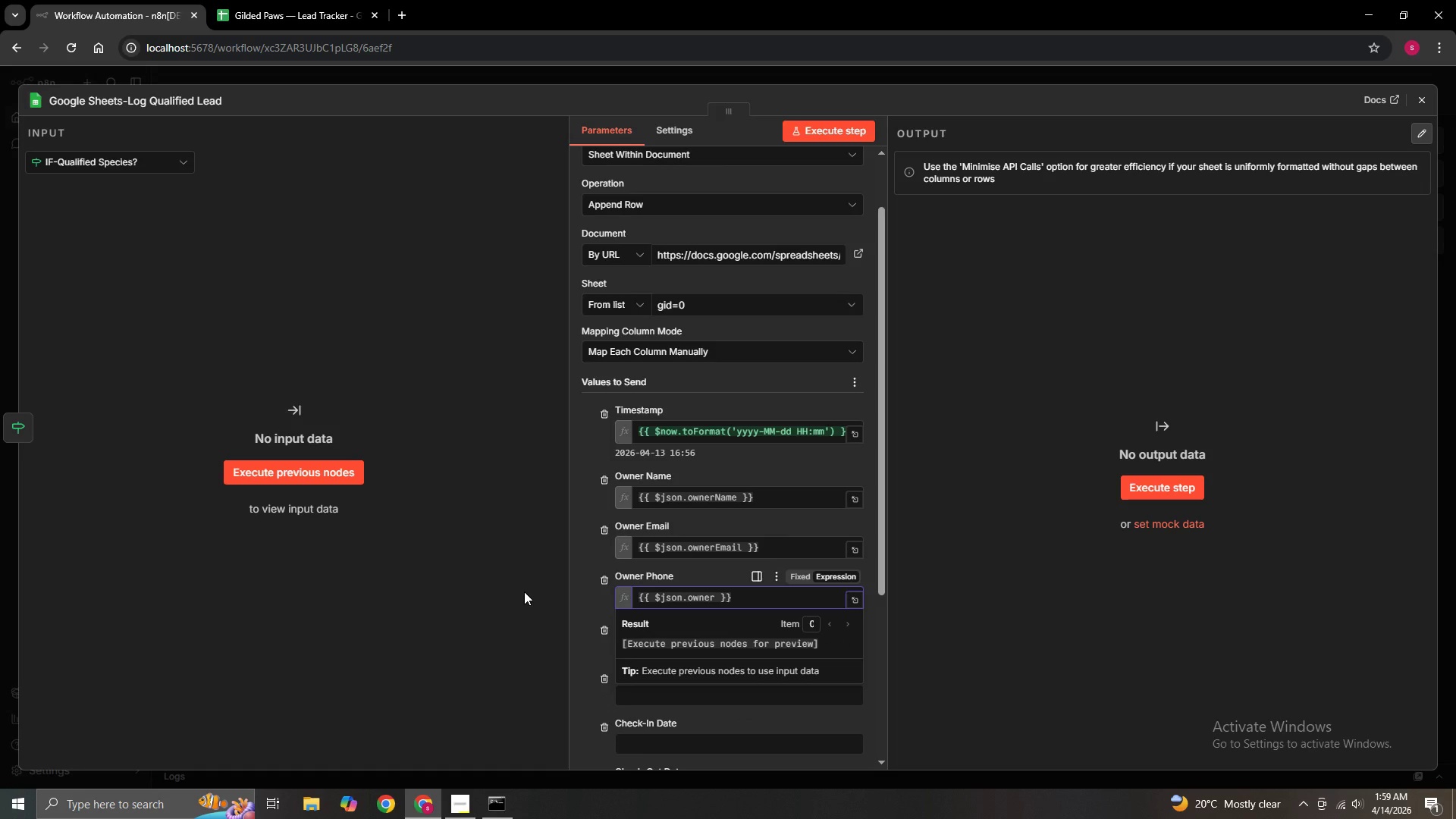 
hold_key(key=CapsLock, duration=0.33)
 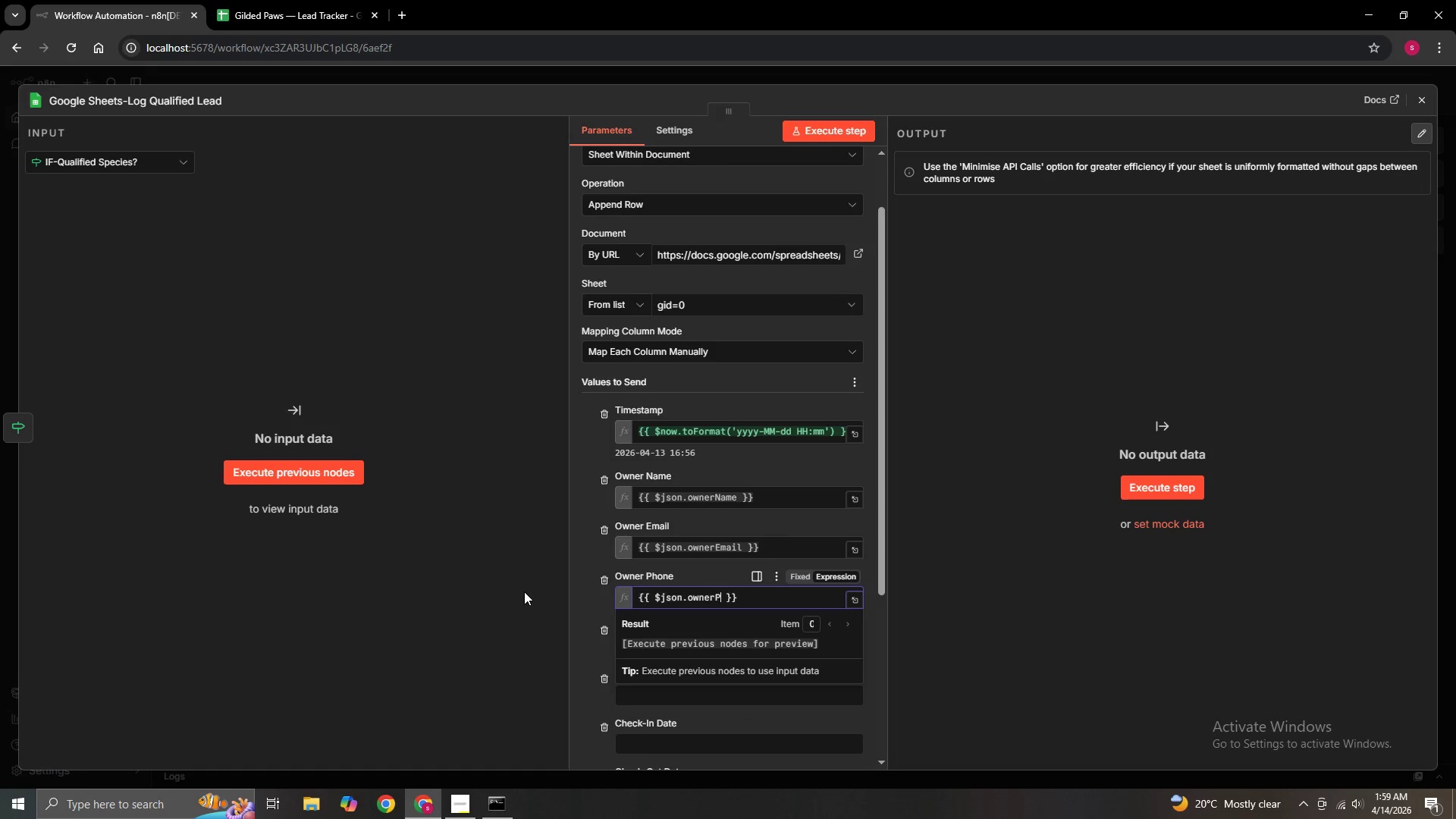 
type(Phone)
 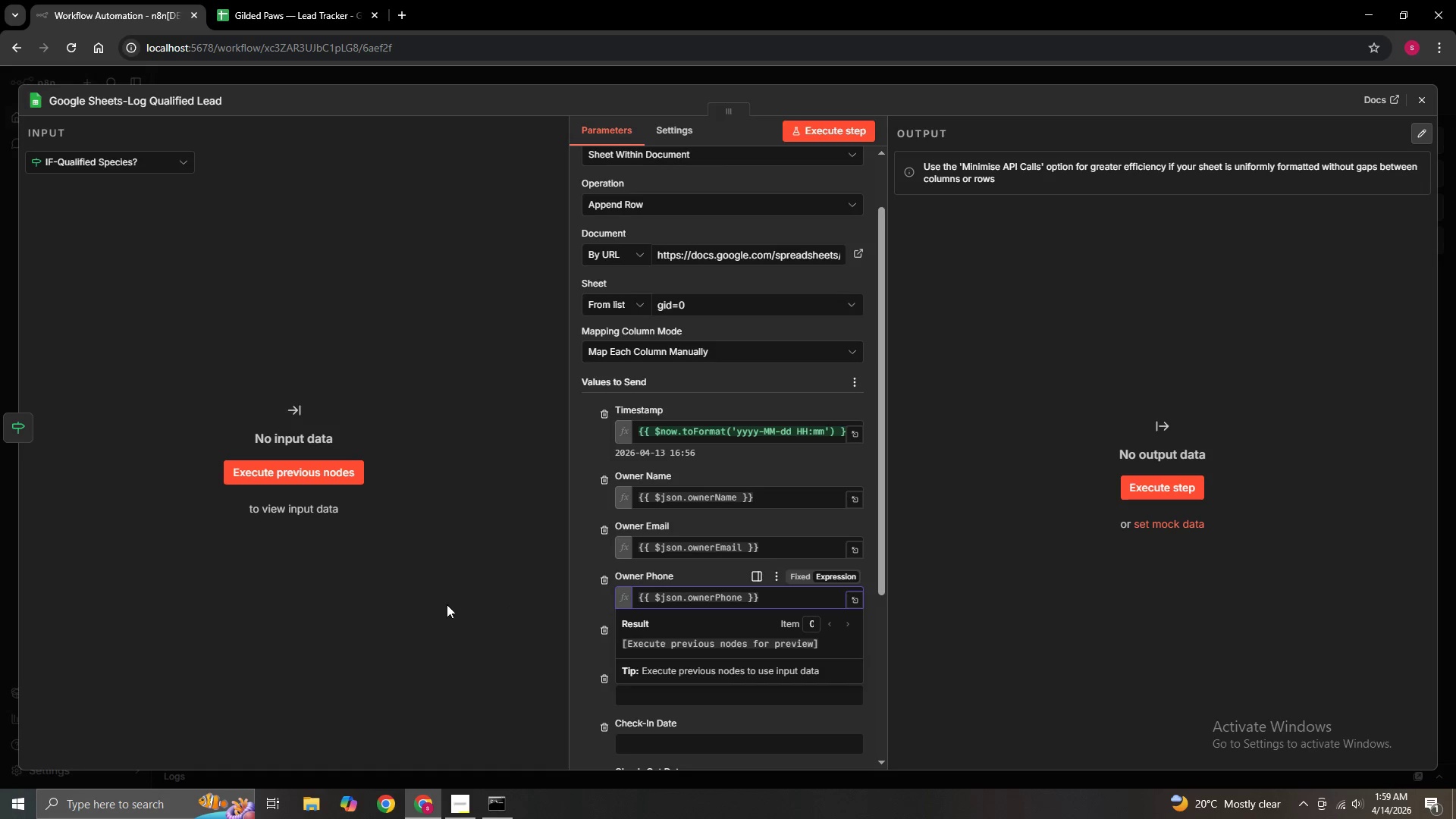 
wait(5.67)
 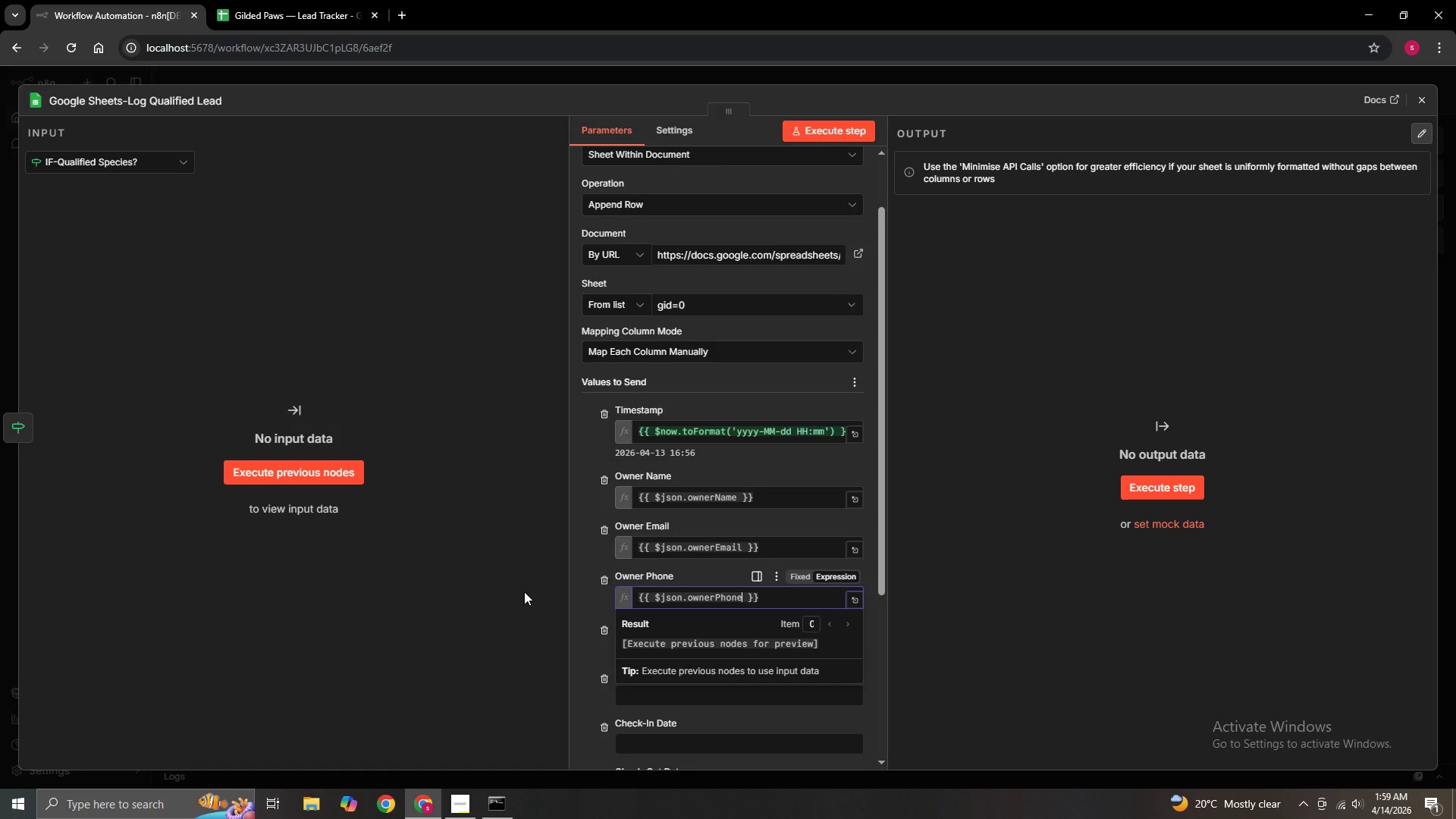 
left_click([446, 604])
 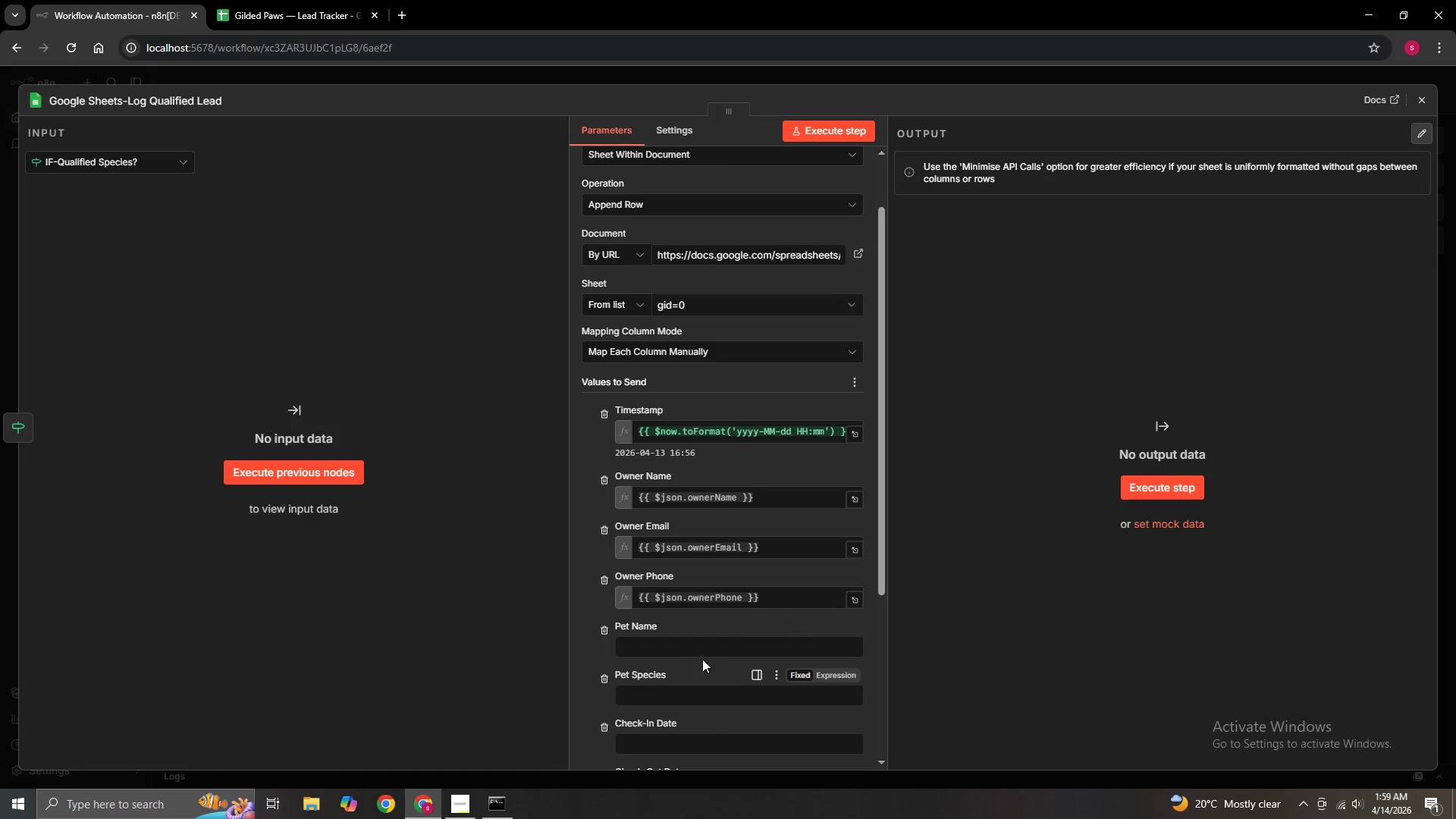 
left_click([683, 644])
 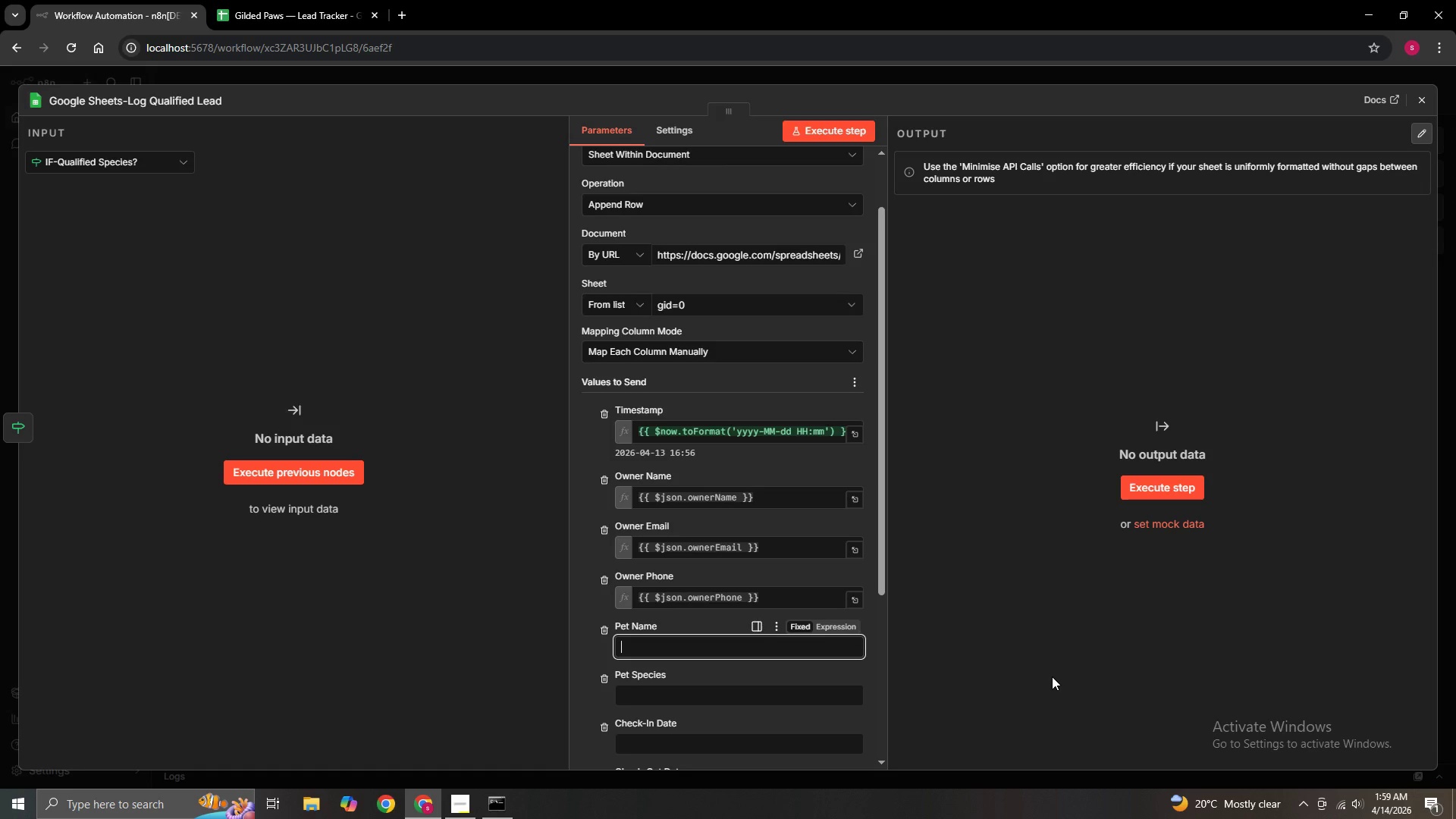 
wait(8.22)
 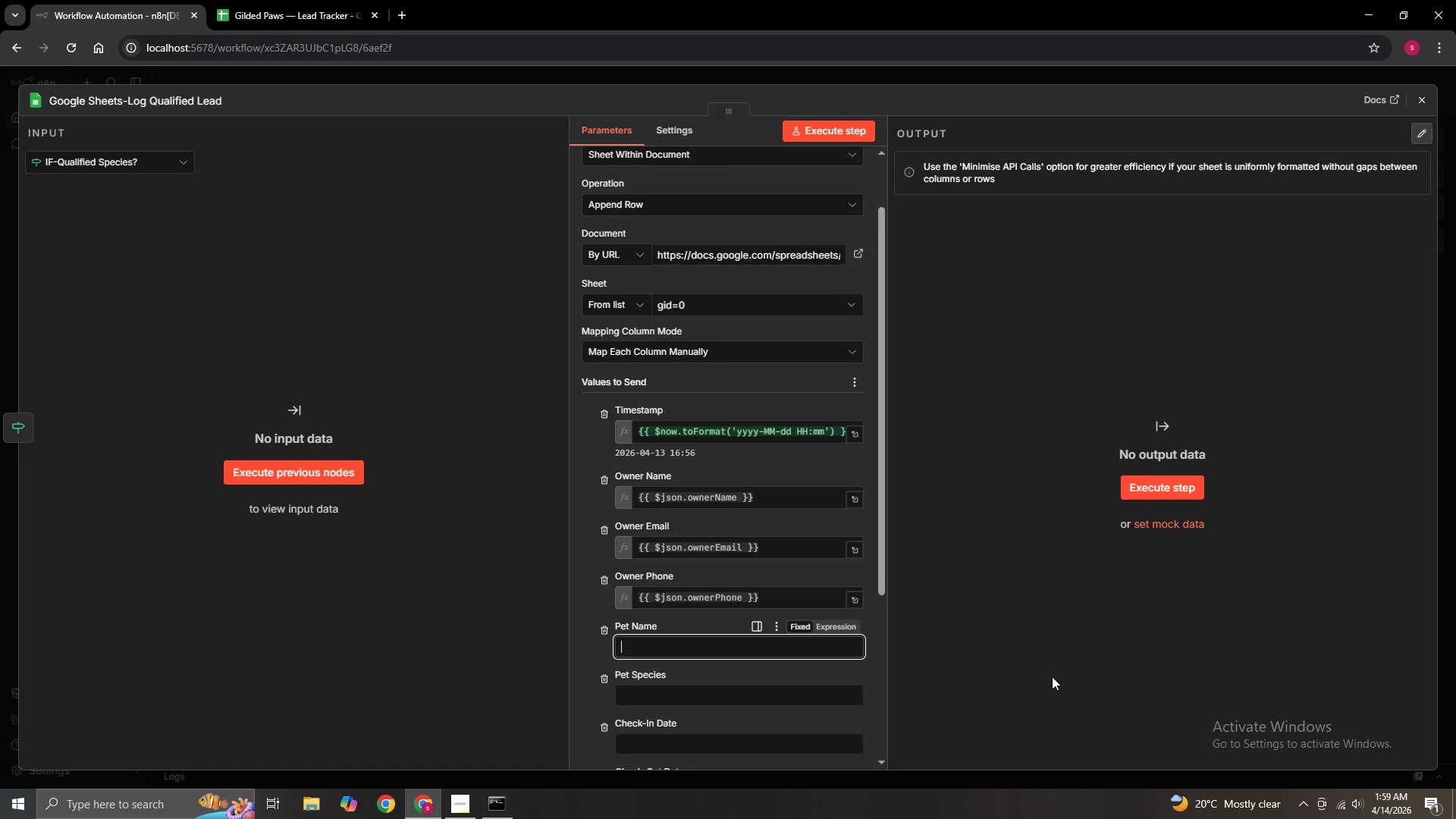 
key(Equal)
 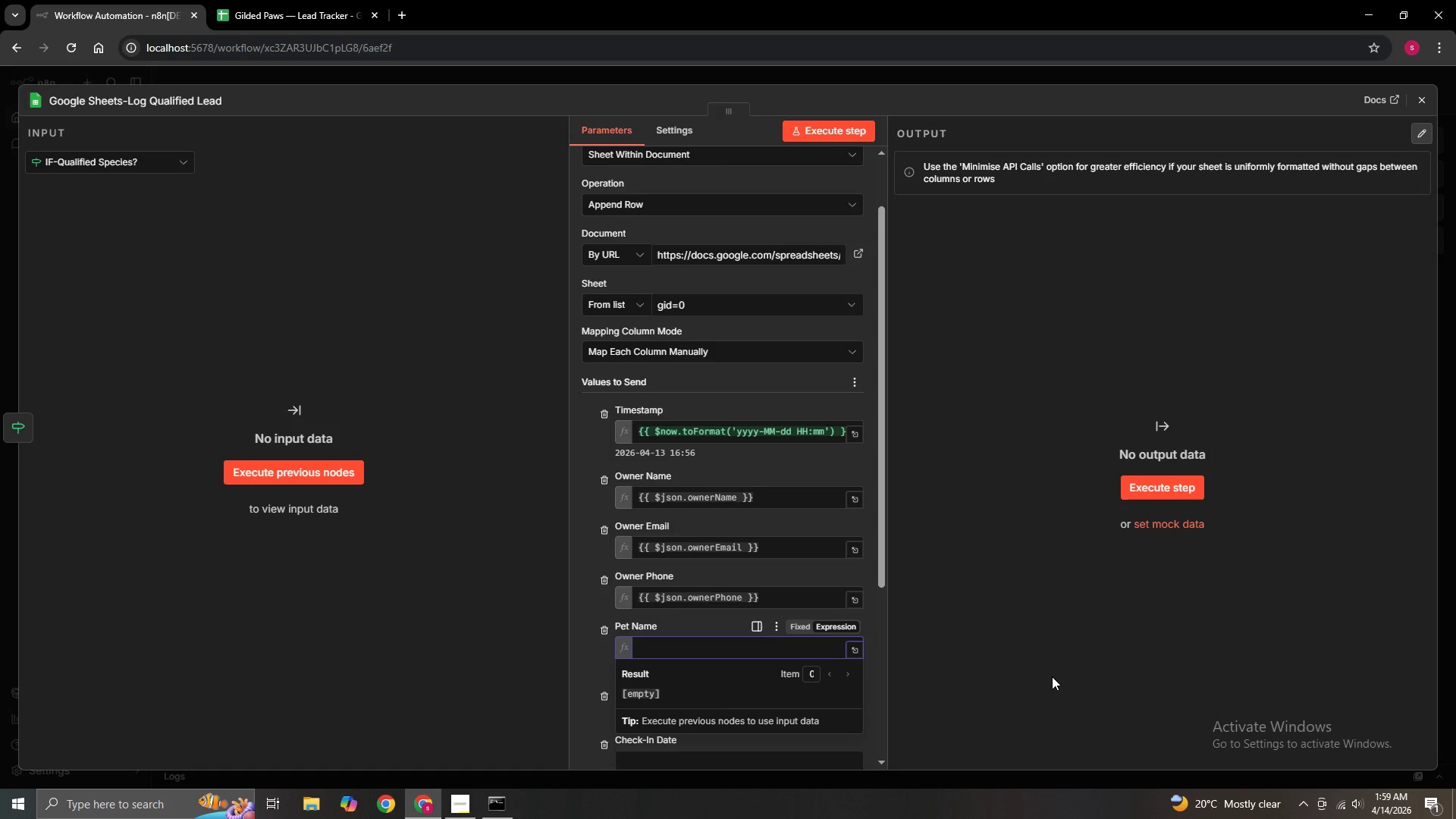 
key(Shift+BracketLeft)
 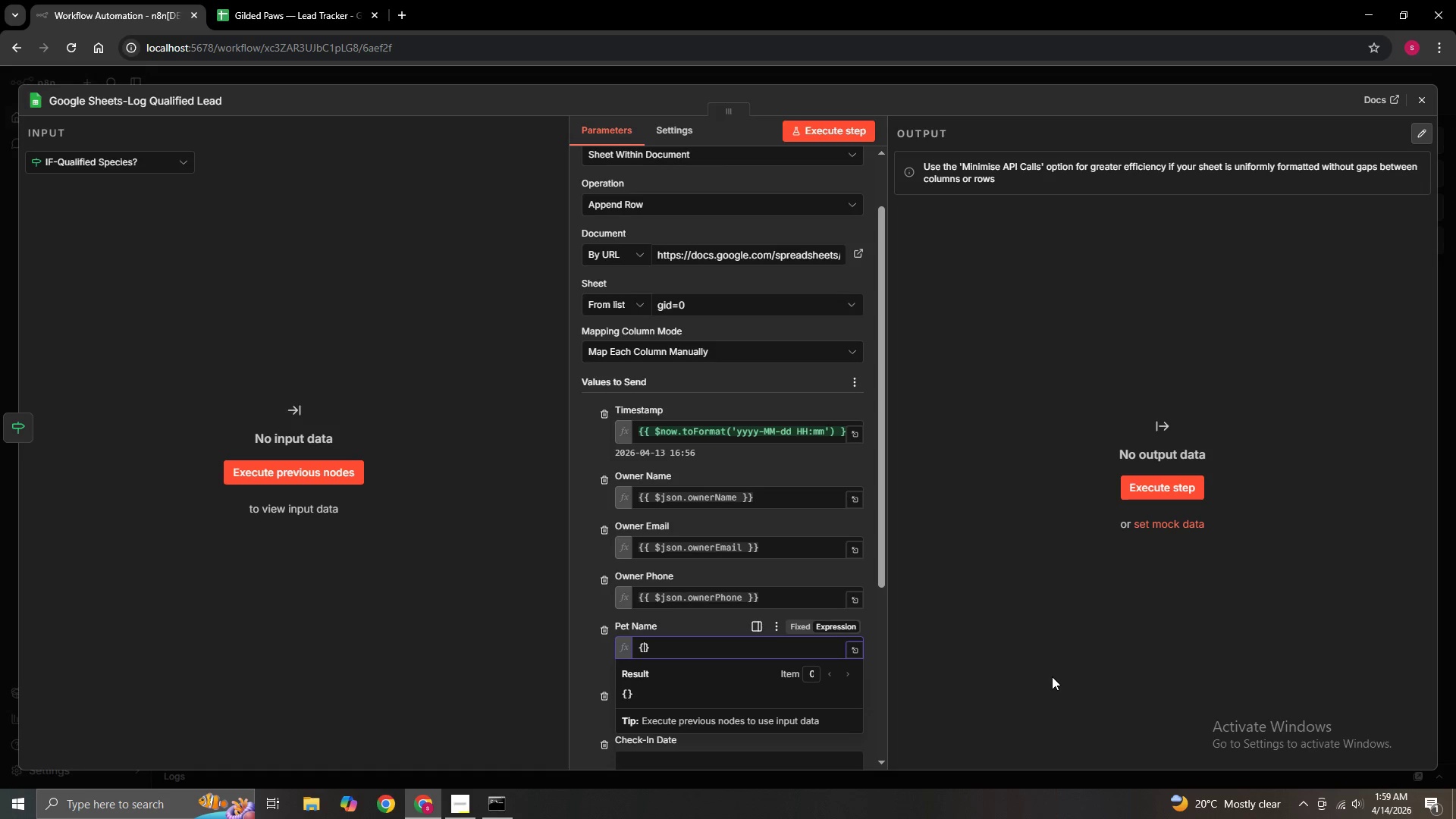 
hold_key(key=ShiftRight, duration=0.55)
 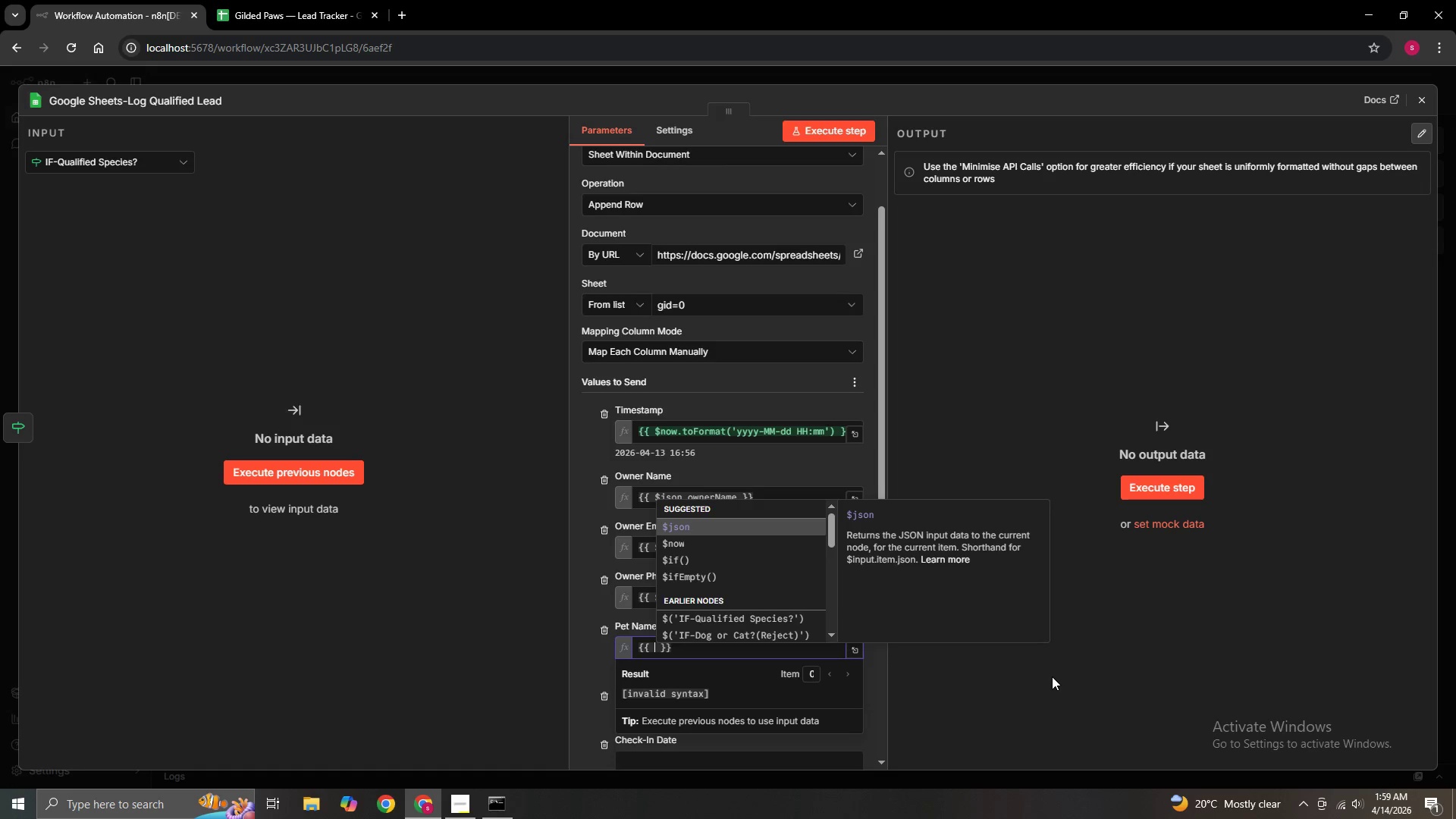 
hold_key(key=BracketLeft, duration=0.33)
 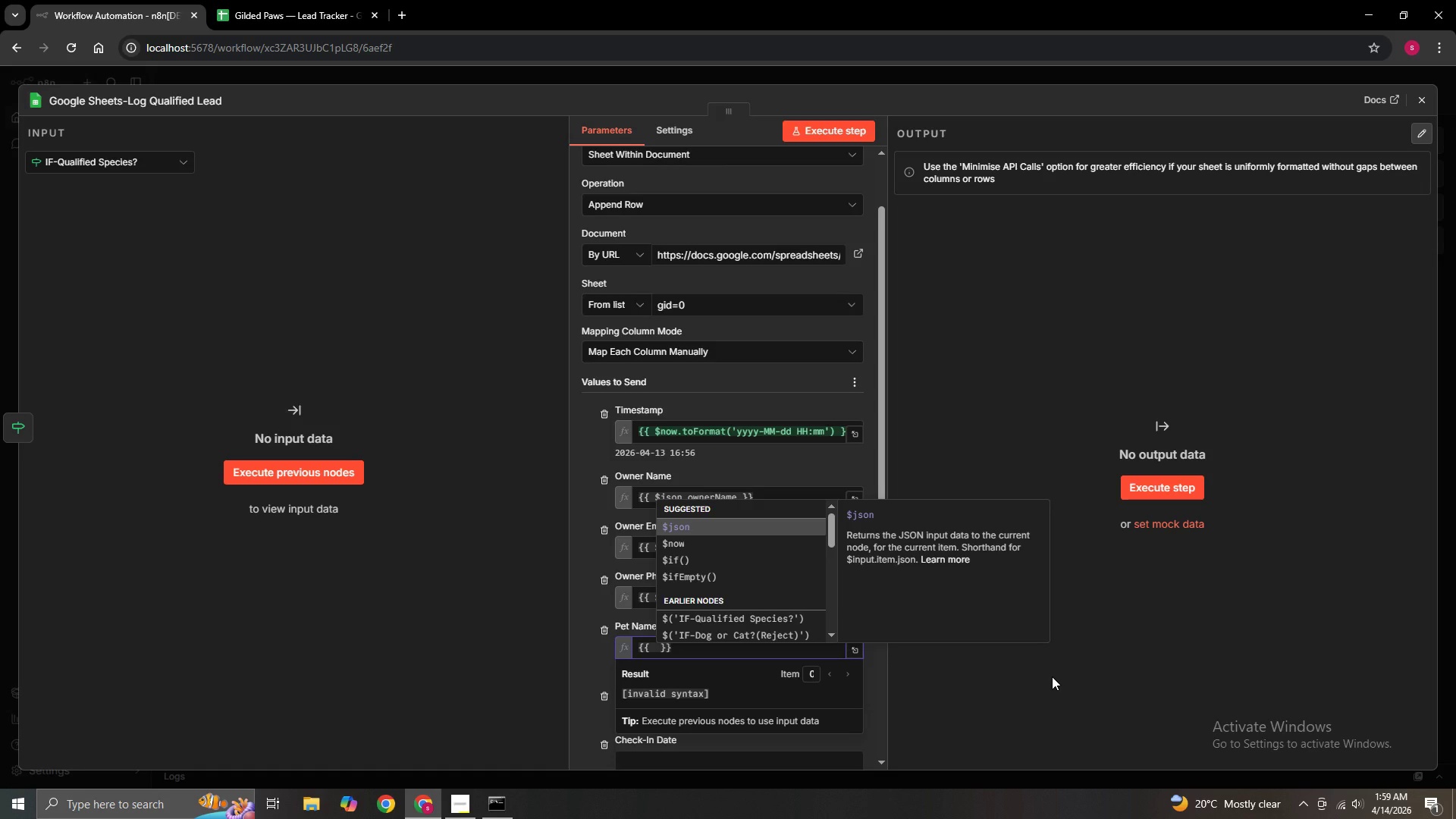 
hold_key(key=ShiftRight, duration=0.94)
 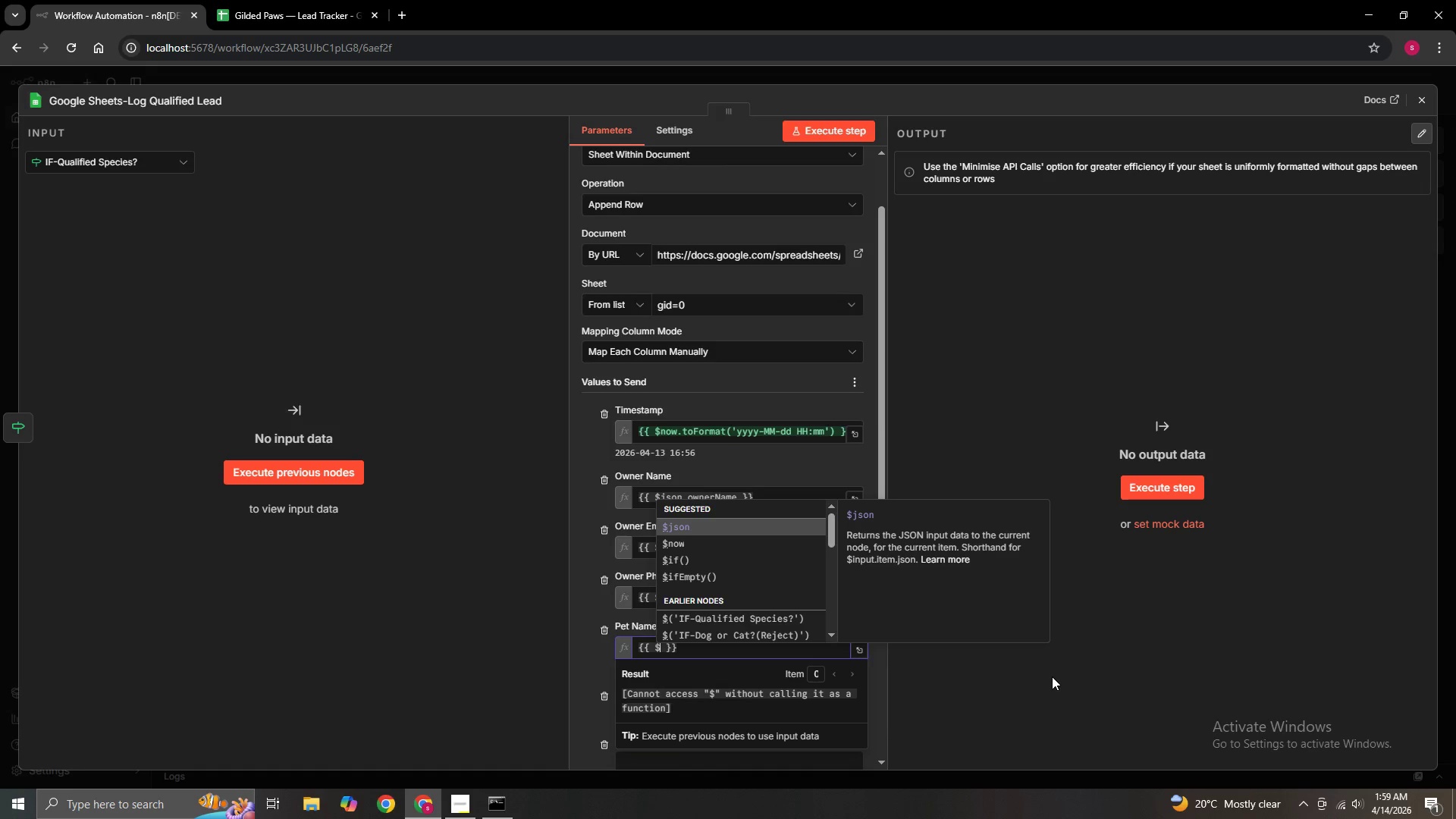 
hold_key(key=4, duration=0.38)
 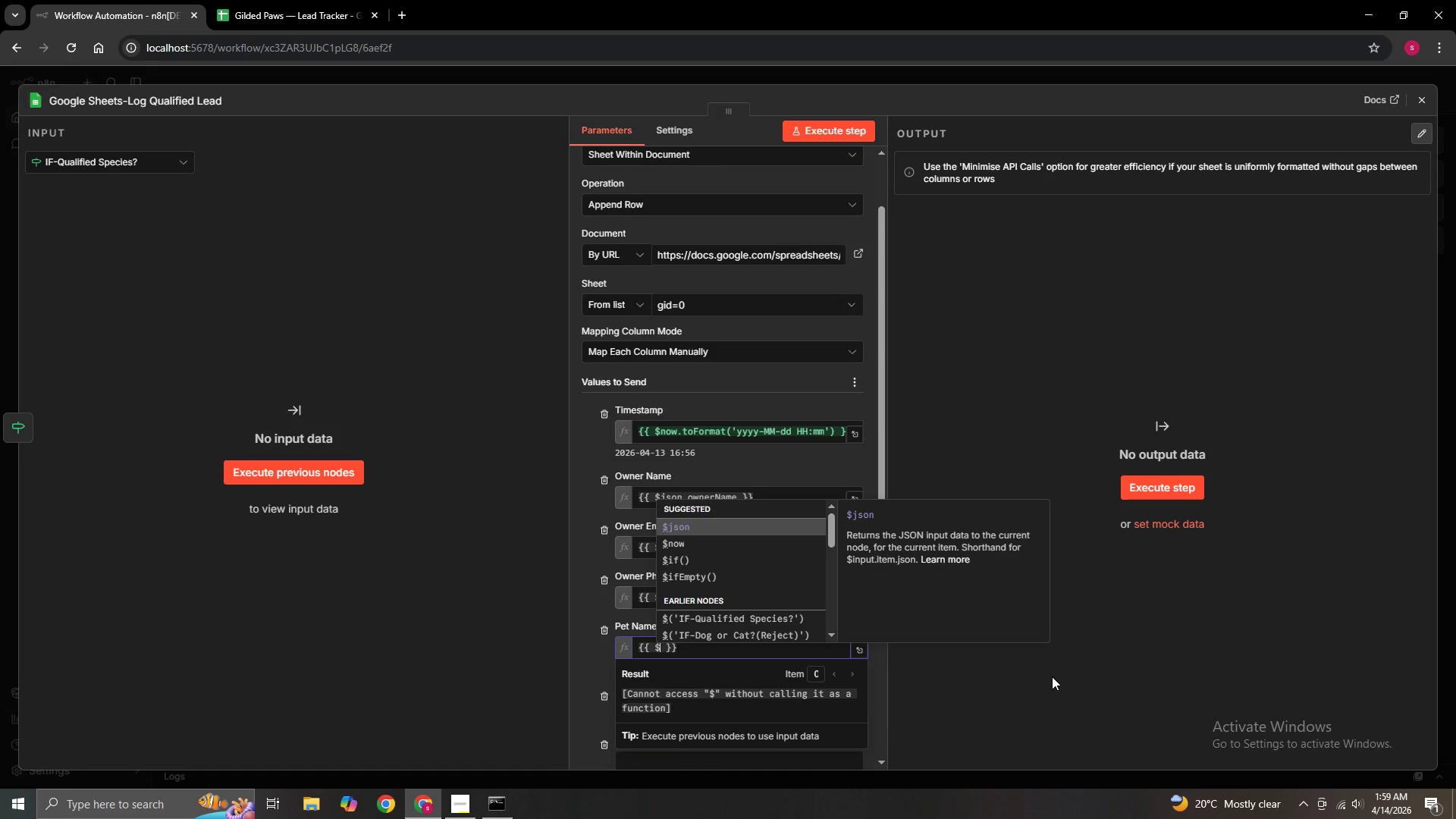 
type(json)
 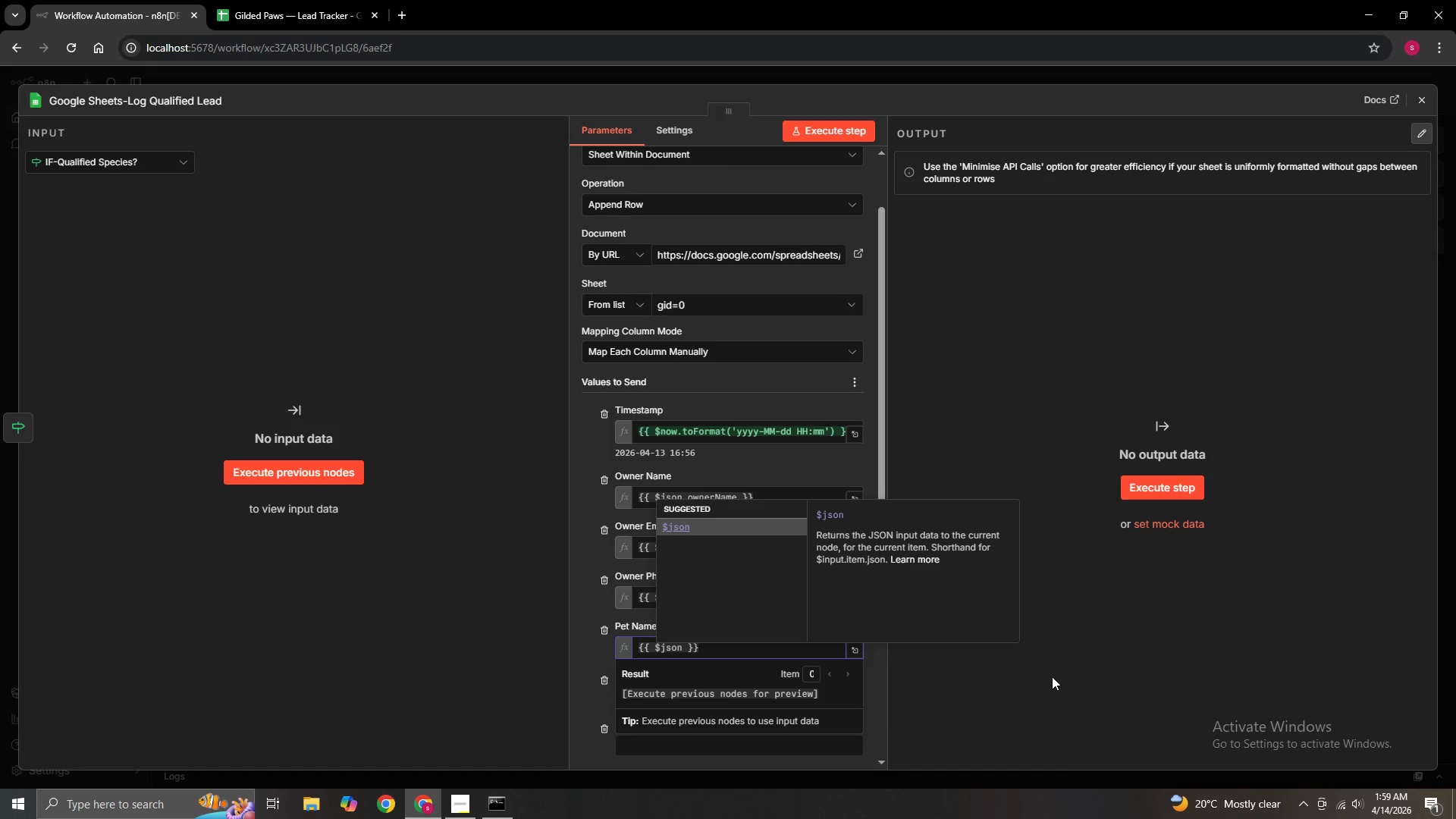 
wait(5.45)
 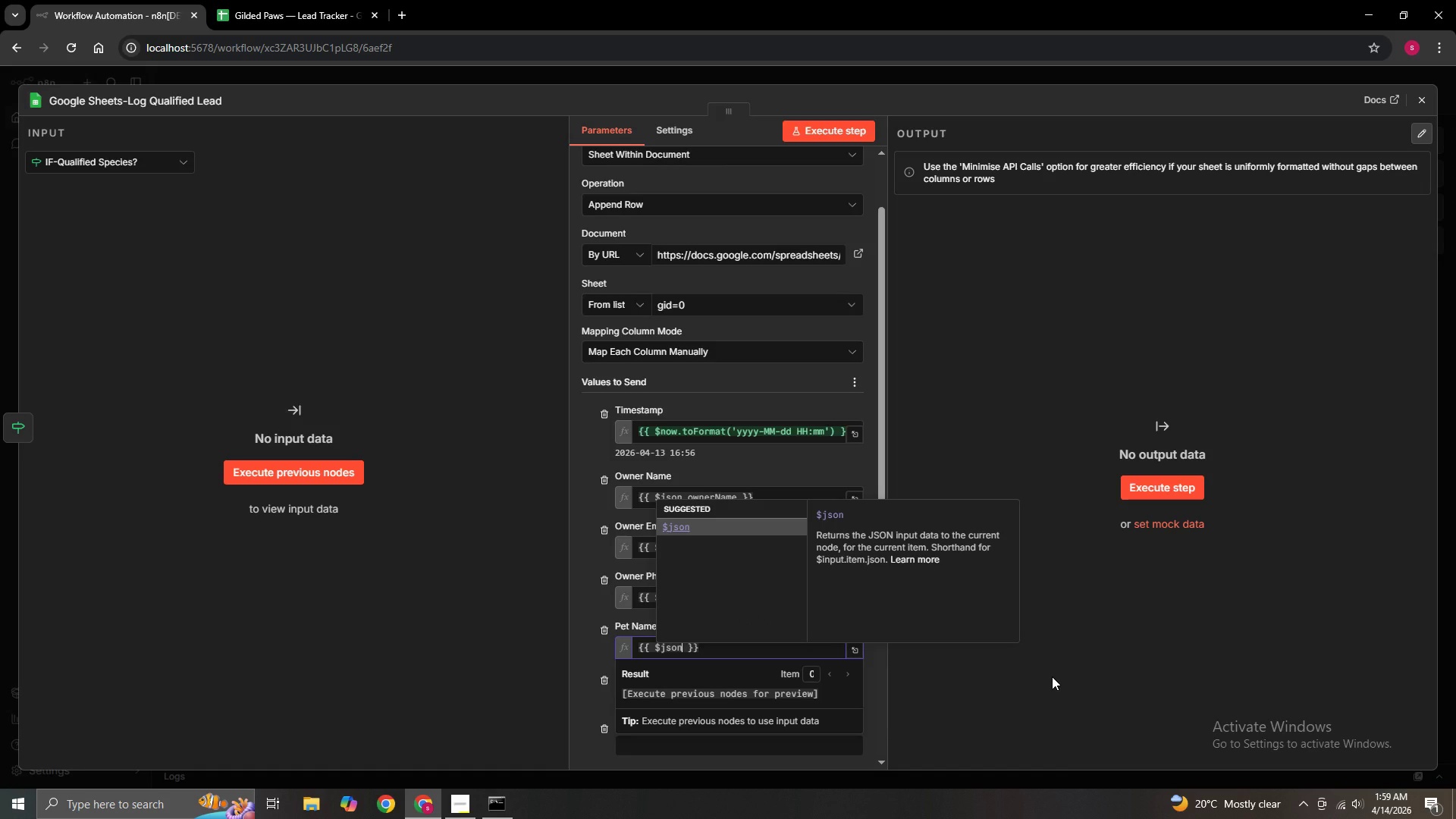 
type(.petName)
 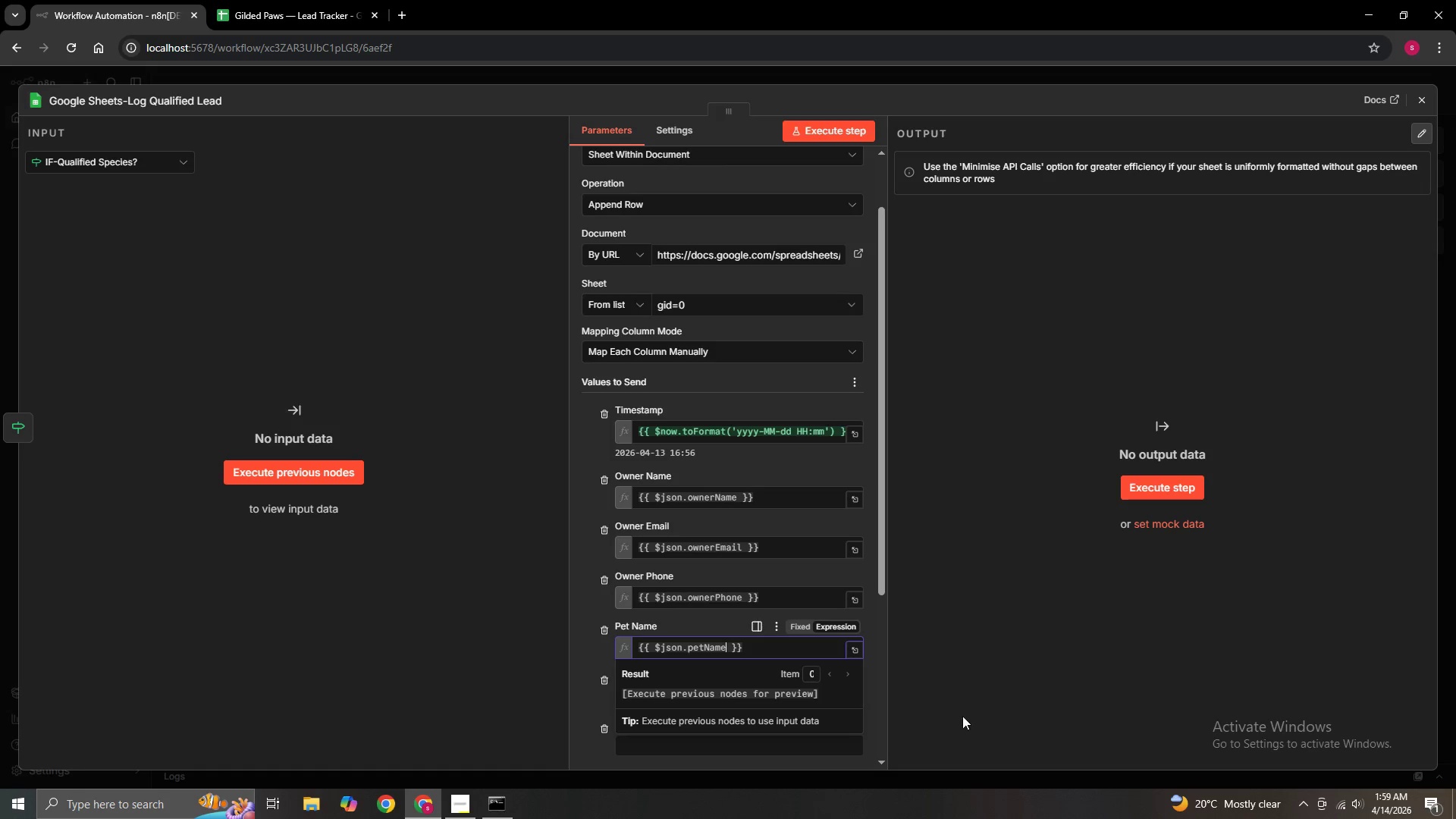 
left_click([994, 701])
 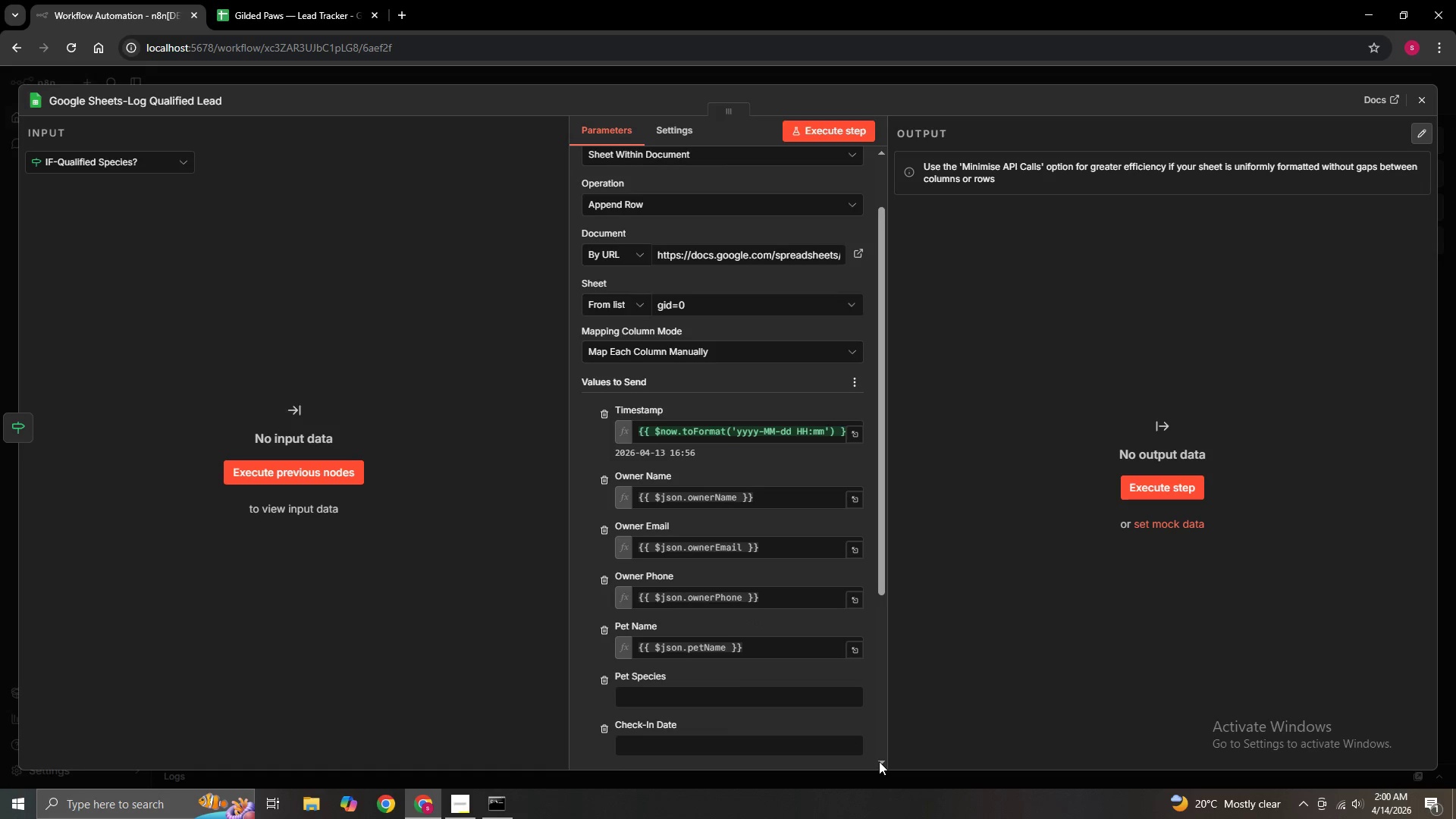 
double_click([879, 761])
 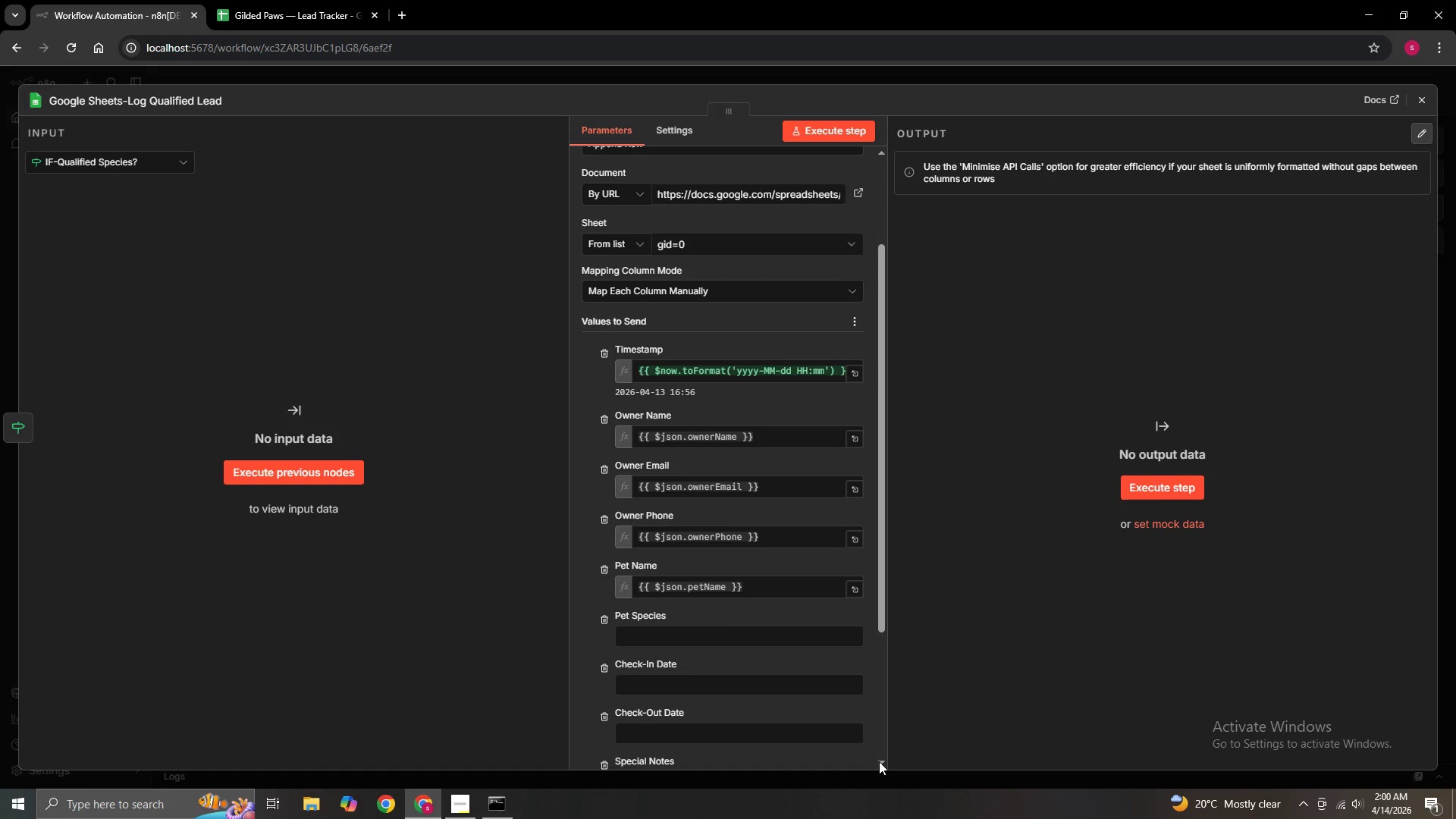 
triple_click([879, 761])
 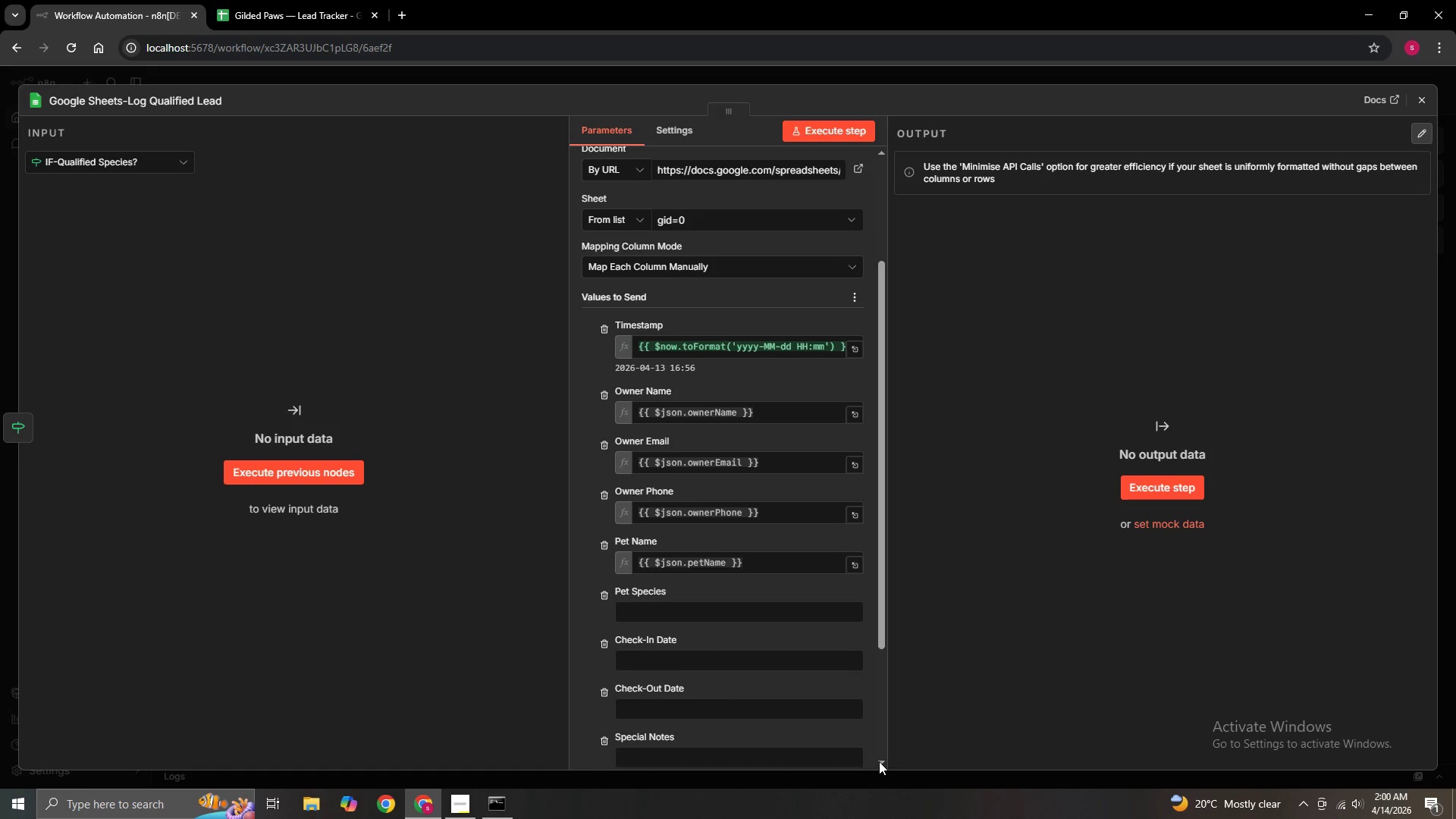 
triple_click([879, 761])
 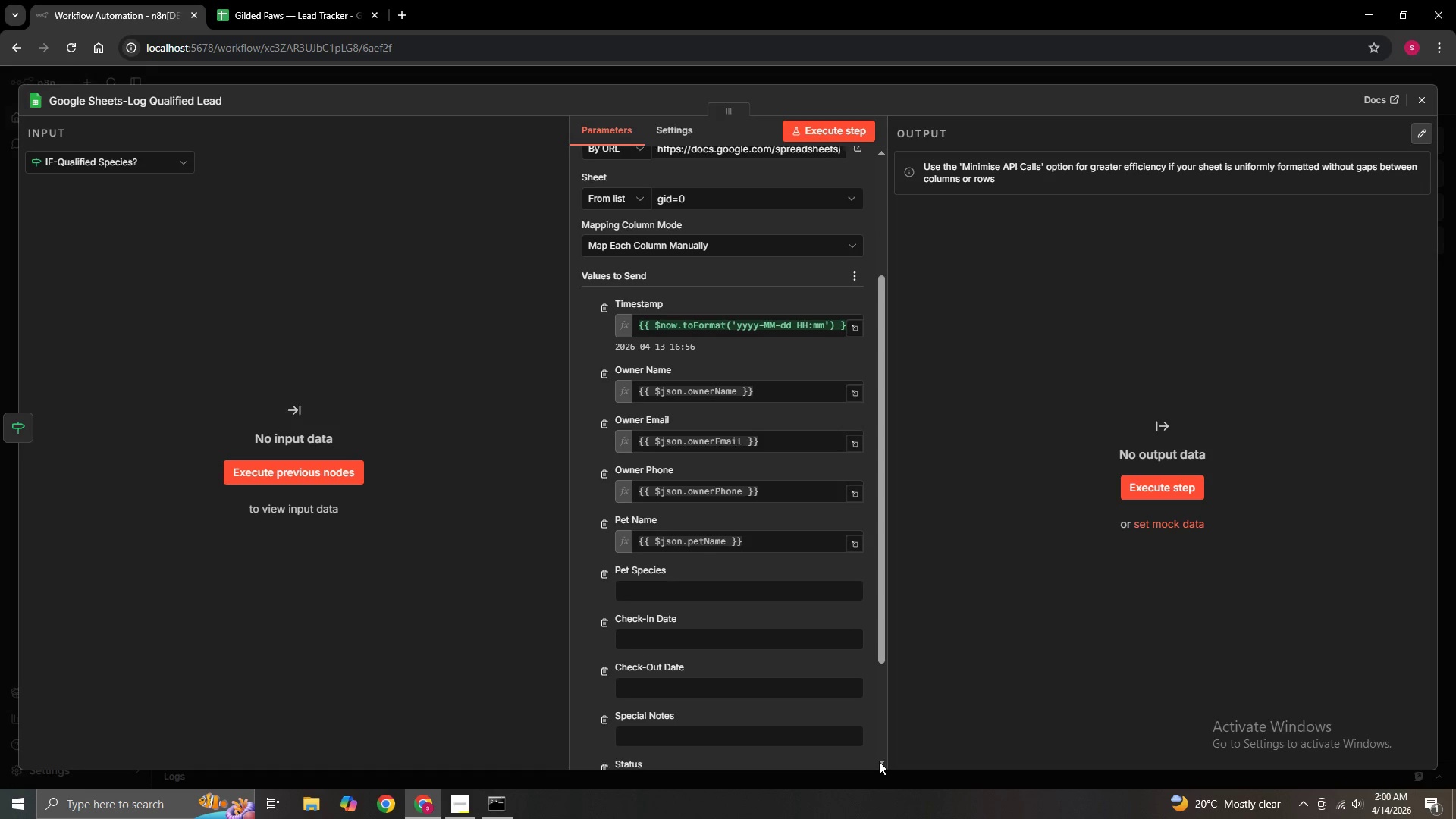 
triple_click([879, 761])
 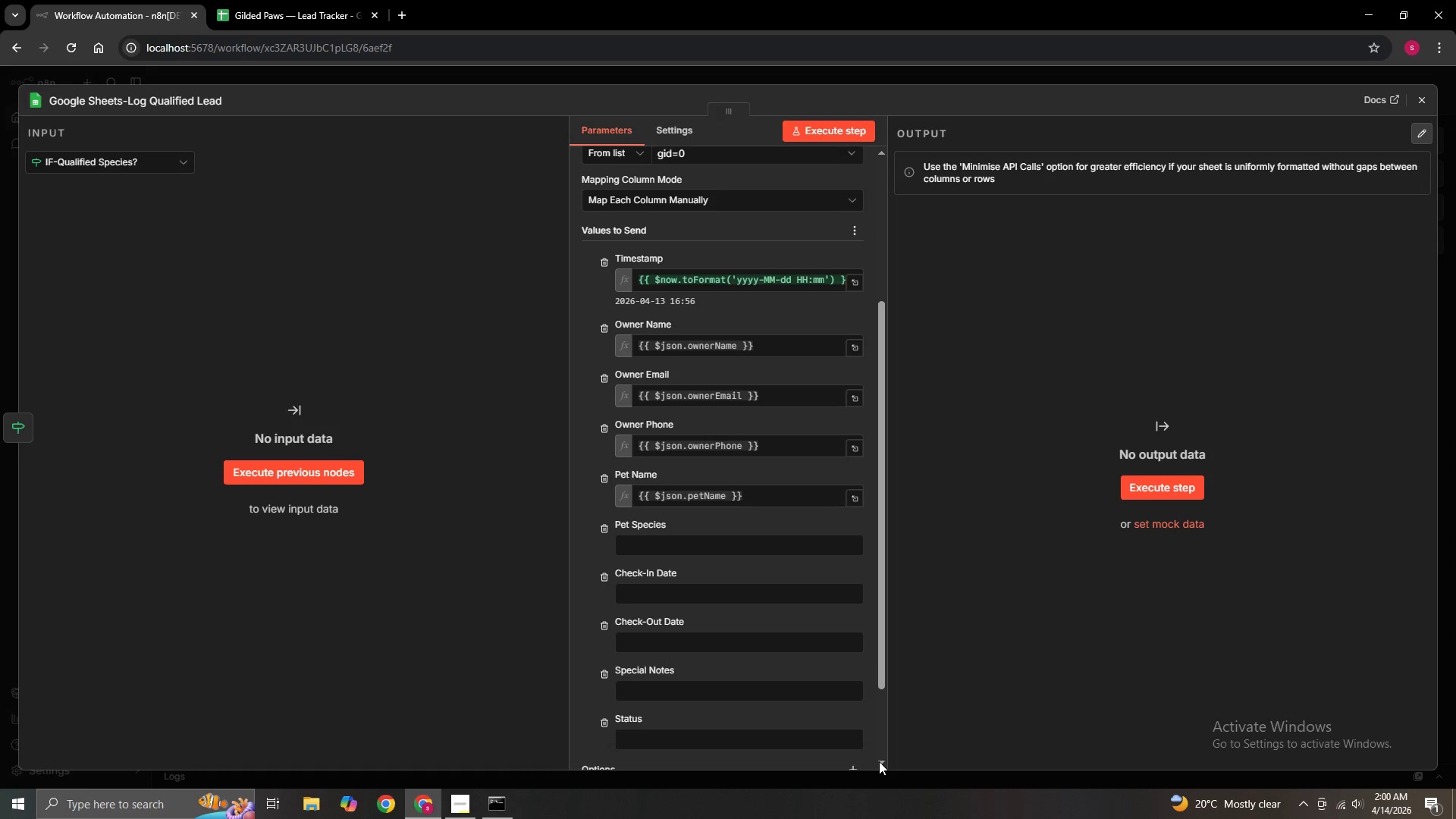 
triple_click([879, 761])
 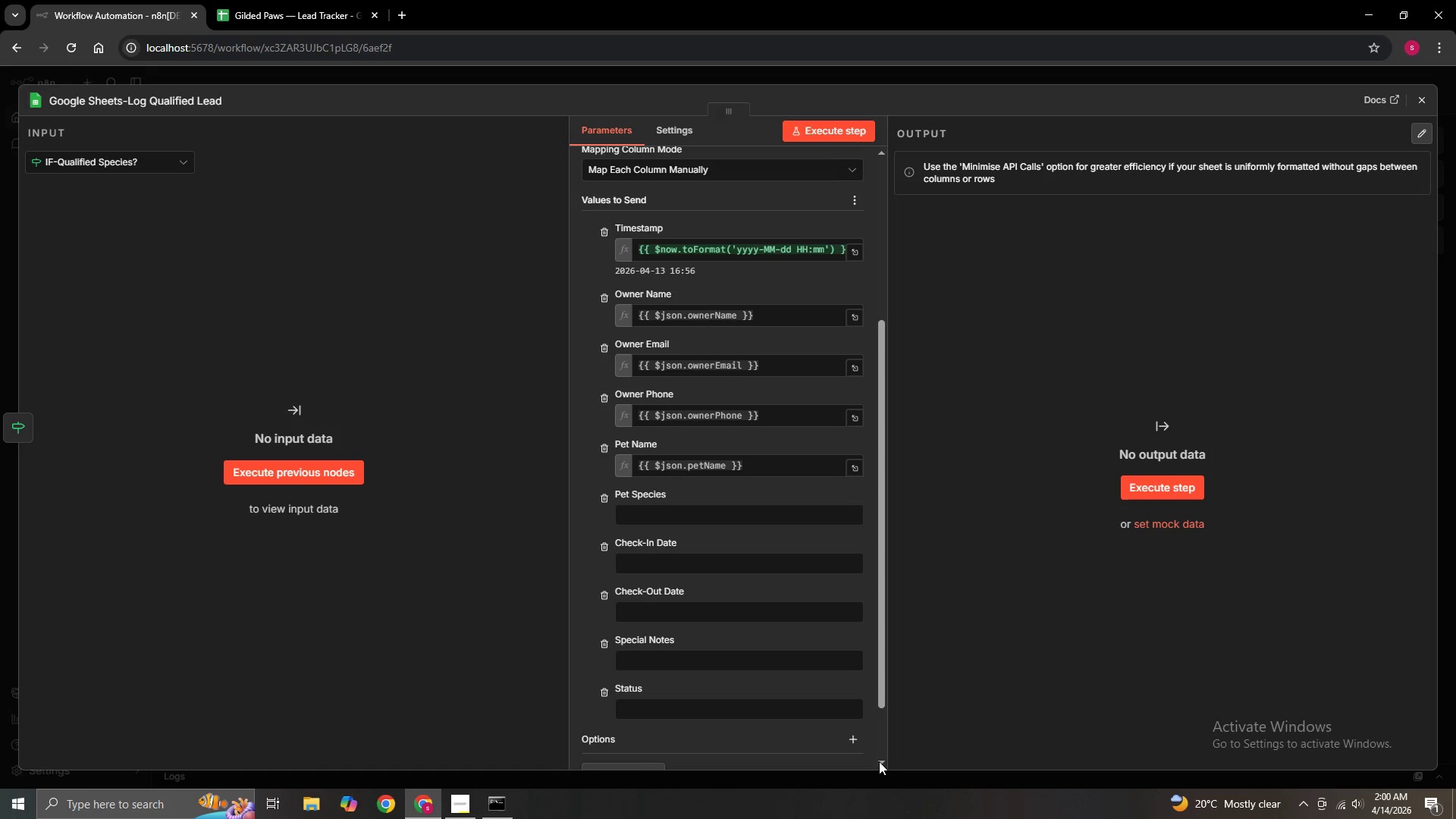 
triple_click([879, 761])
 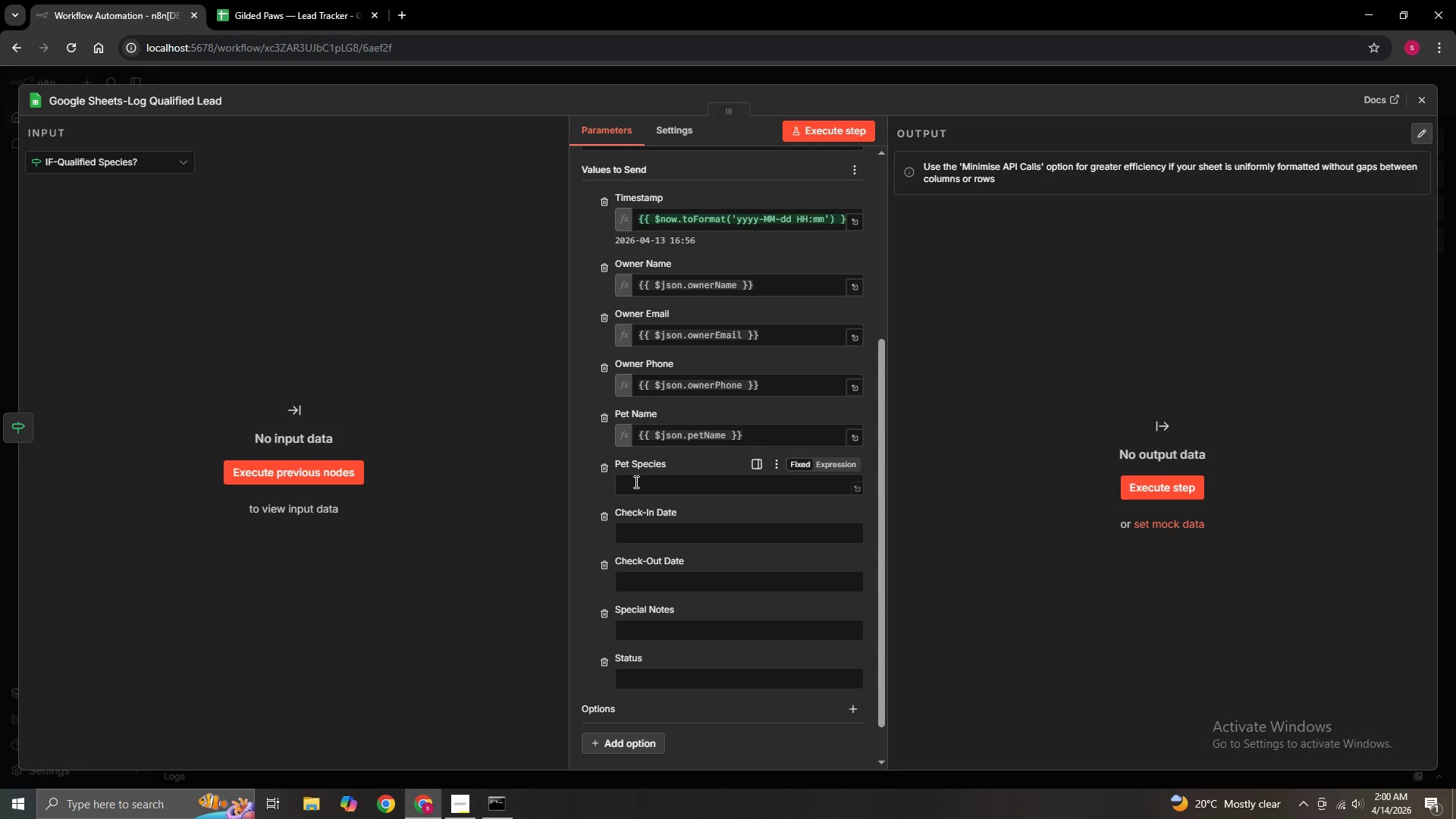 
left_click([636, 483])
 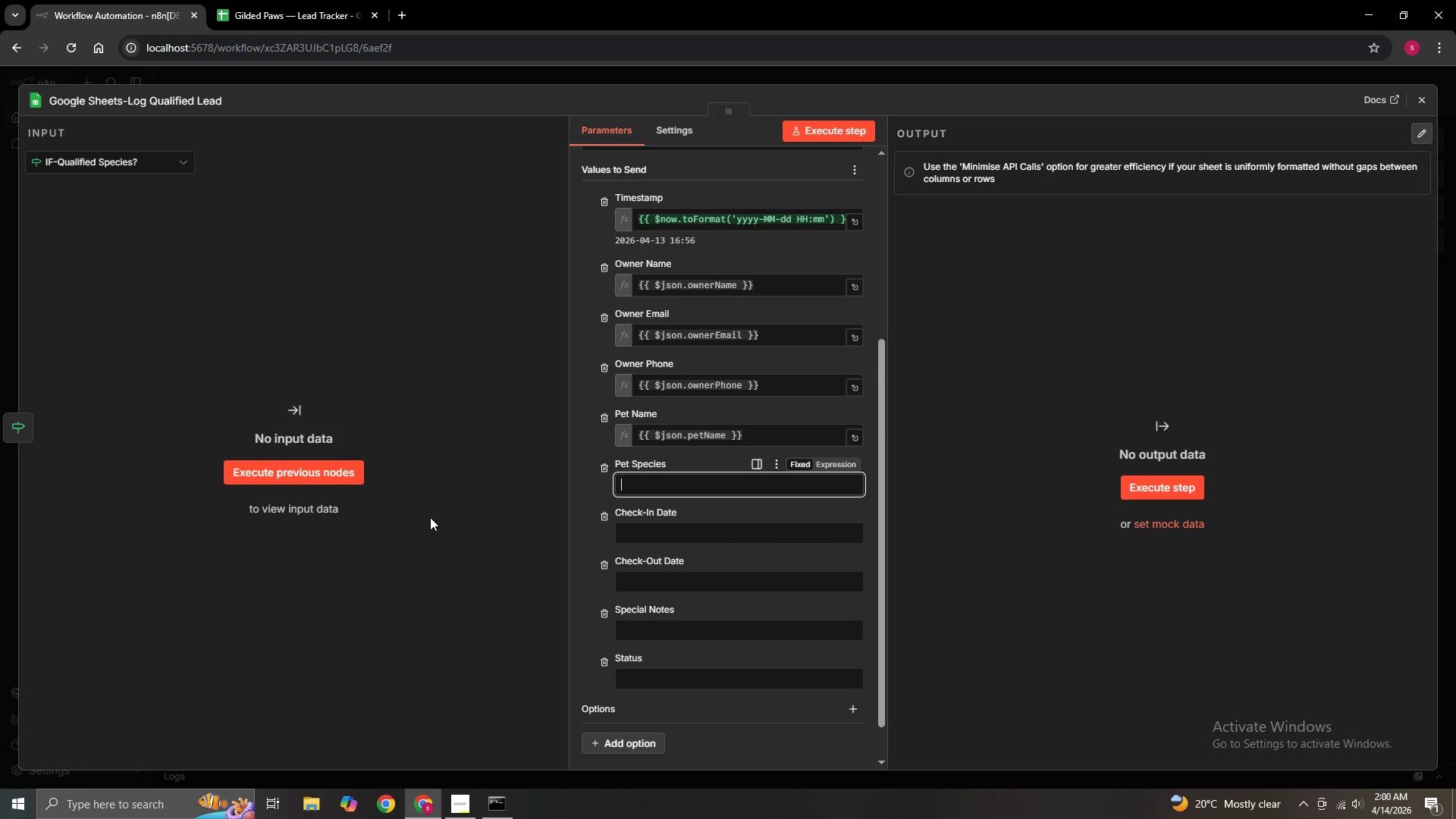 
wait(8.01)
 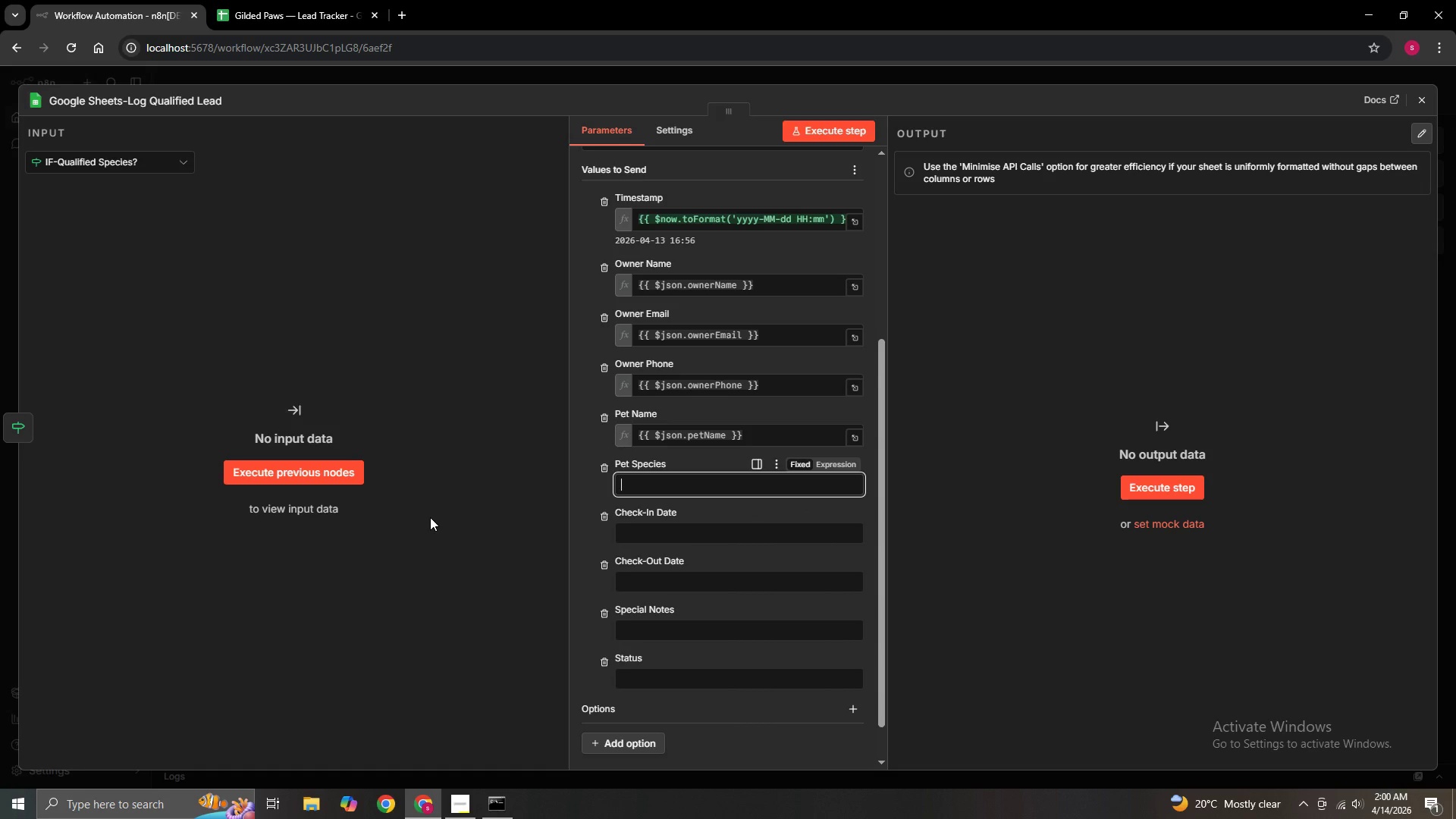 
key(Equal)
 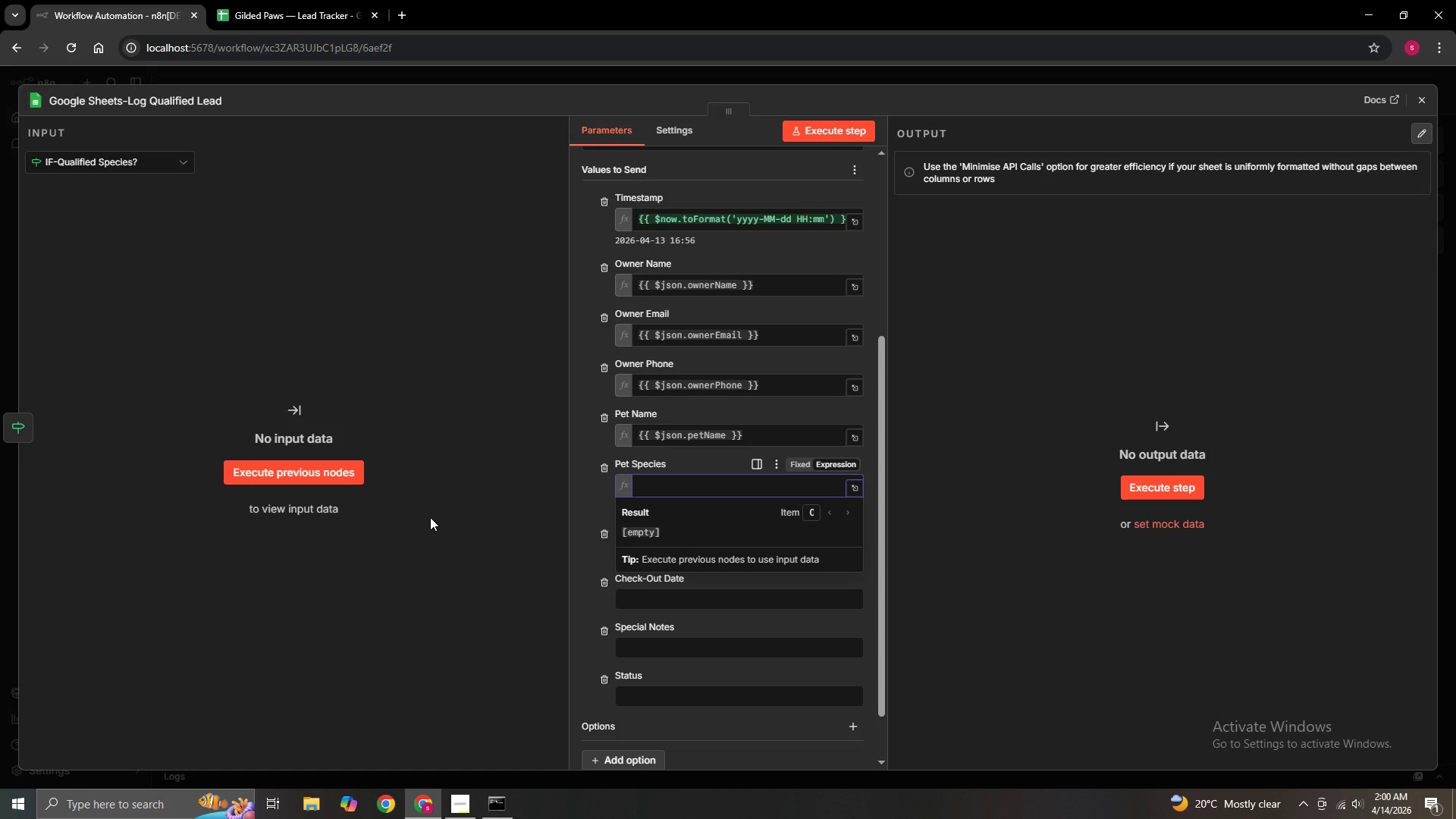 
hold_key(key=ShiftRight, duration=0.48)
 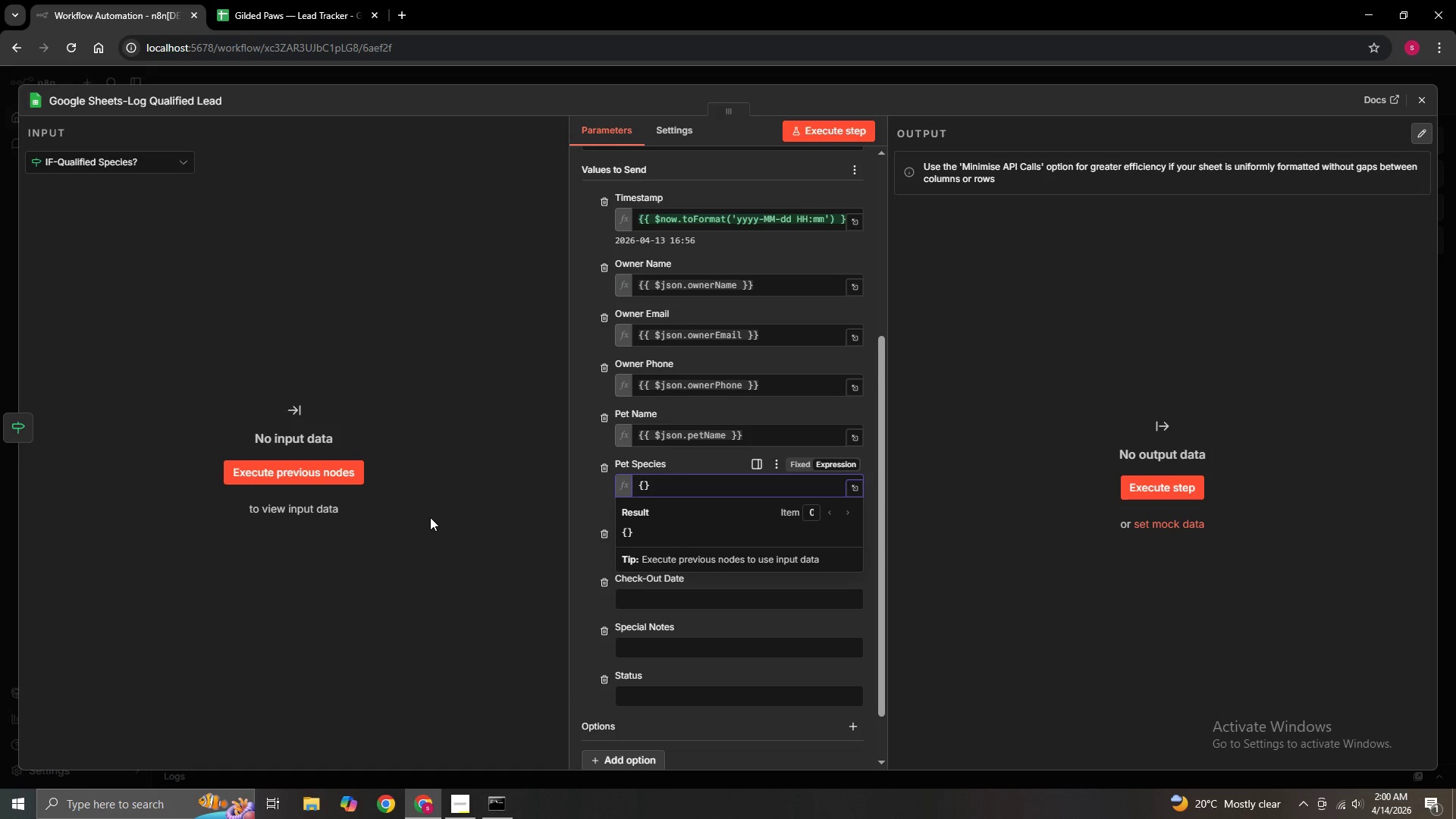 
hold_key(key=BracketLeft, duration=0.31)
 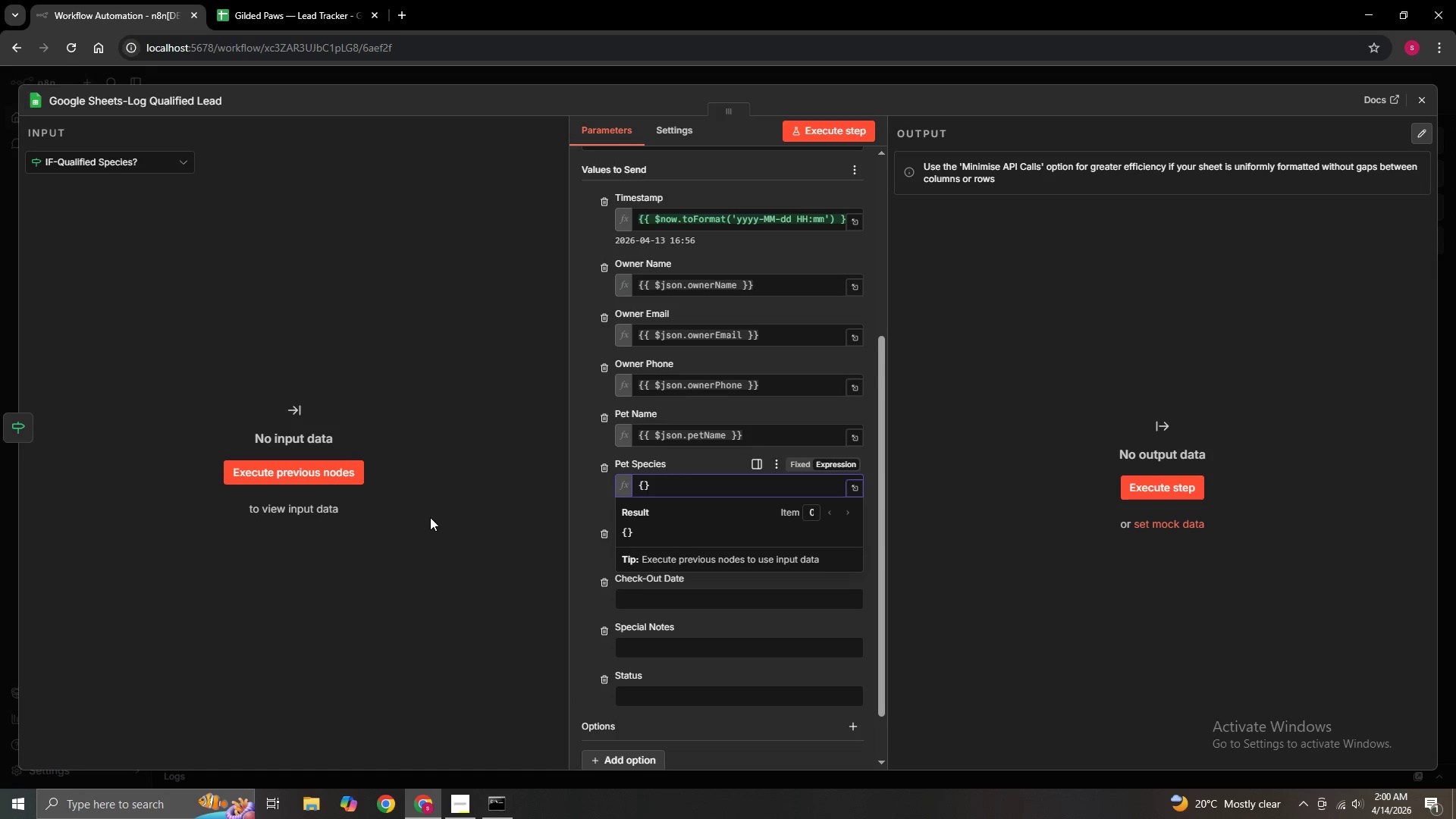 
hold_key(key=ShiftRight, duration=0.52)
 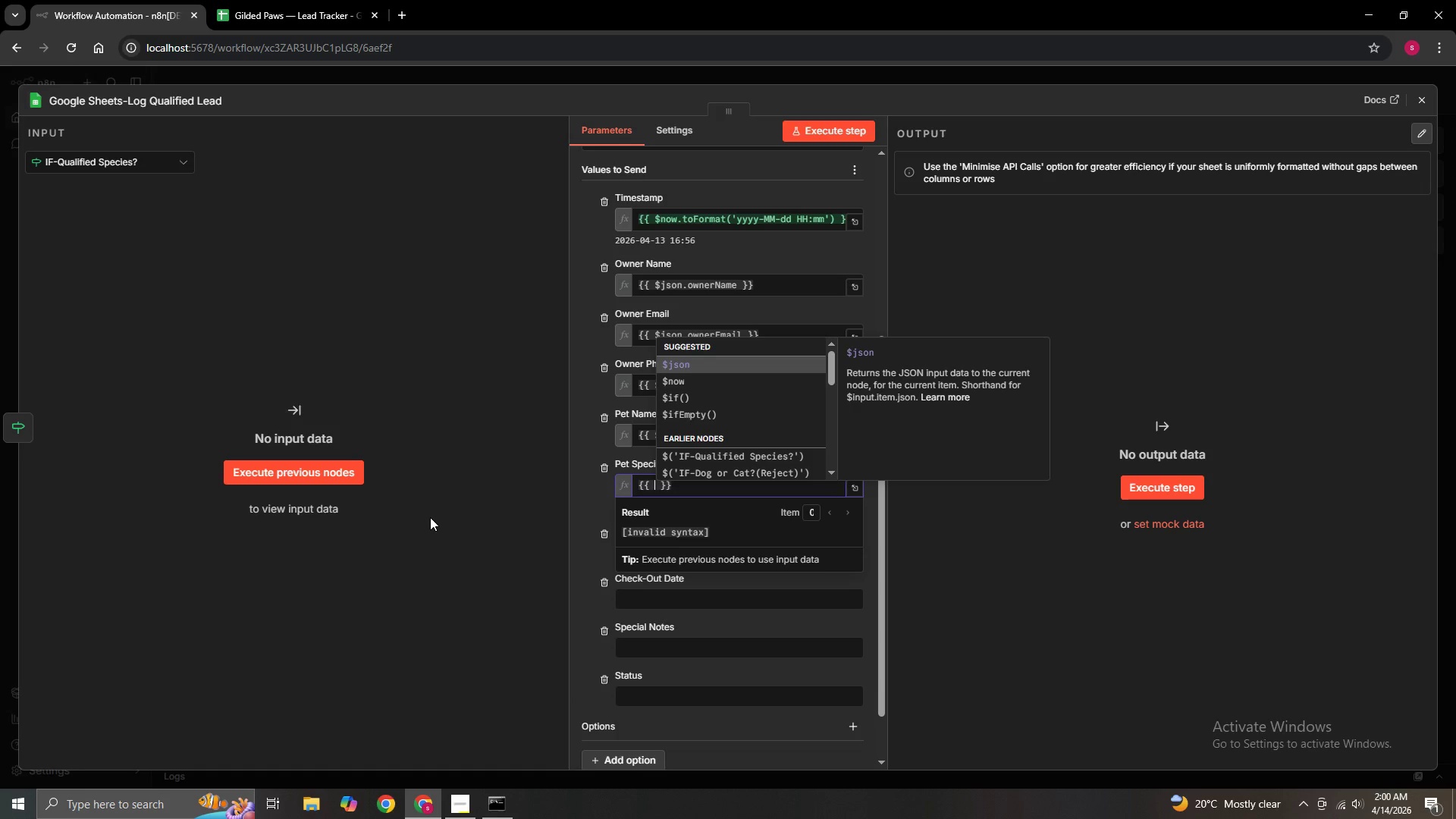 
hold_key(key=BracketLeft, duration=0.38)
 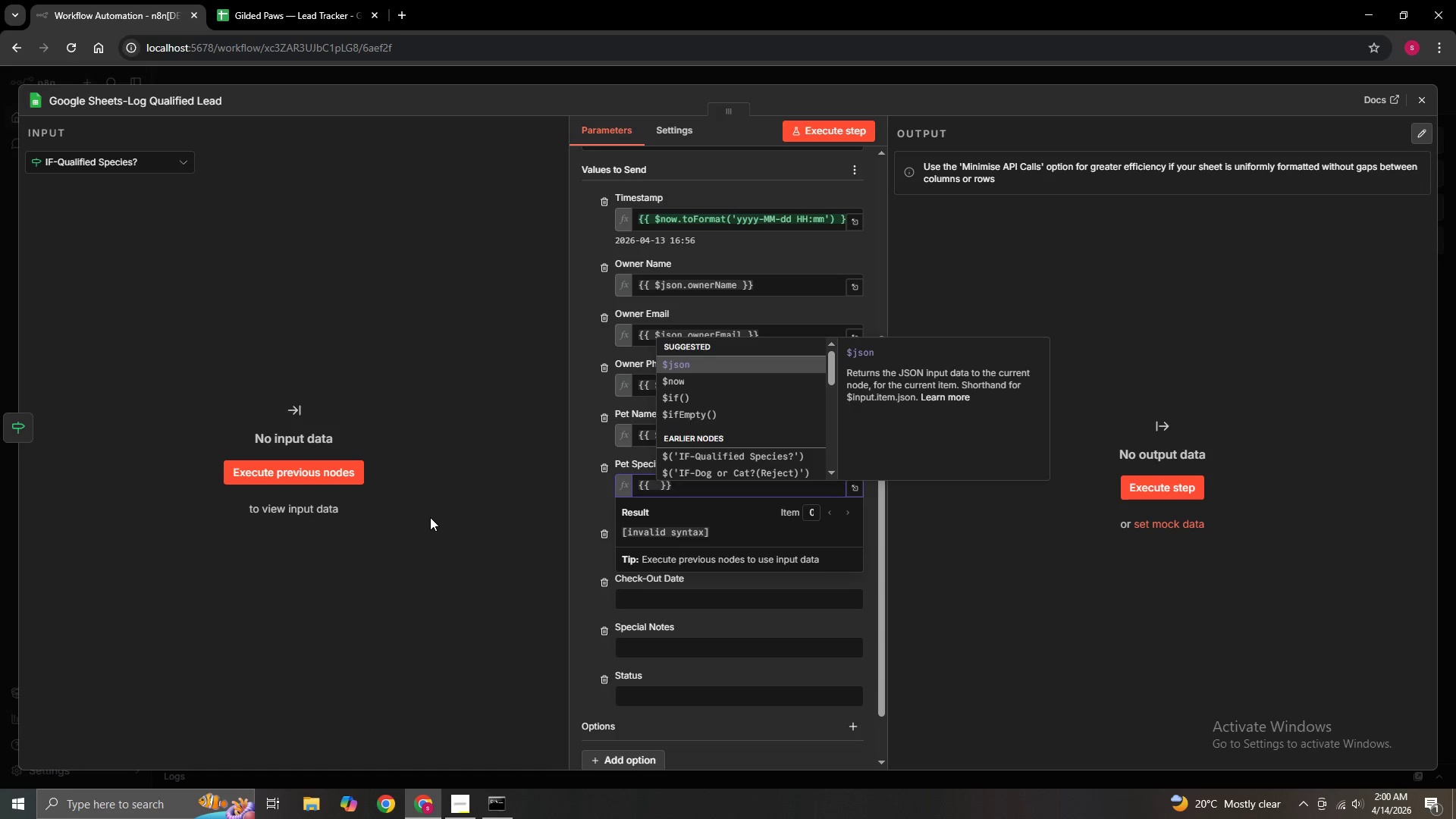 
hold_key(key=ShiftRight, duration=0.97)
 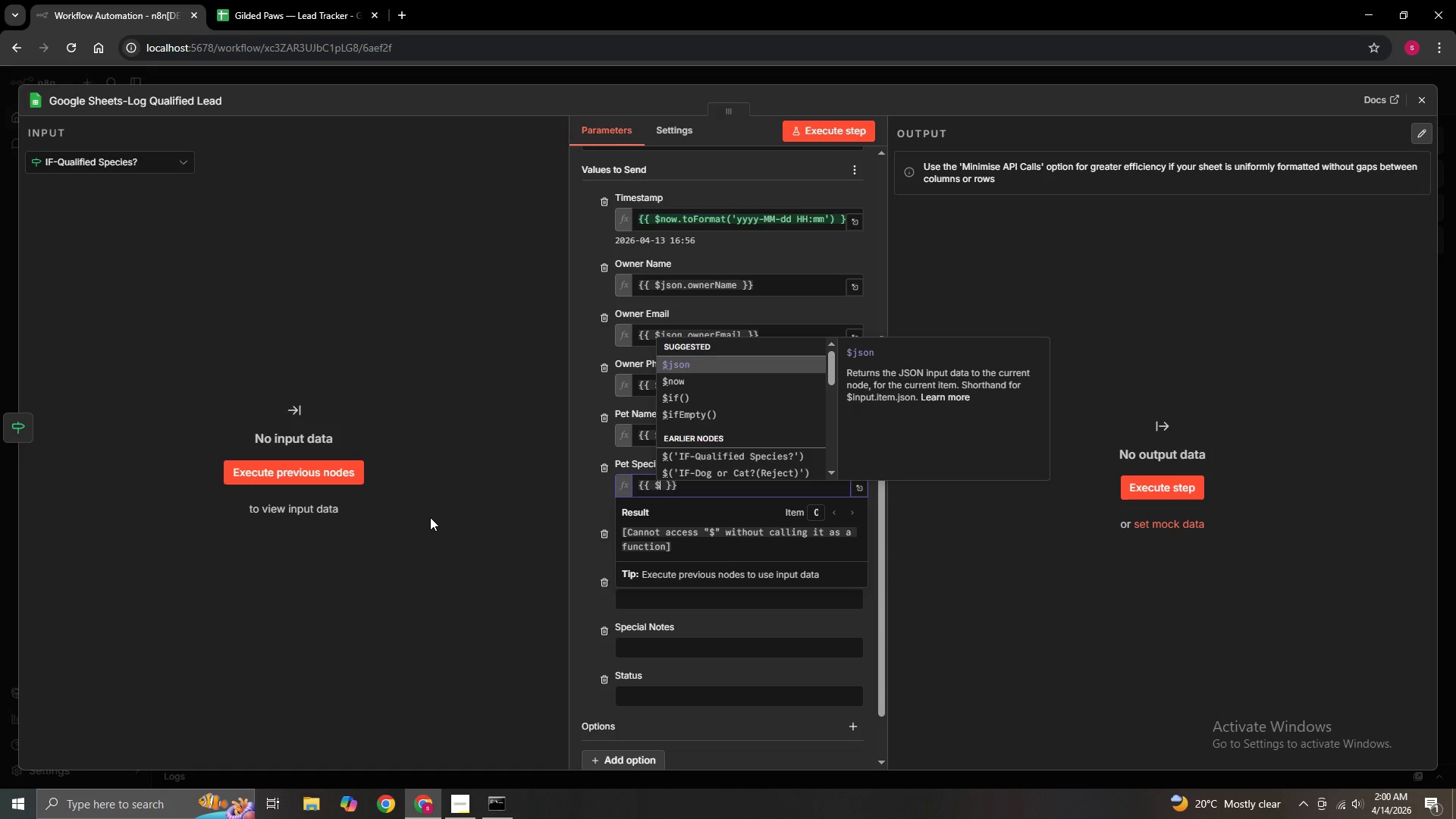 
hold_key(key=4, duration=0.38)
 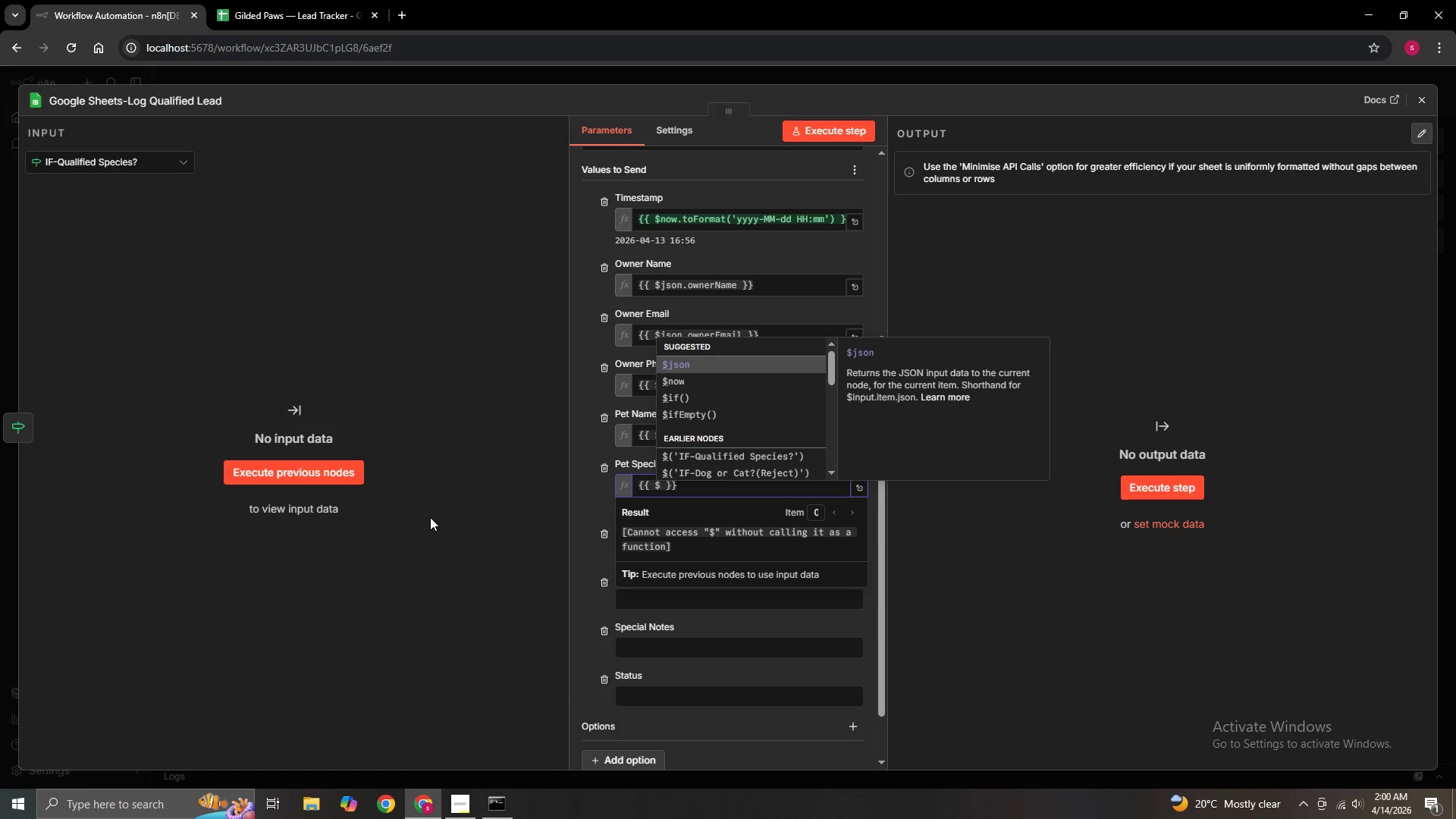 
wait(6.14)
 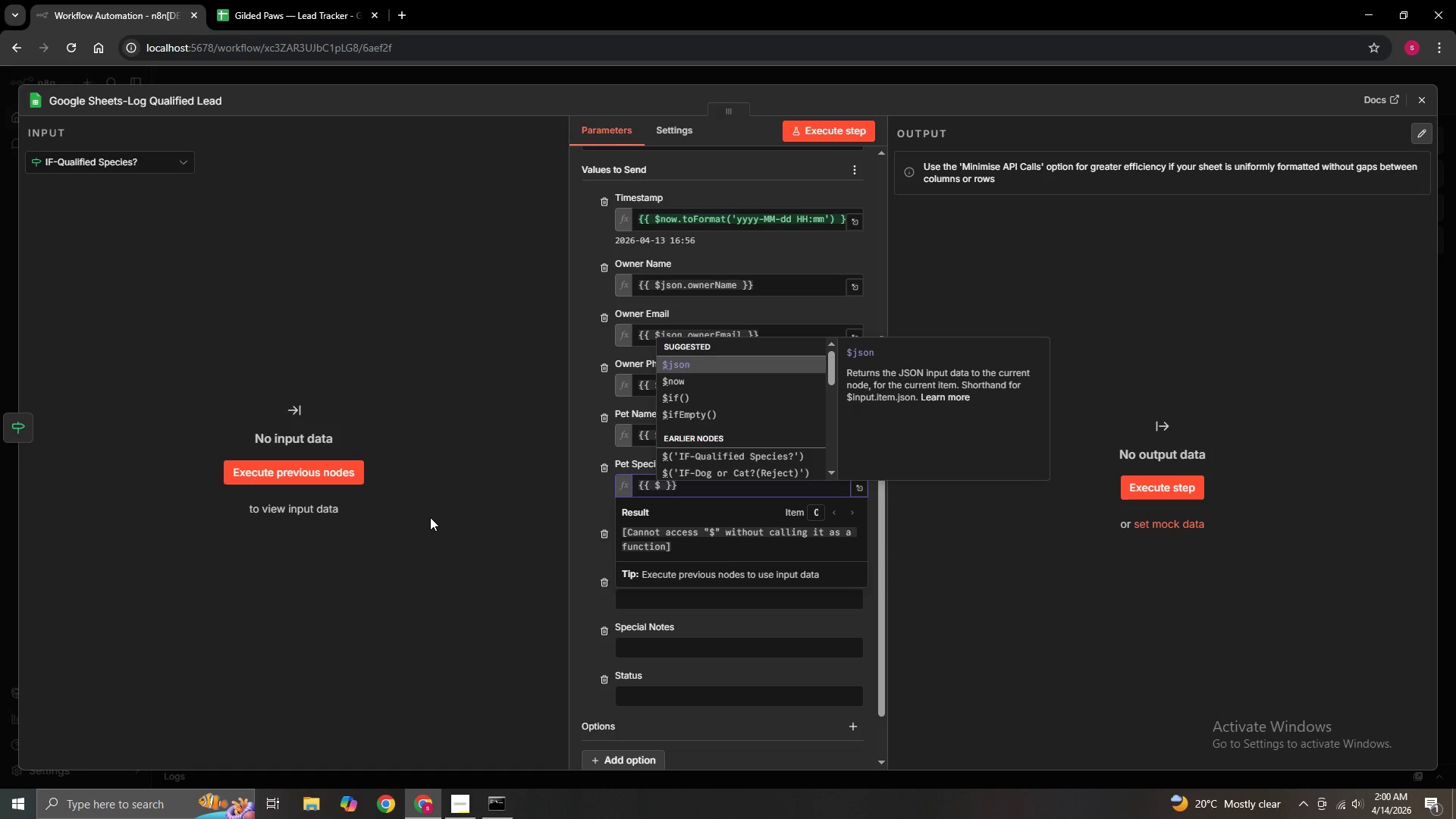 
type(jn.pet)
 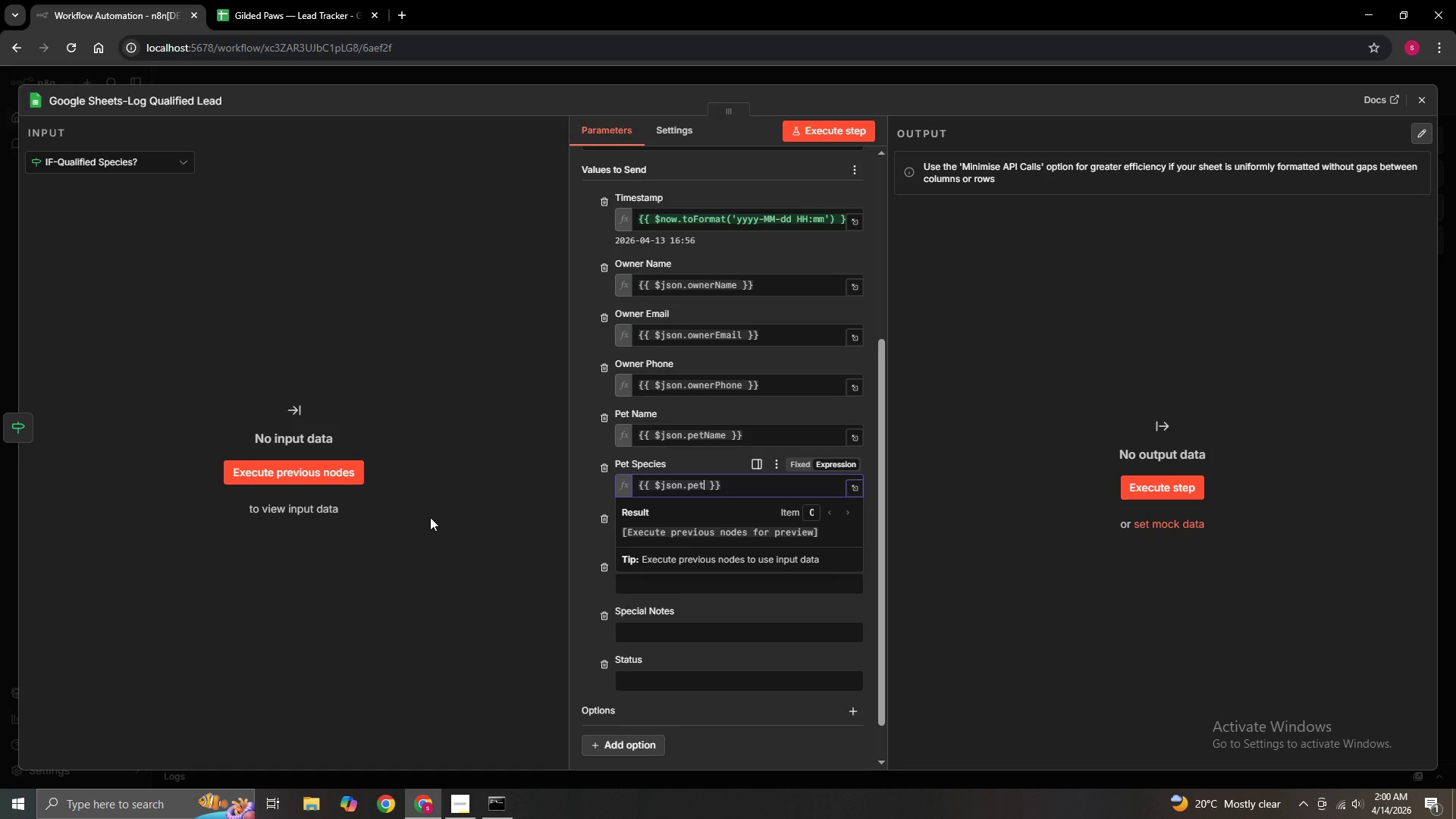 
hold_key(key=S, duration=0.34)
 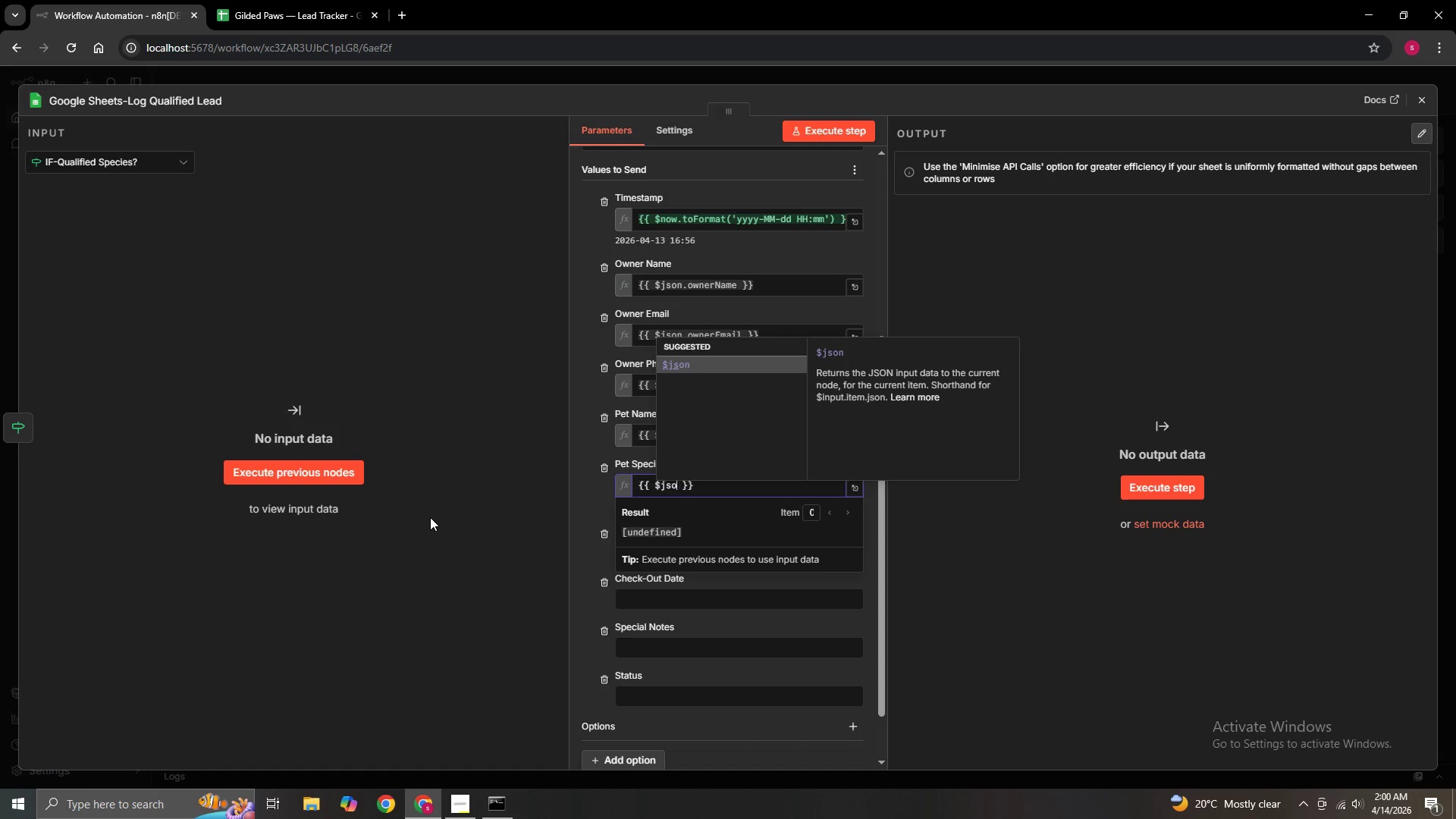 
hold_key(key=O, duration=0.41)
 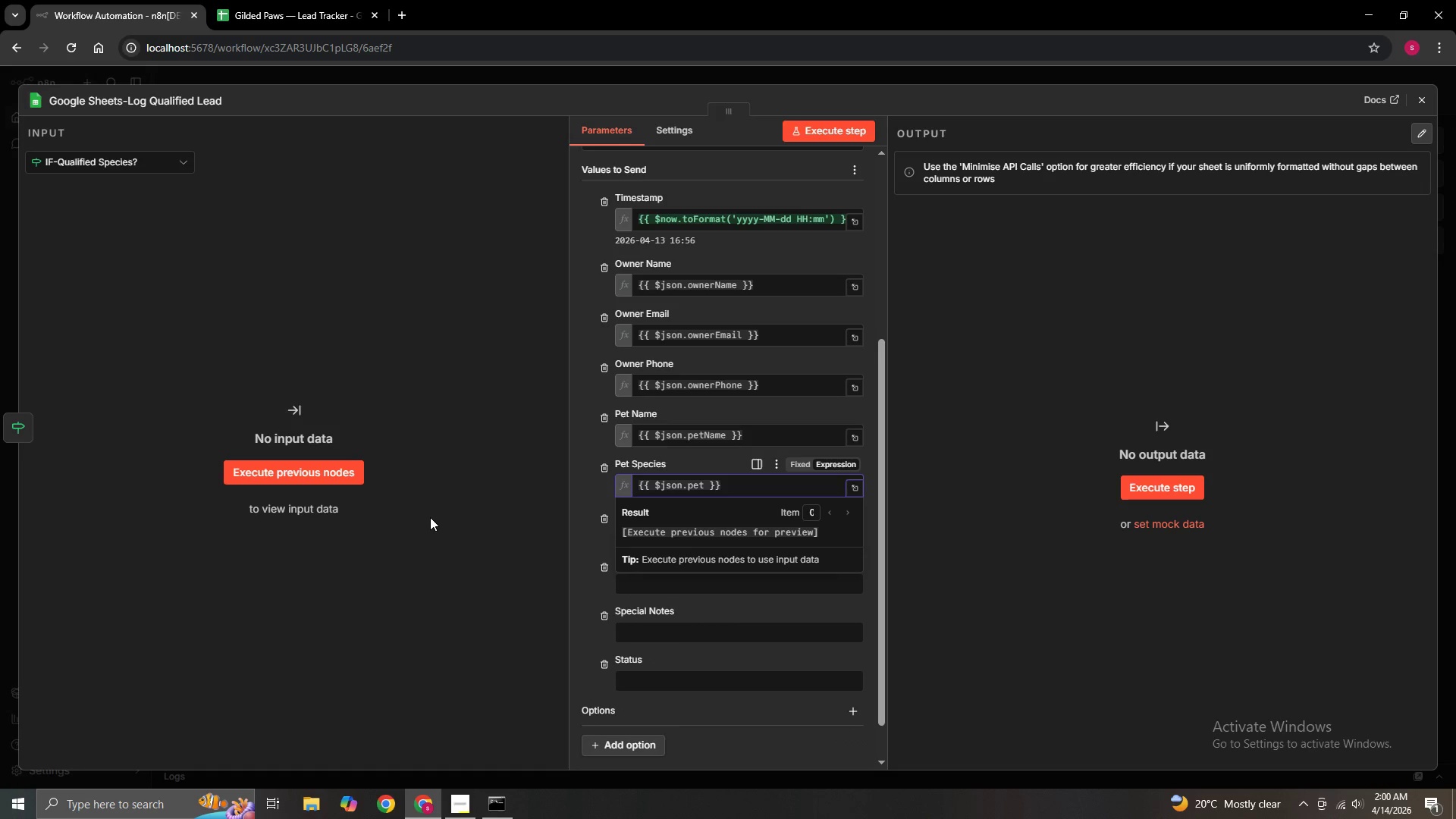 
hold_key(key=ShiftLeft, duration=0.36)
 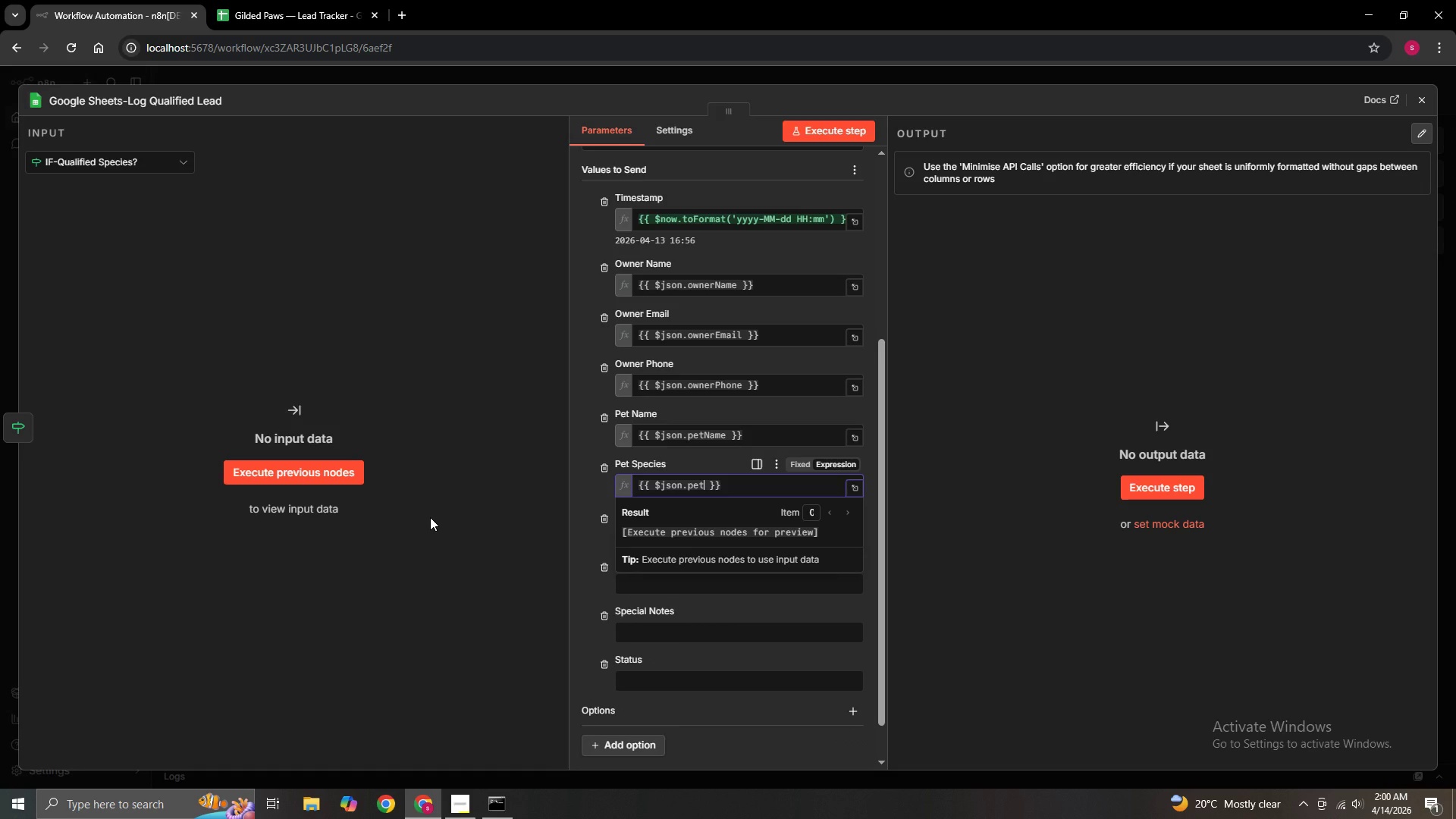 
hold_key(key=CapsLock, duration=0.42)
 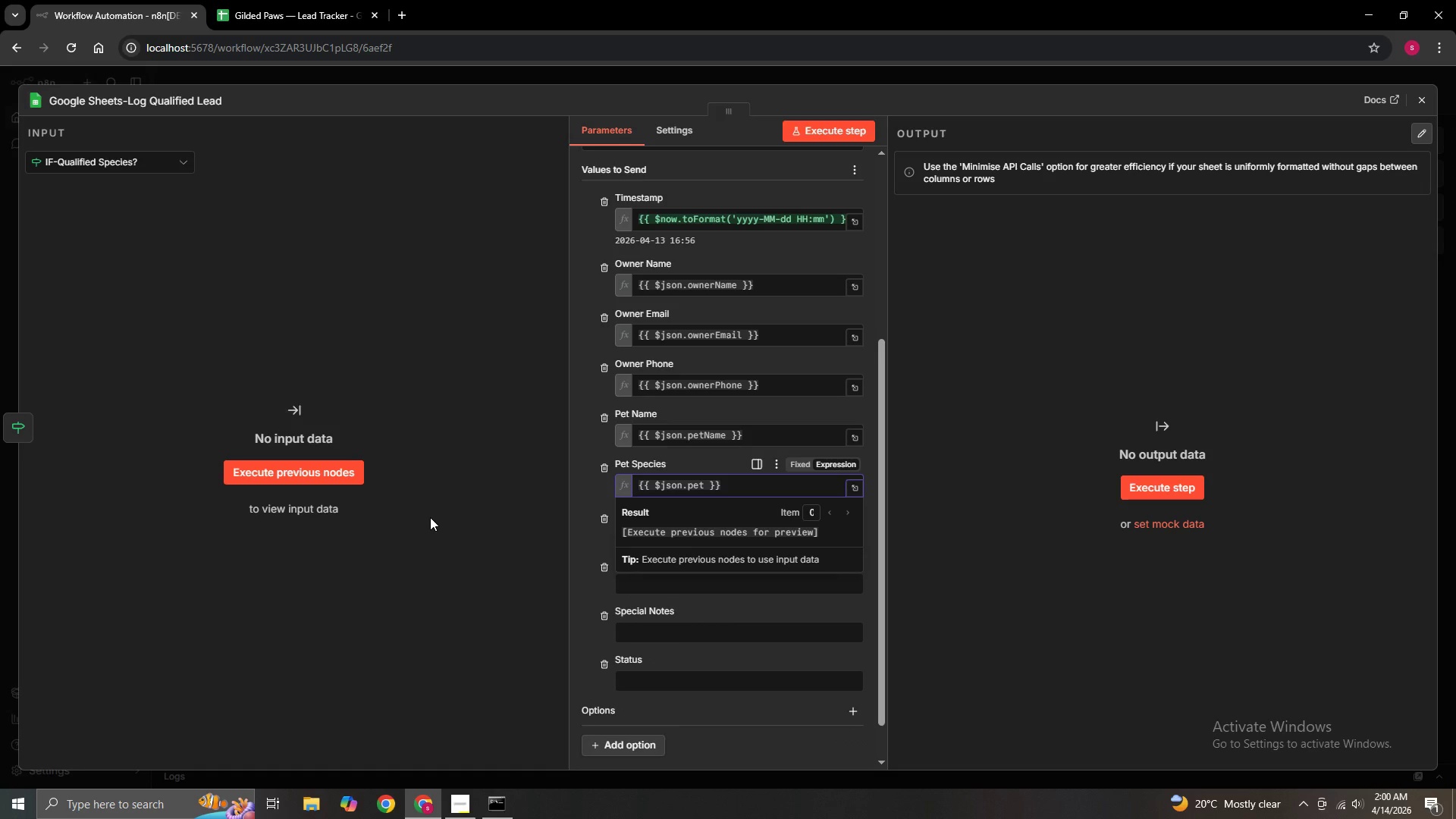 
type(Species)
 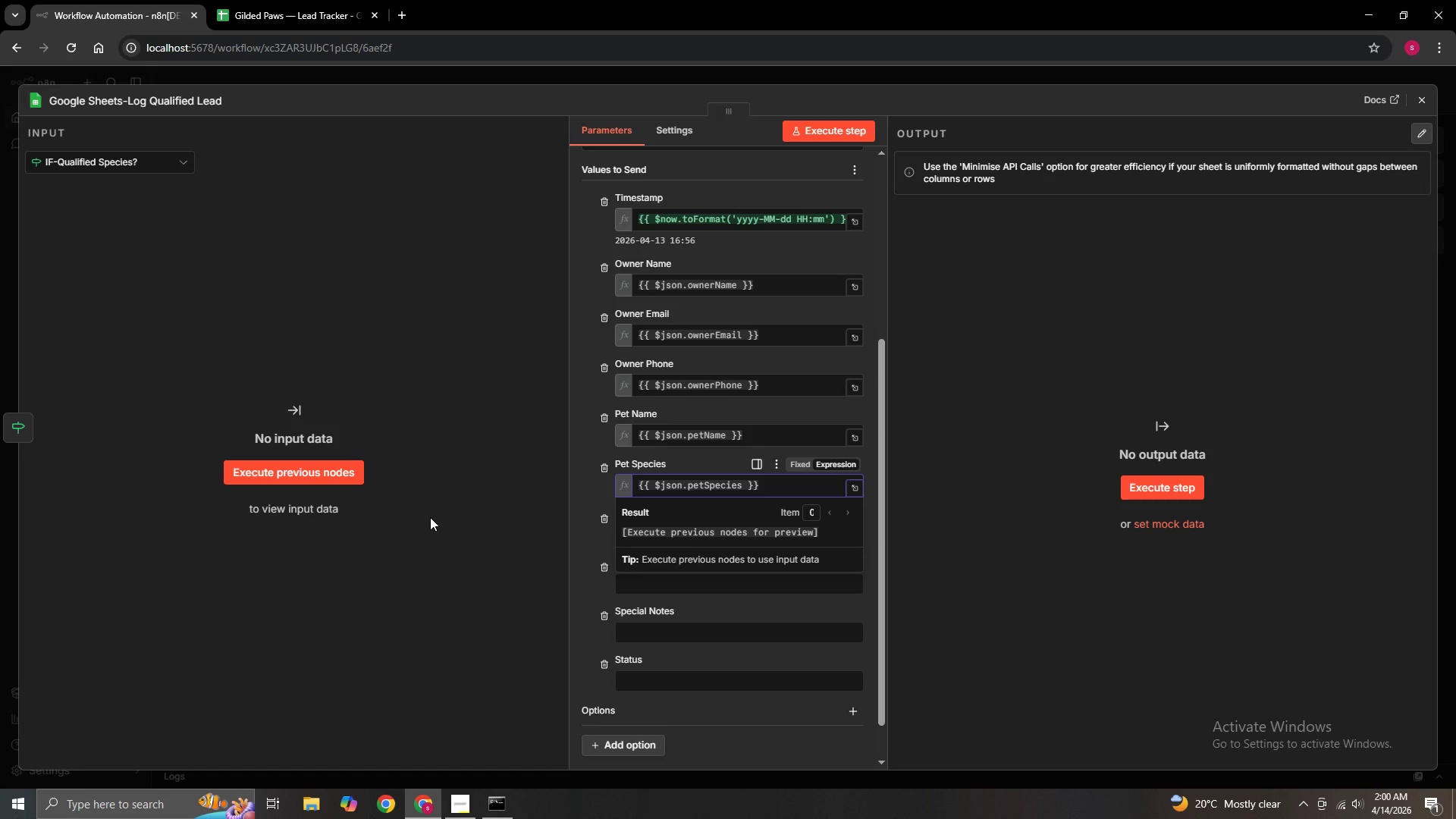 
left_click([375, 571])
 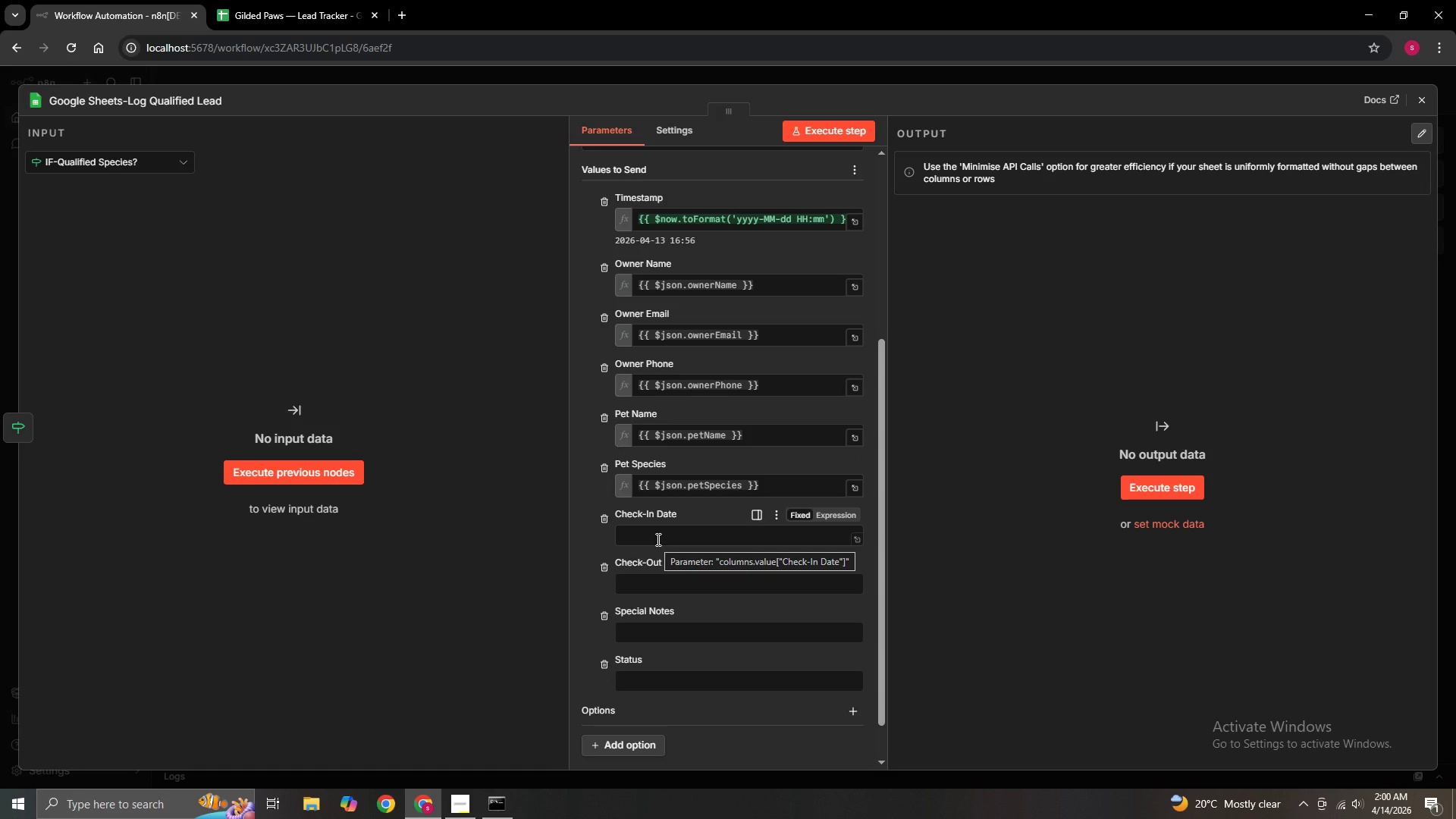 
left_click([657, 537])
 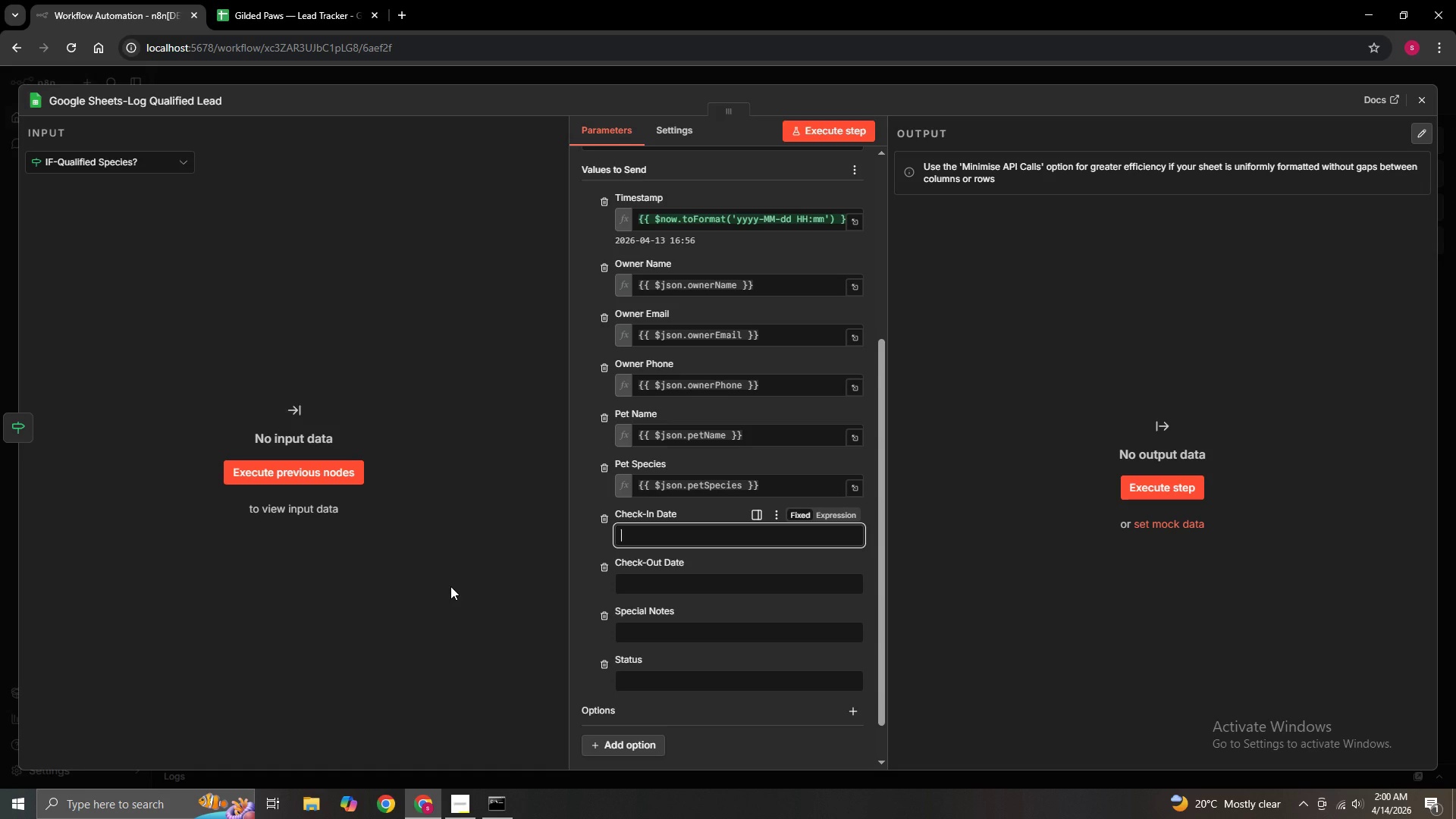 
wait(9.41)
 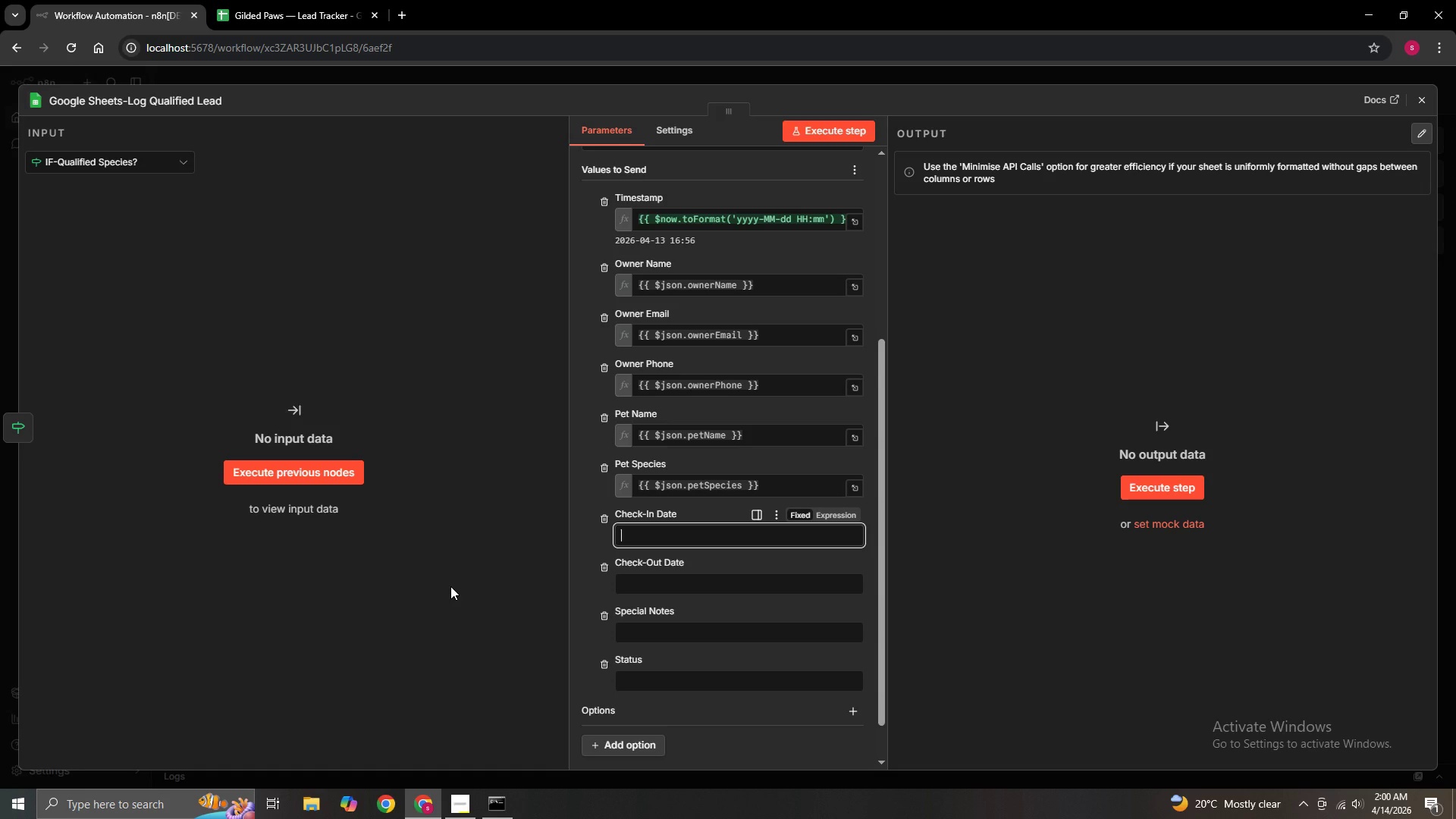 
hold_key(key=Equal, duration=0.31)
 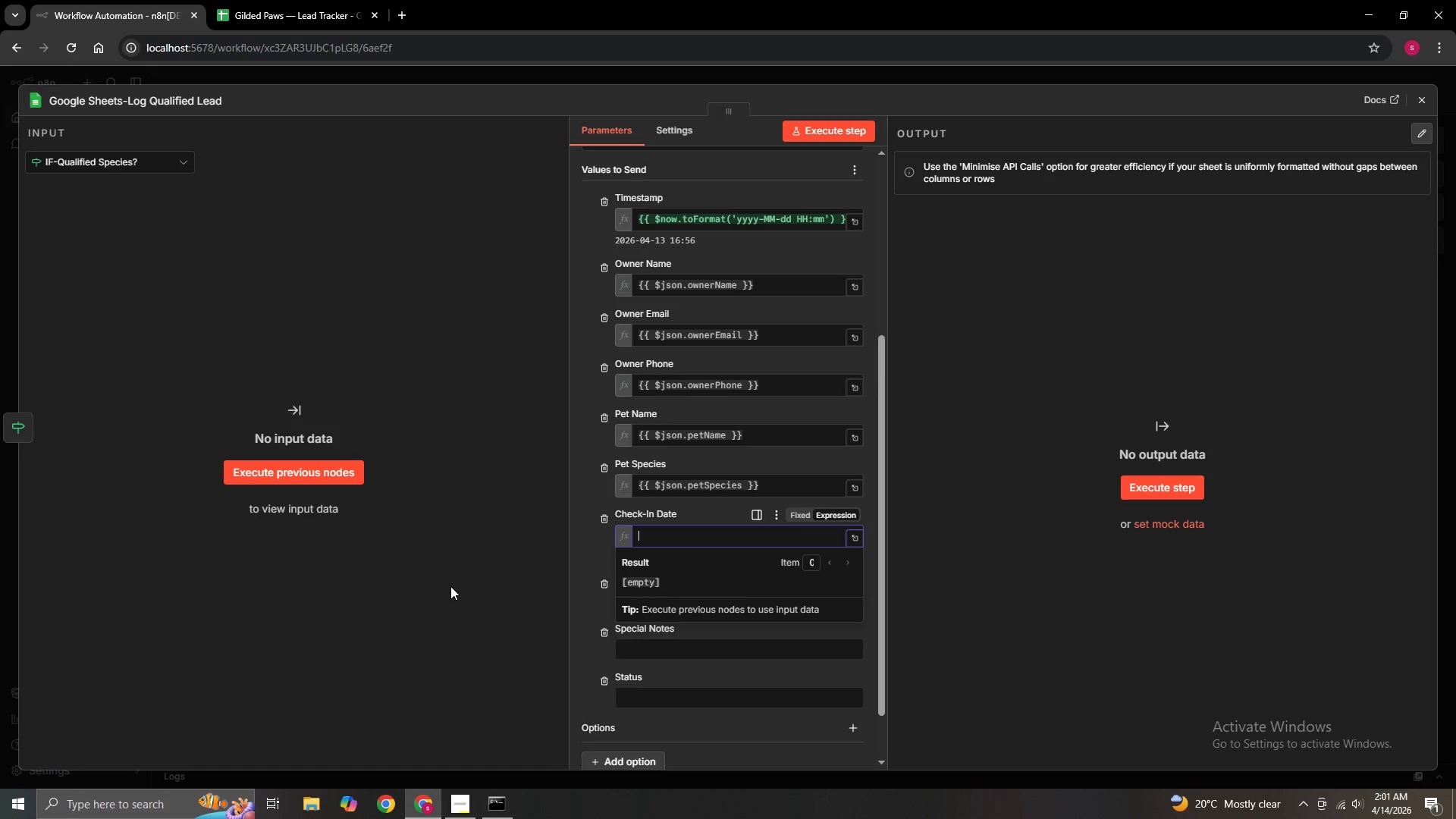 
hold_key(key=ShiftRight, duration=0.77)
 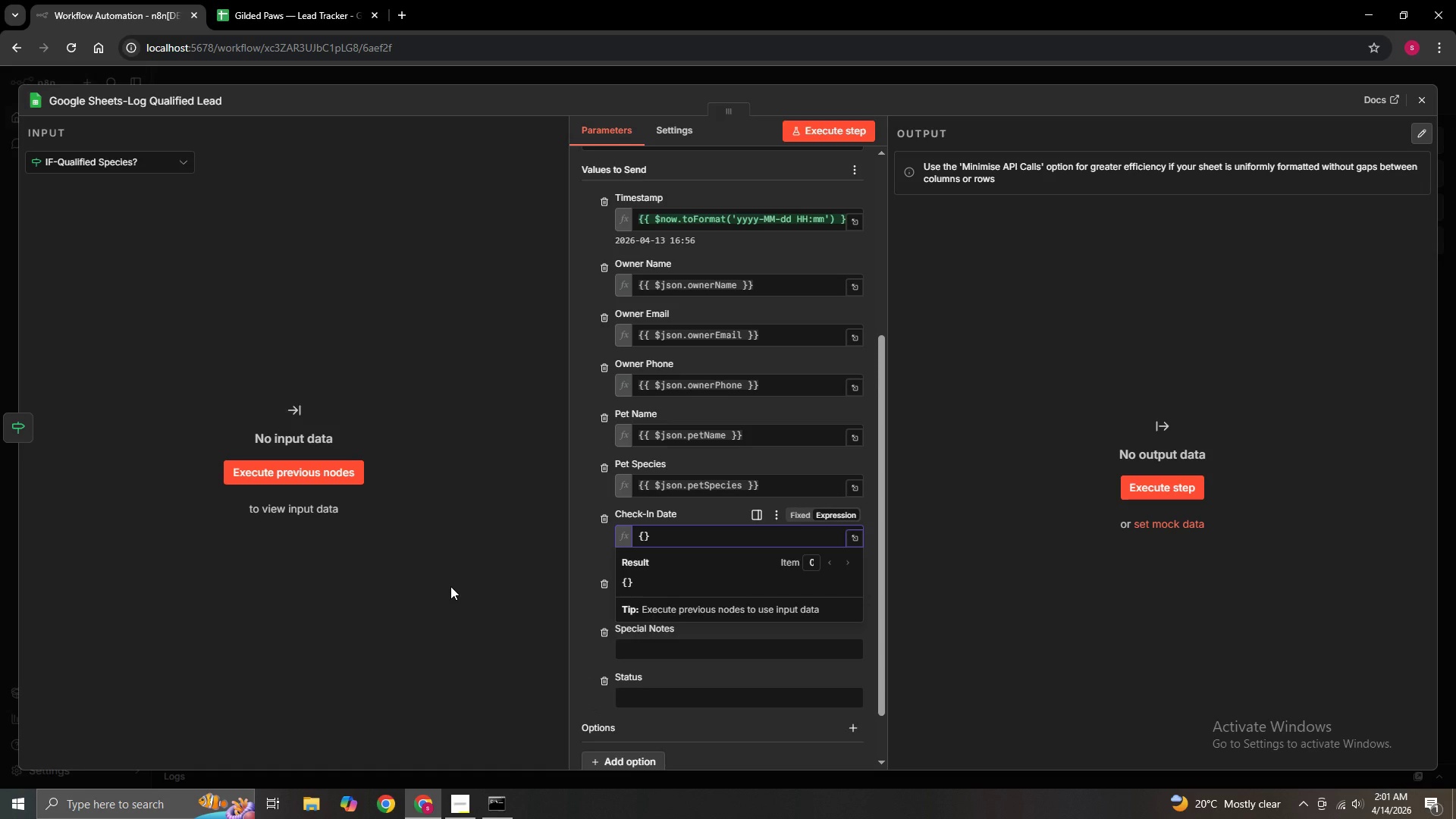 
hold_key(key=BracketLeft, duration=0.44)
 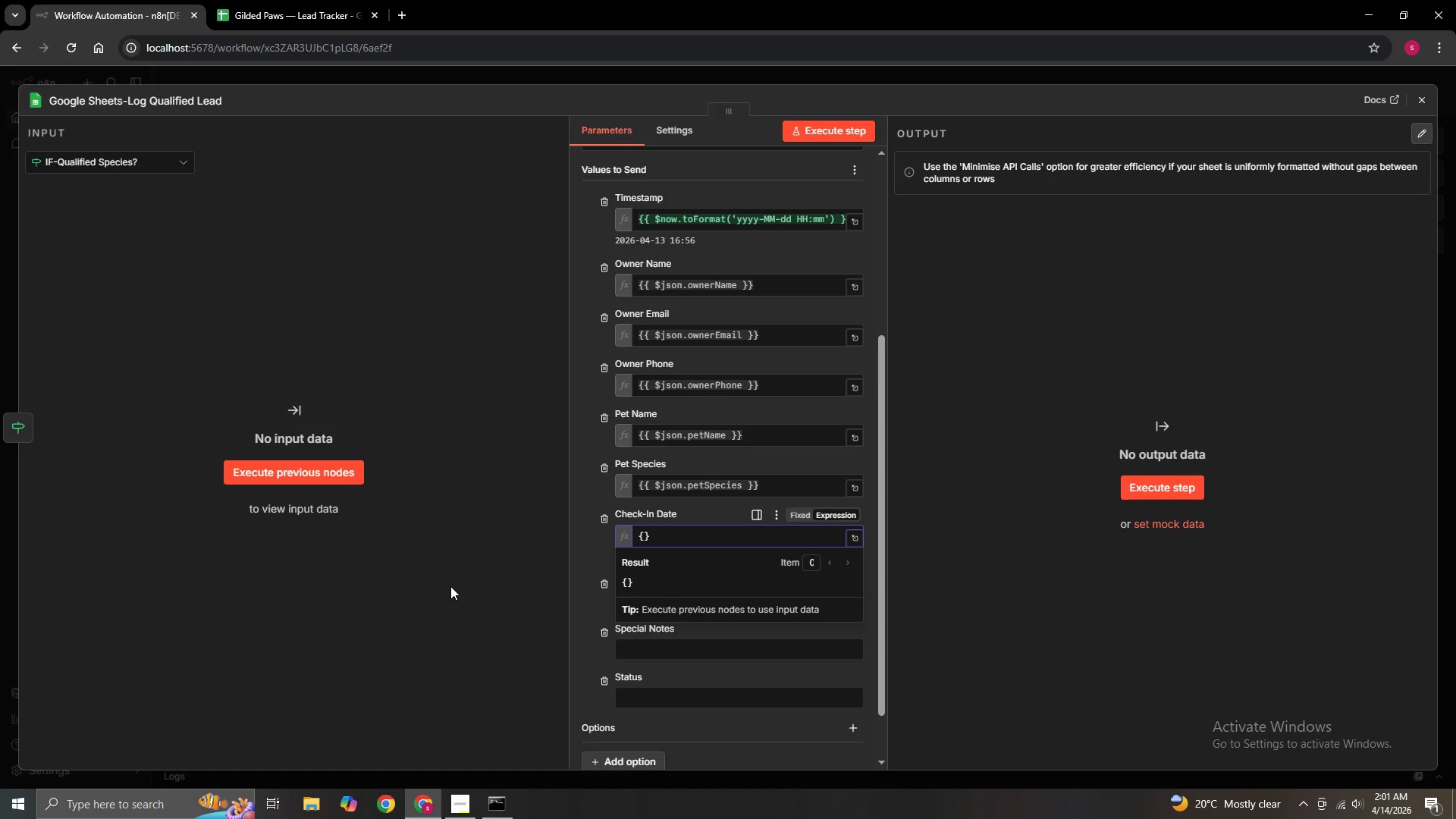 
hold_key(key=ShiftRight, duration=0.62)
 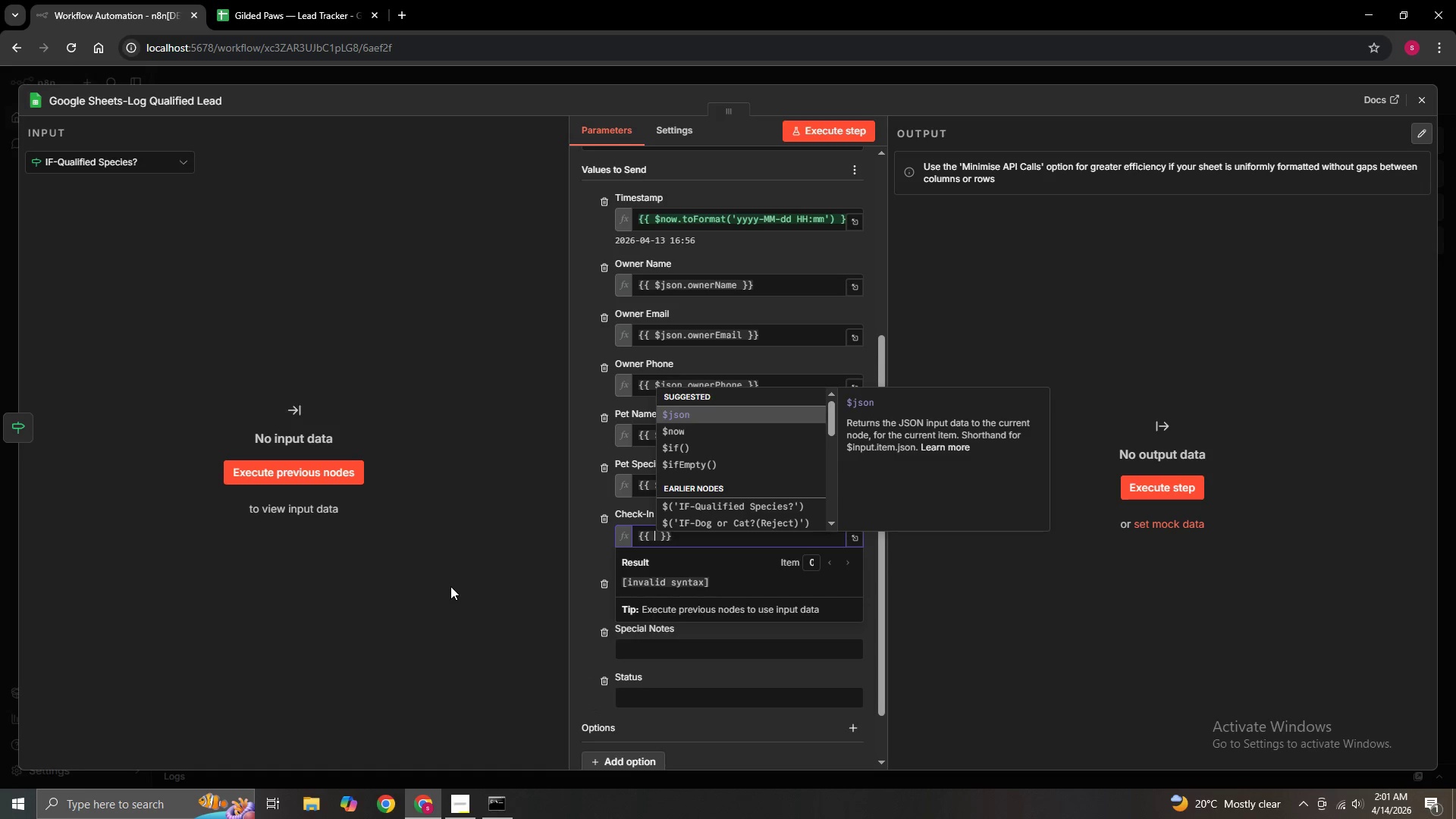 
hold_key(key=BracketLeft, duration=0.42)
 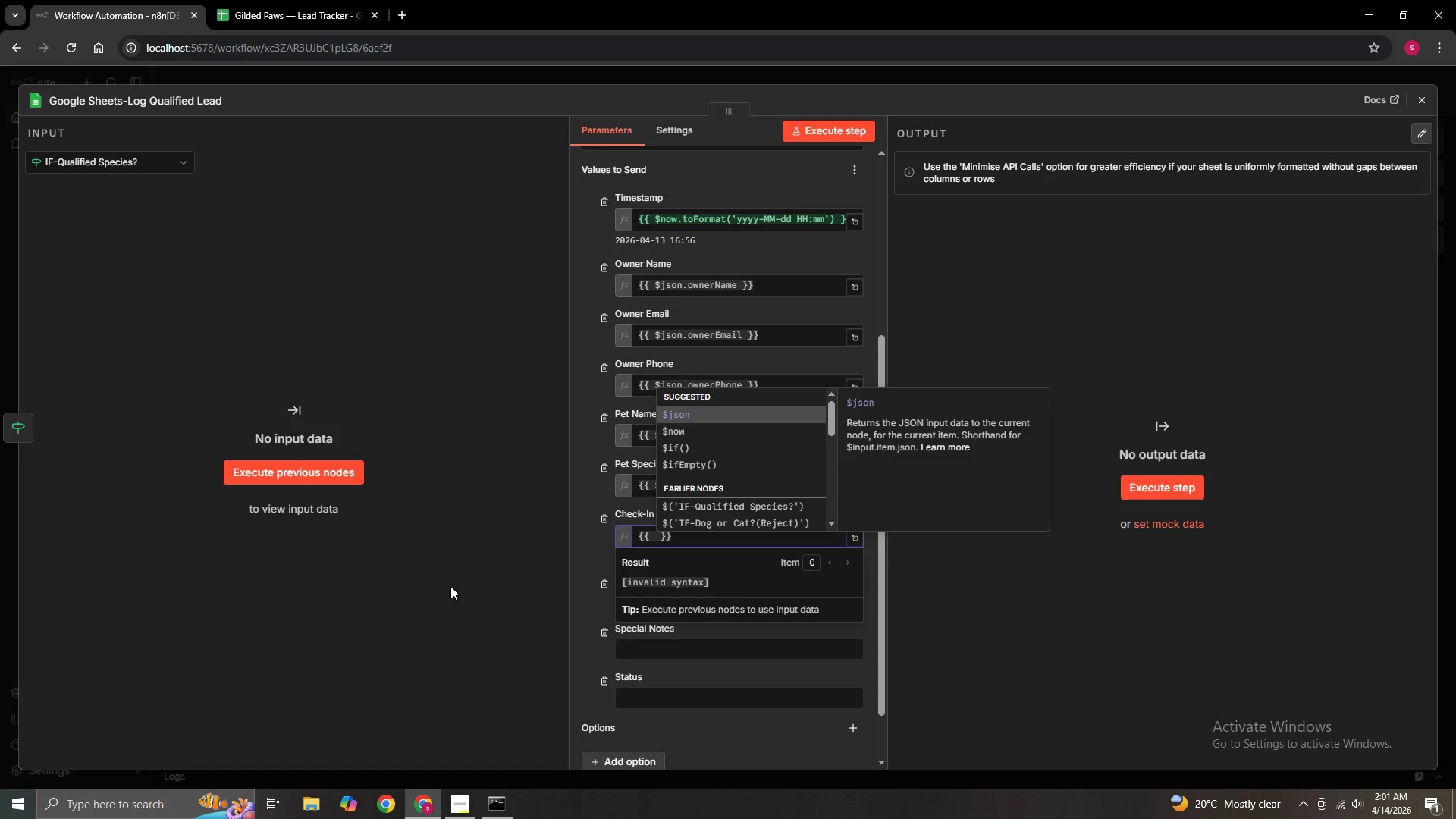 
hold_key(key=ShiftRight, duration=0.91)
 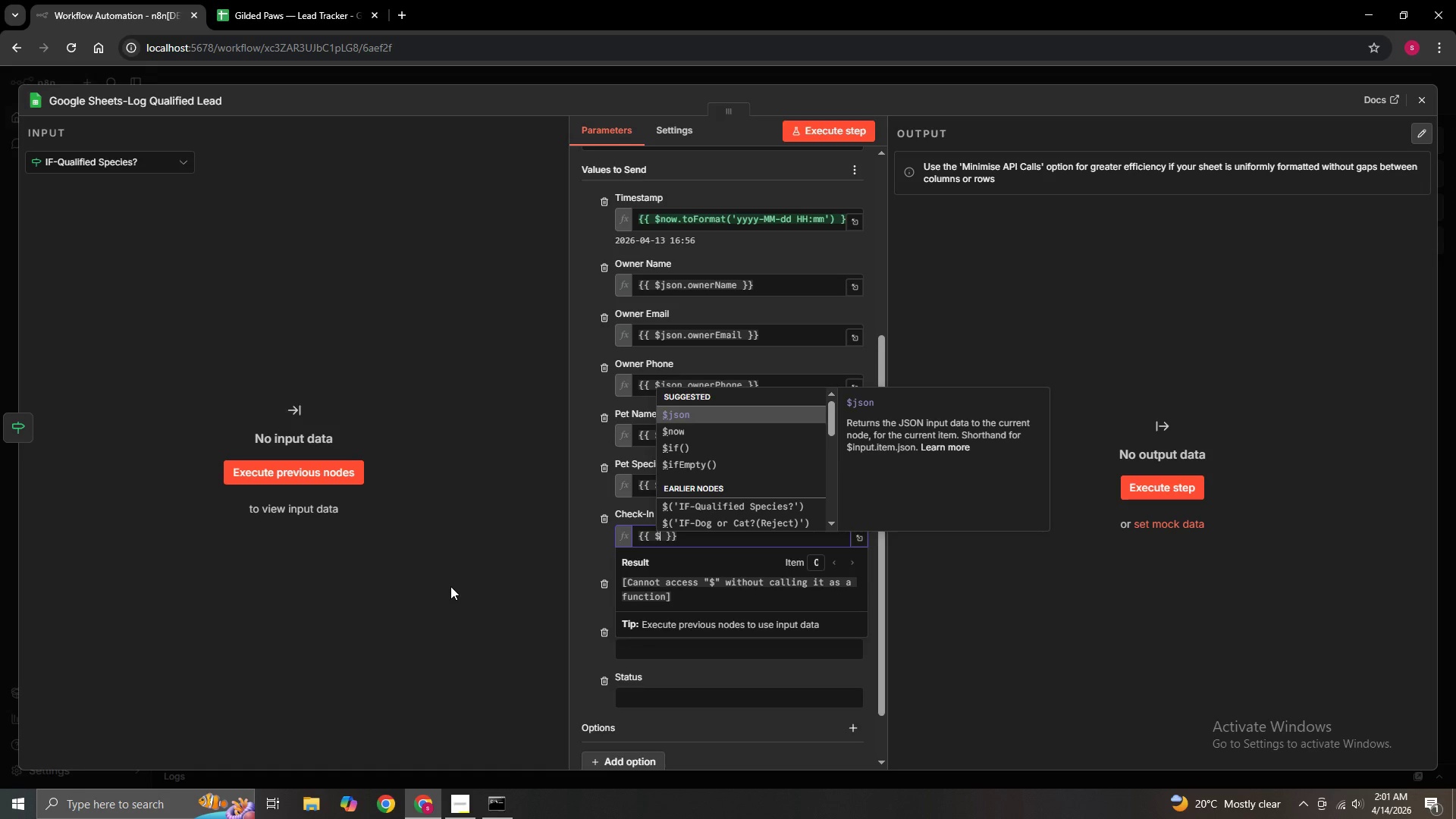 
hold_key(key=4, duration=0.42)
 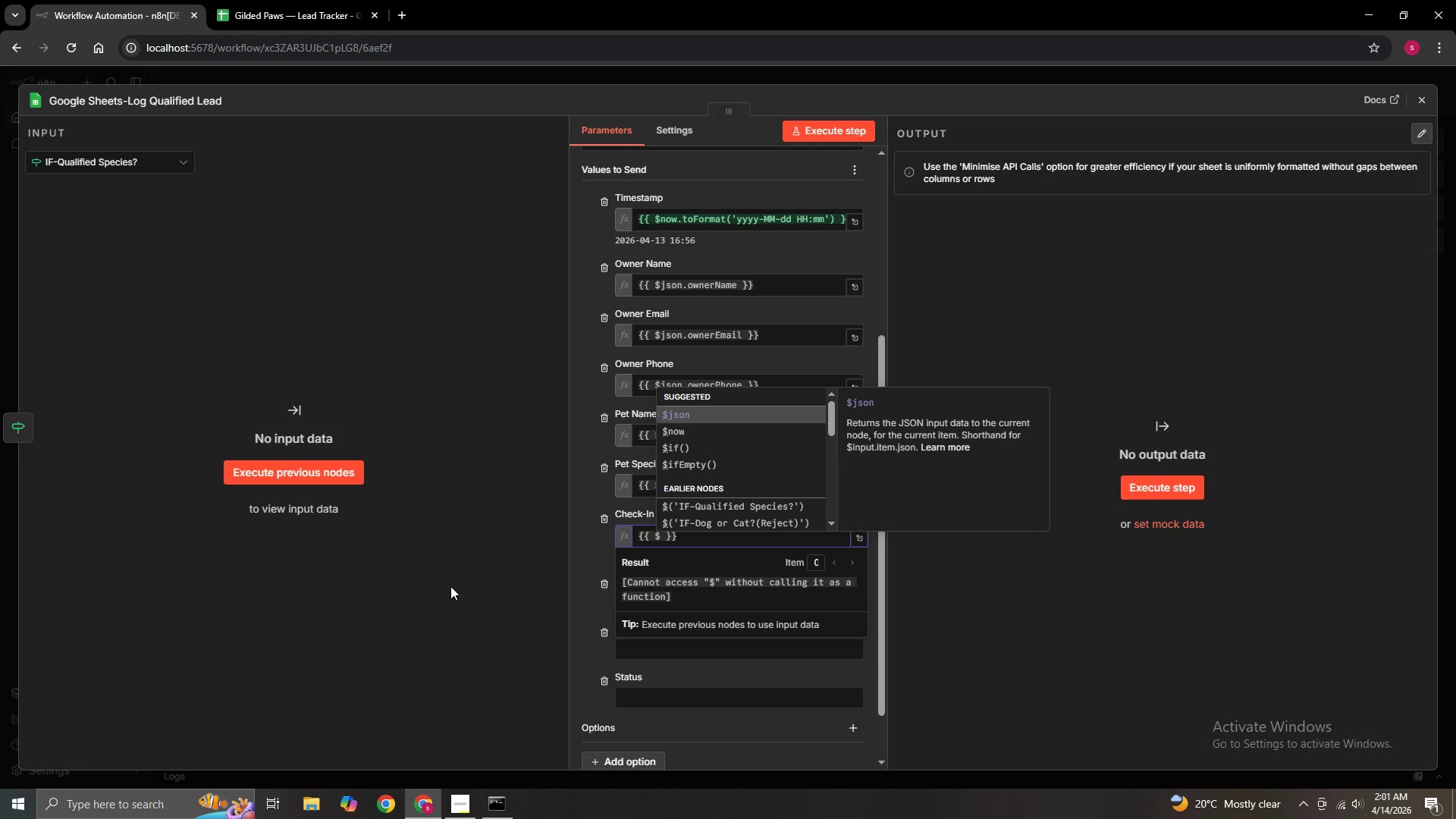 
wait(7.38)
 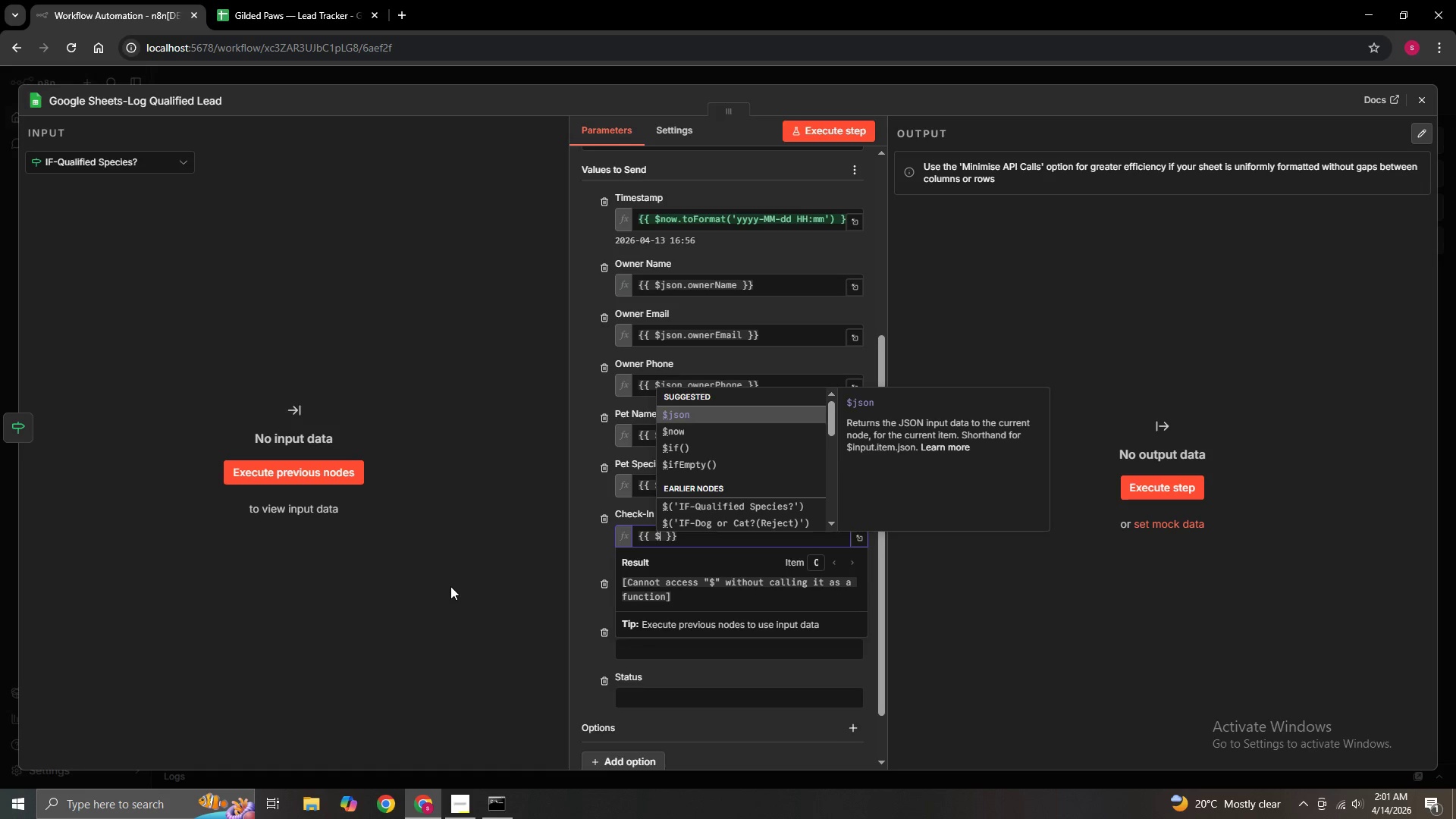 
type(json.)
 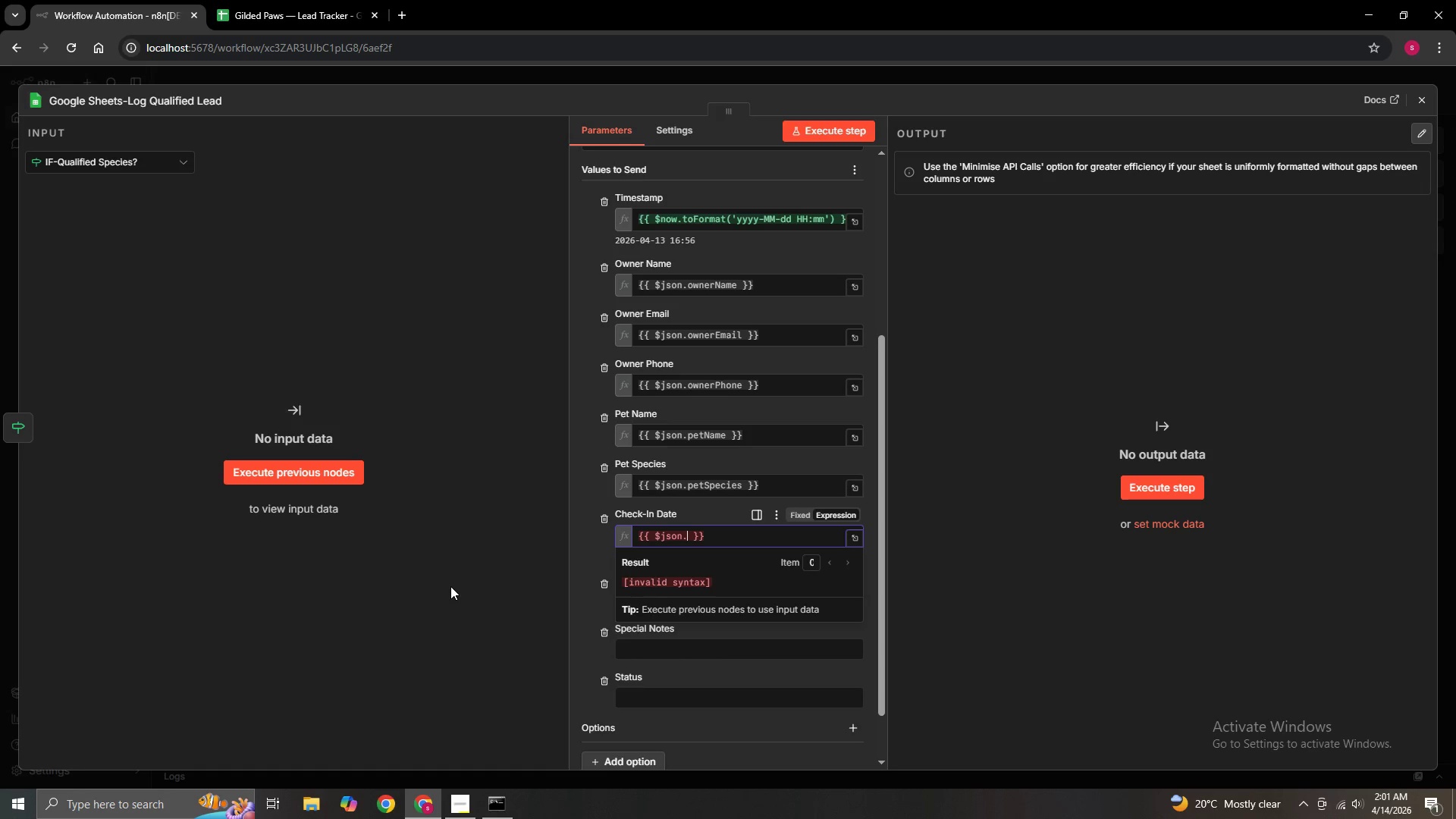 
wait(7.28)
 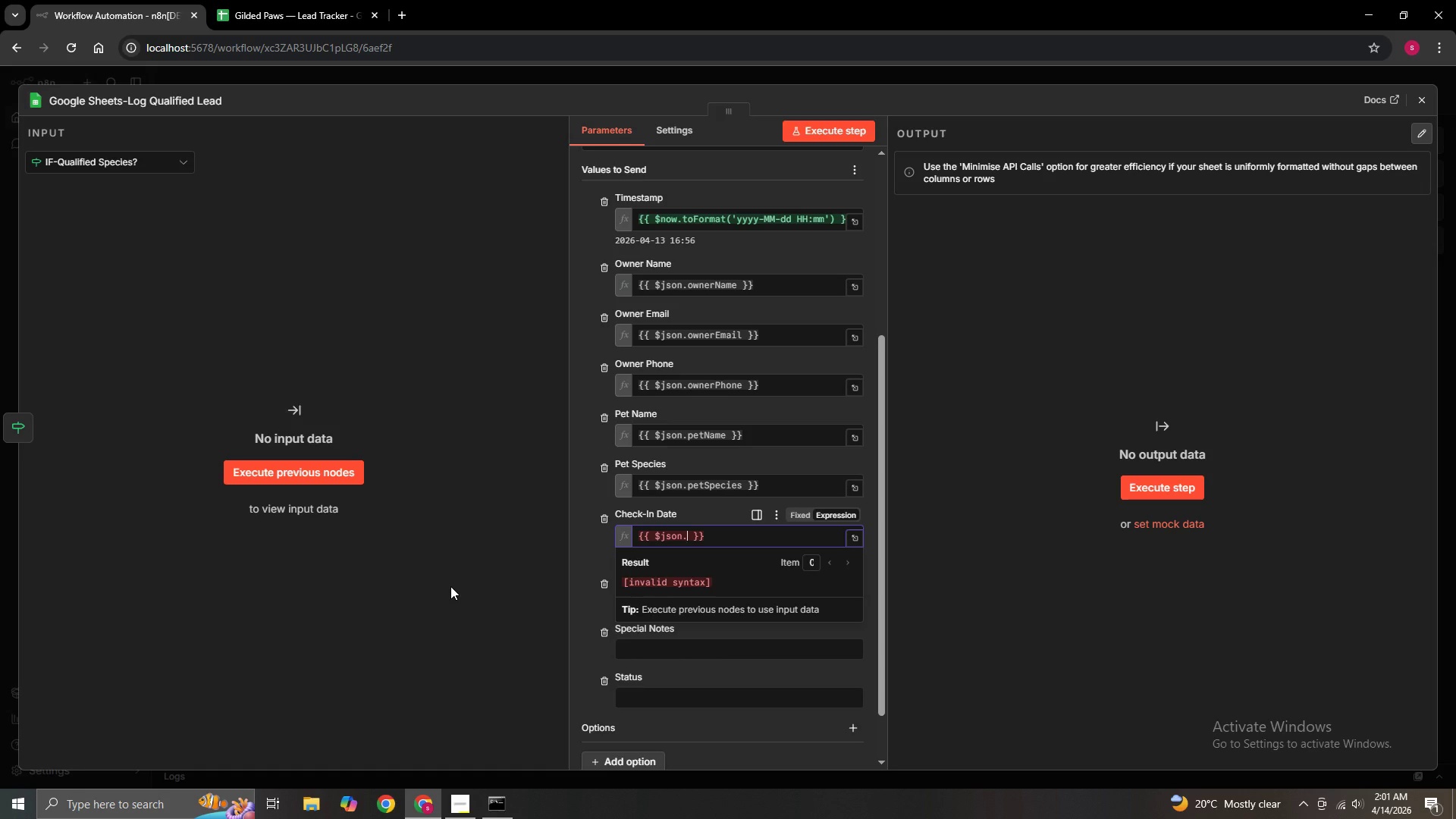 
type(checkindATE)
 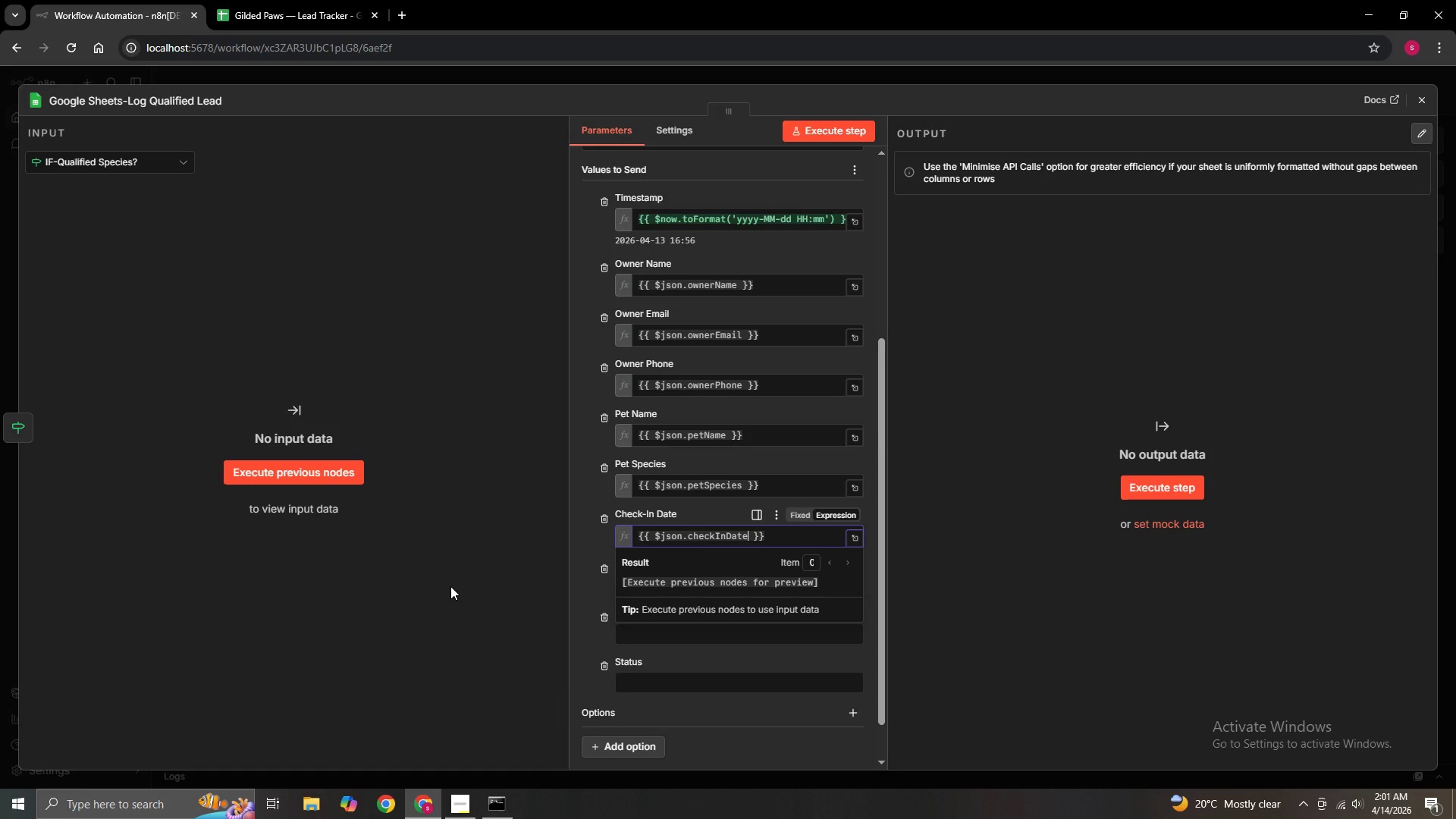 
hold_key(key=CapsLock, duration=0.34)
 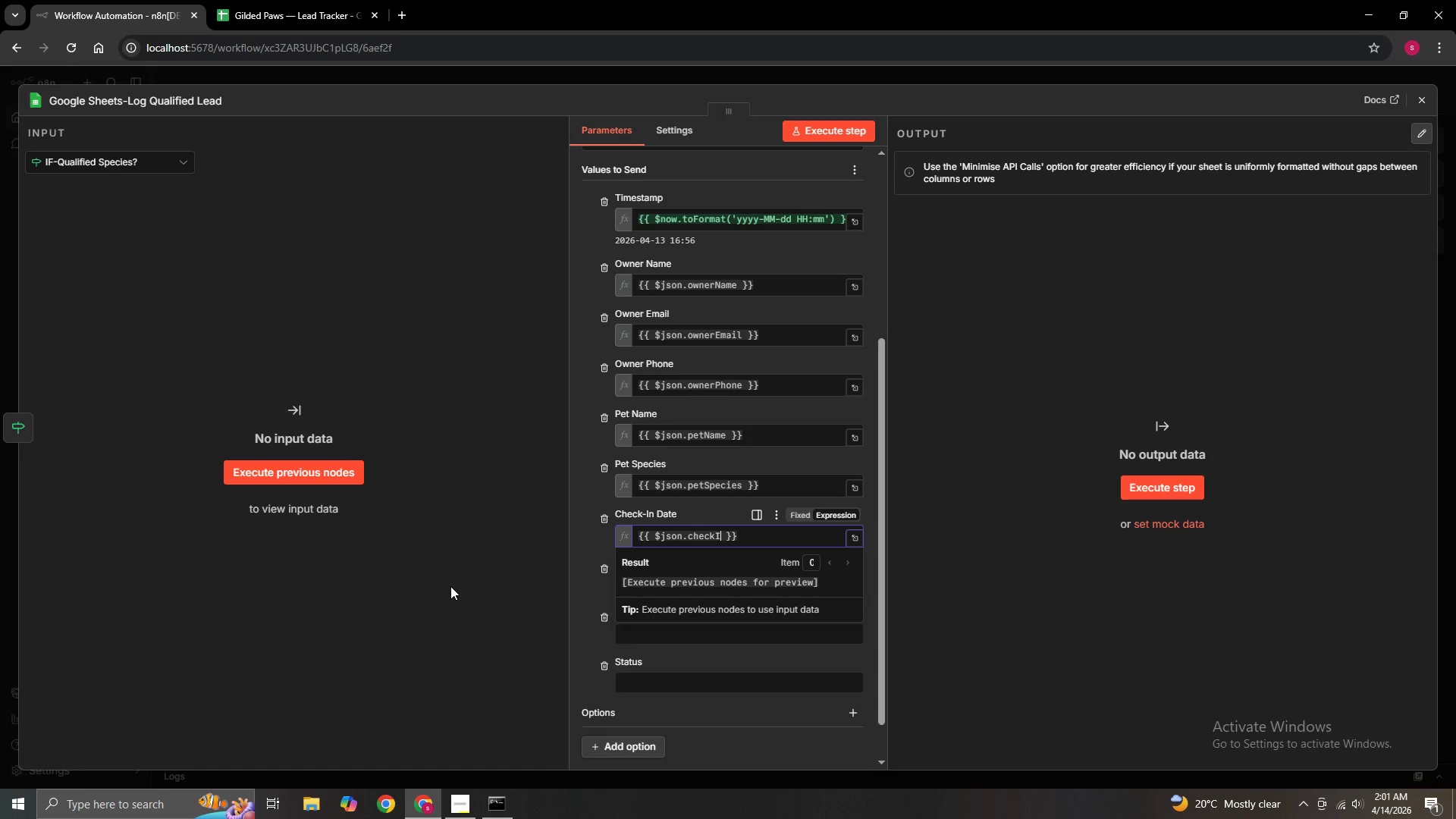 
hold_key(key=CapsLock, duration=0.33)
 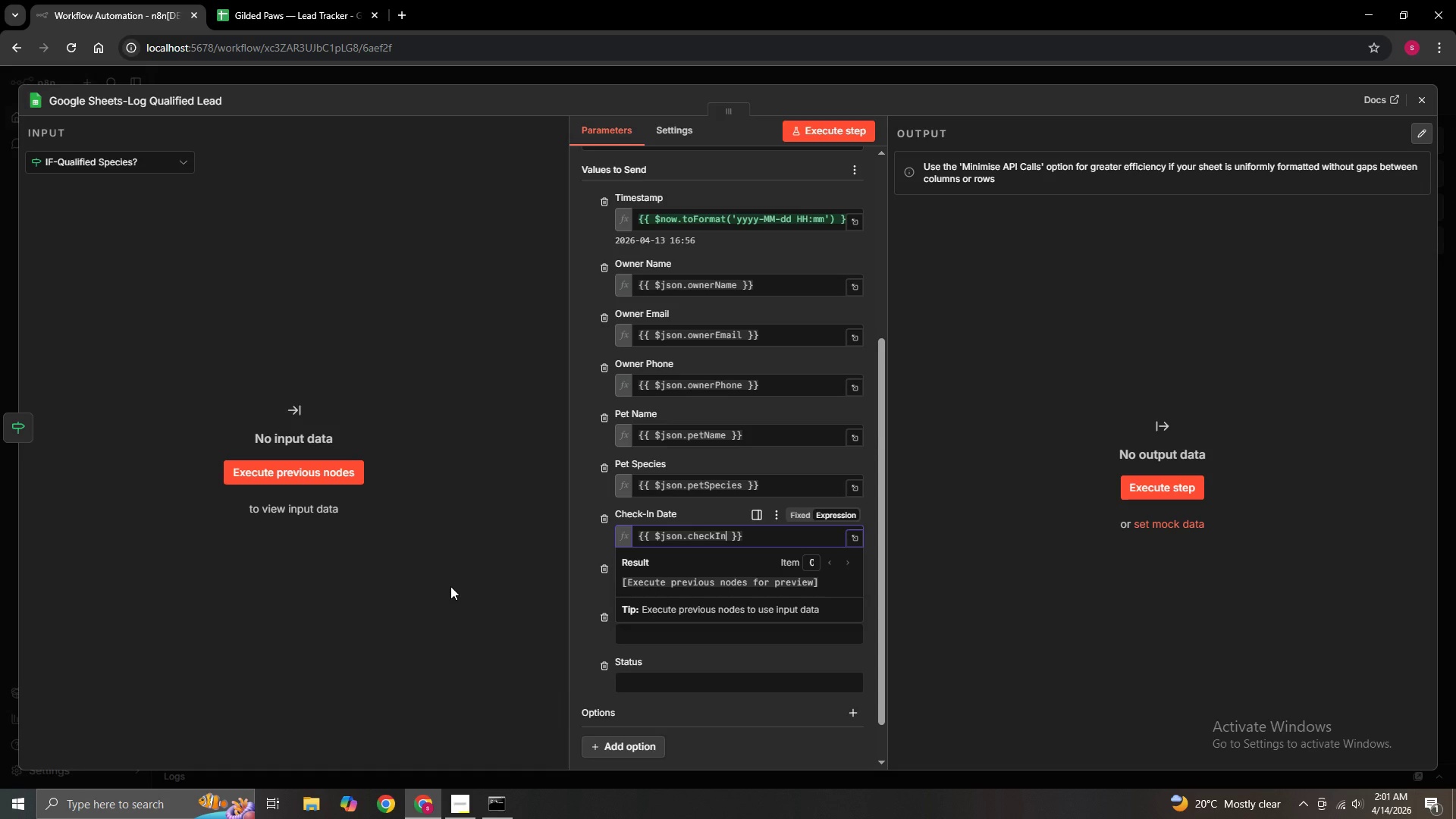 
hold_key(key=CapsLock, duration=0.38)
 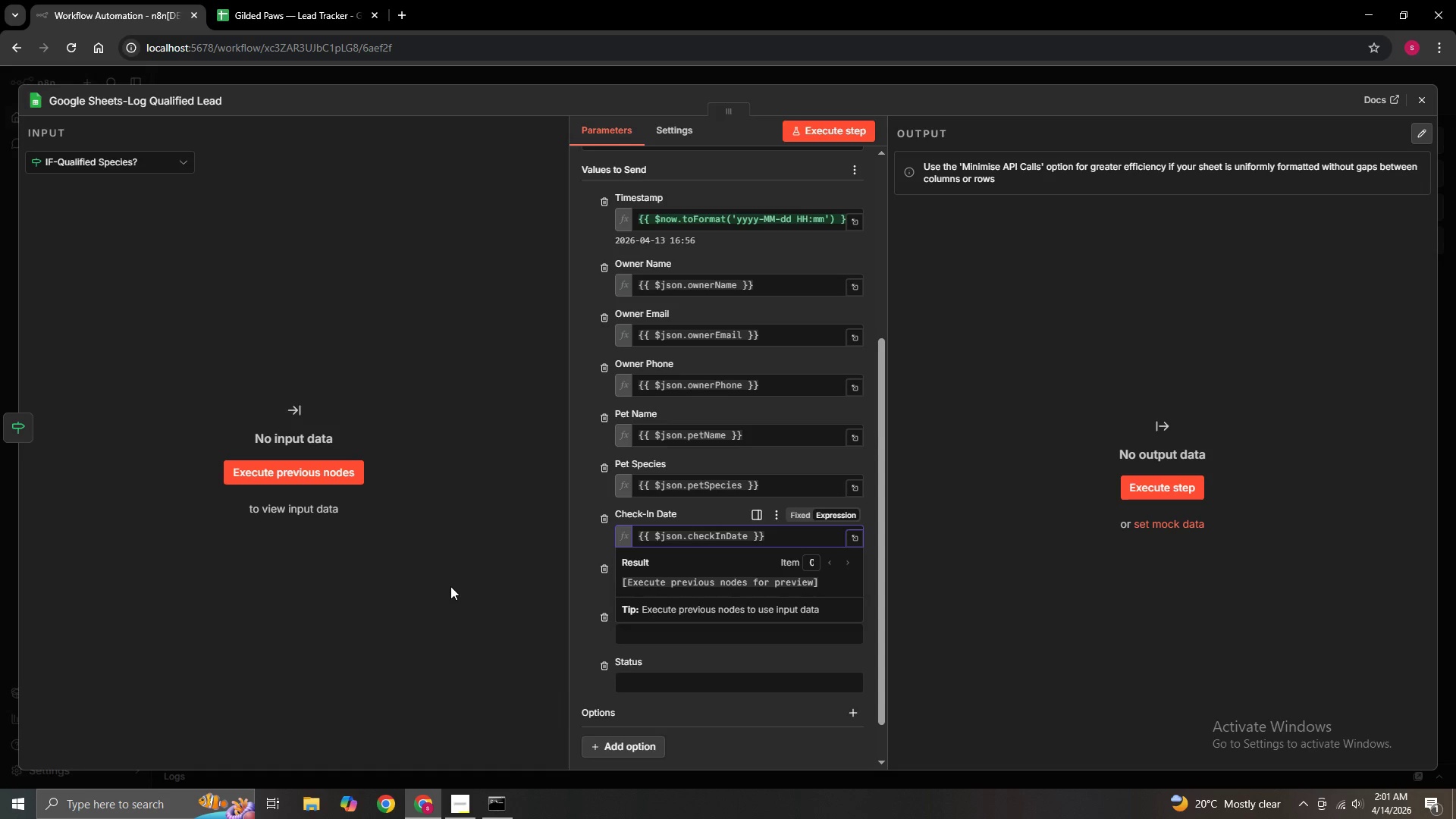 
wait(10.06)
 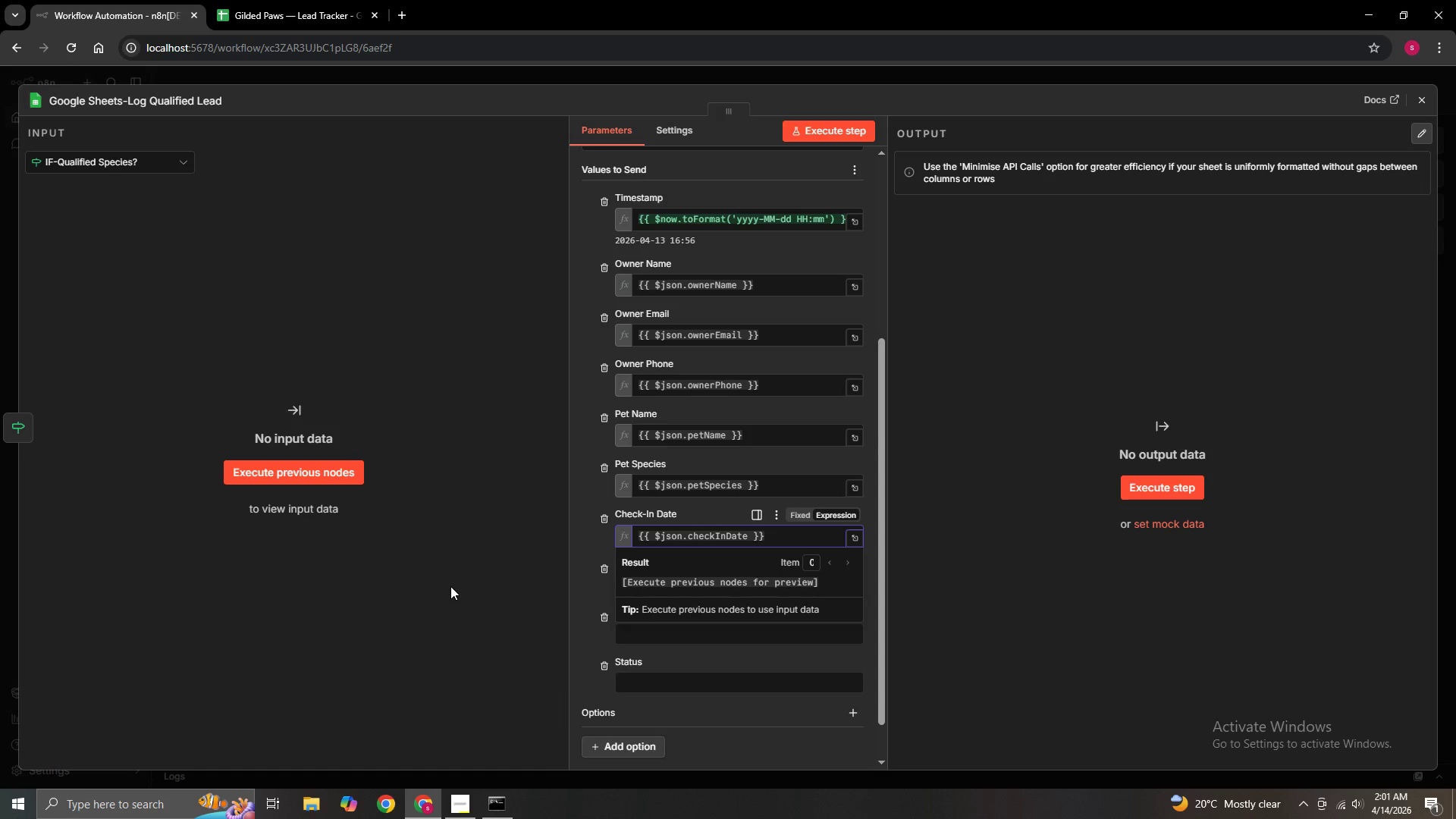 
left_click([450, 586])
 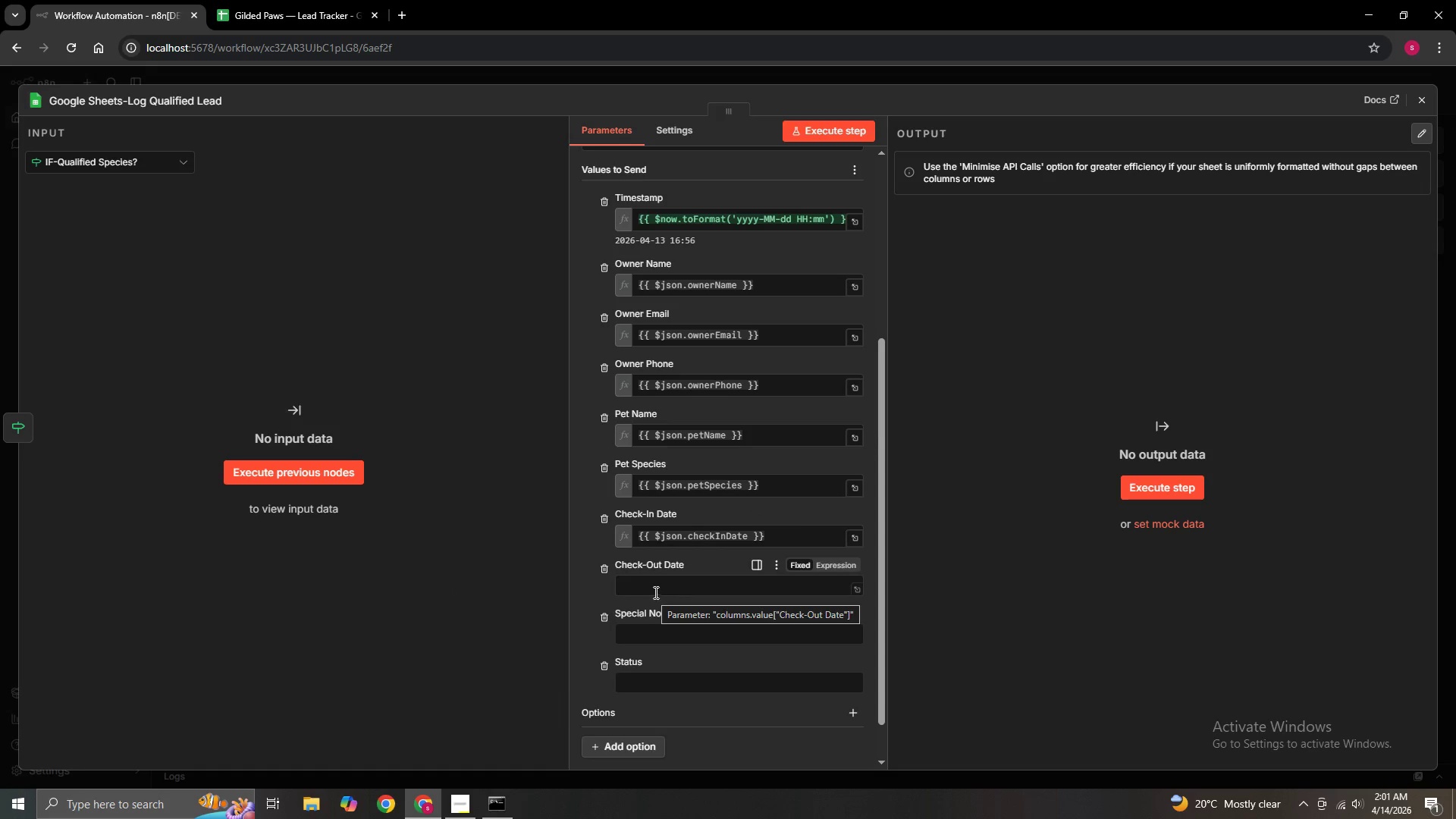 
left_click([655, 588])
 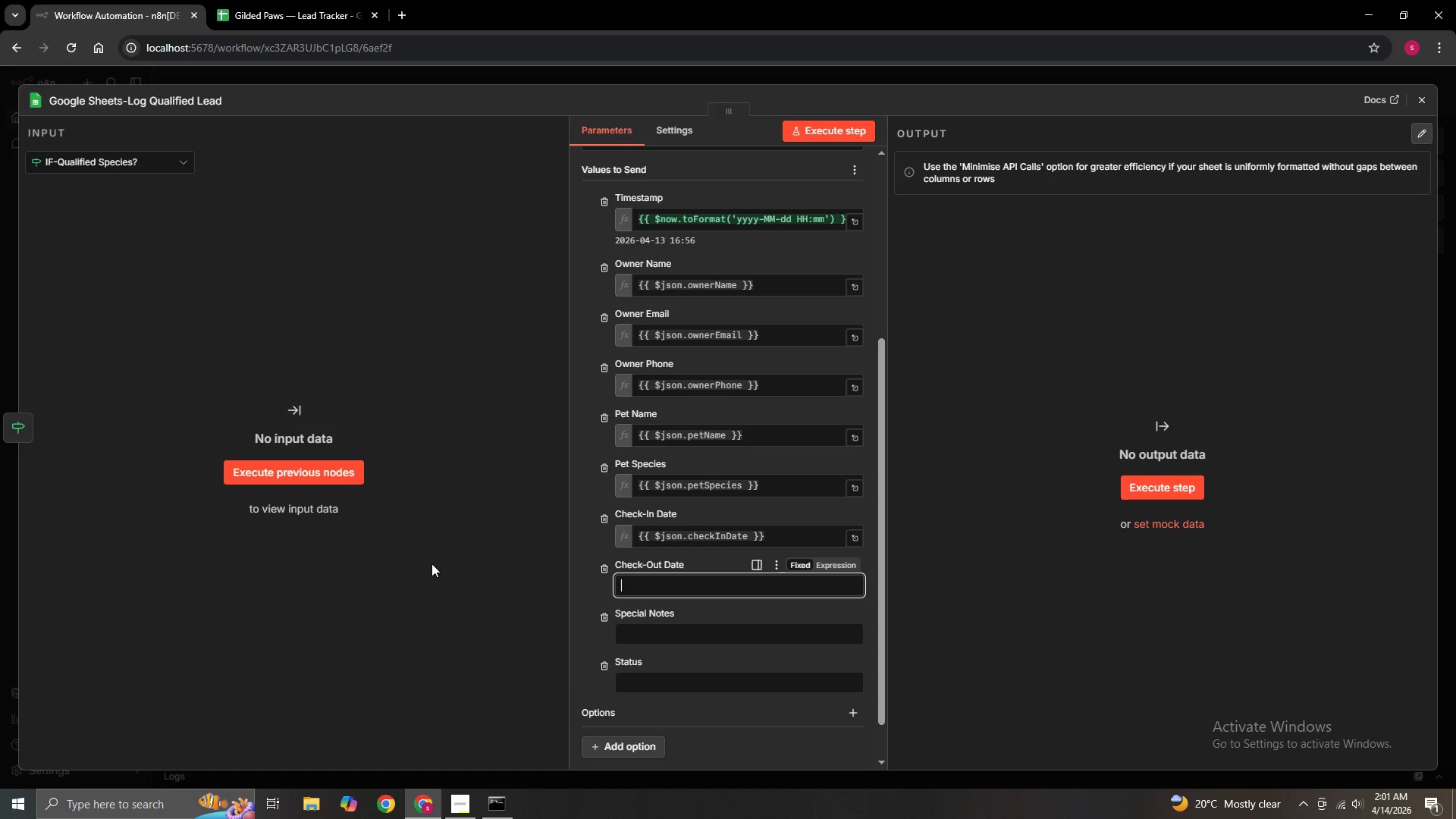 
key(Equal)
 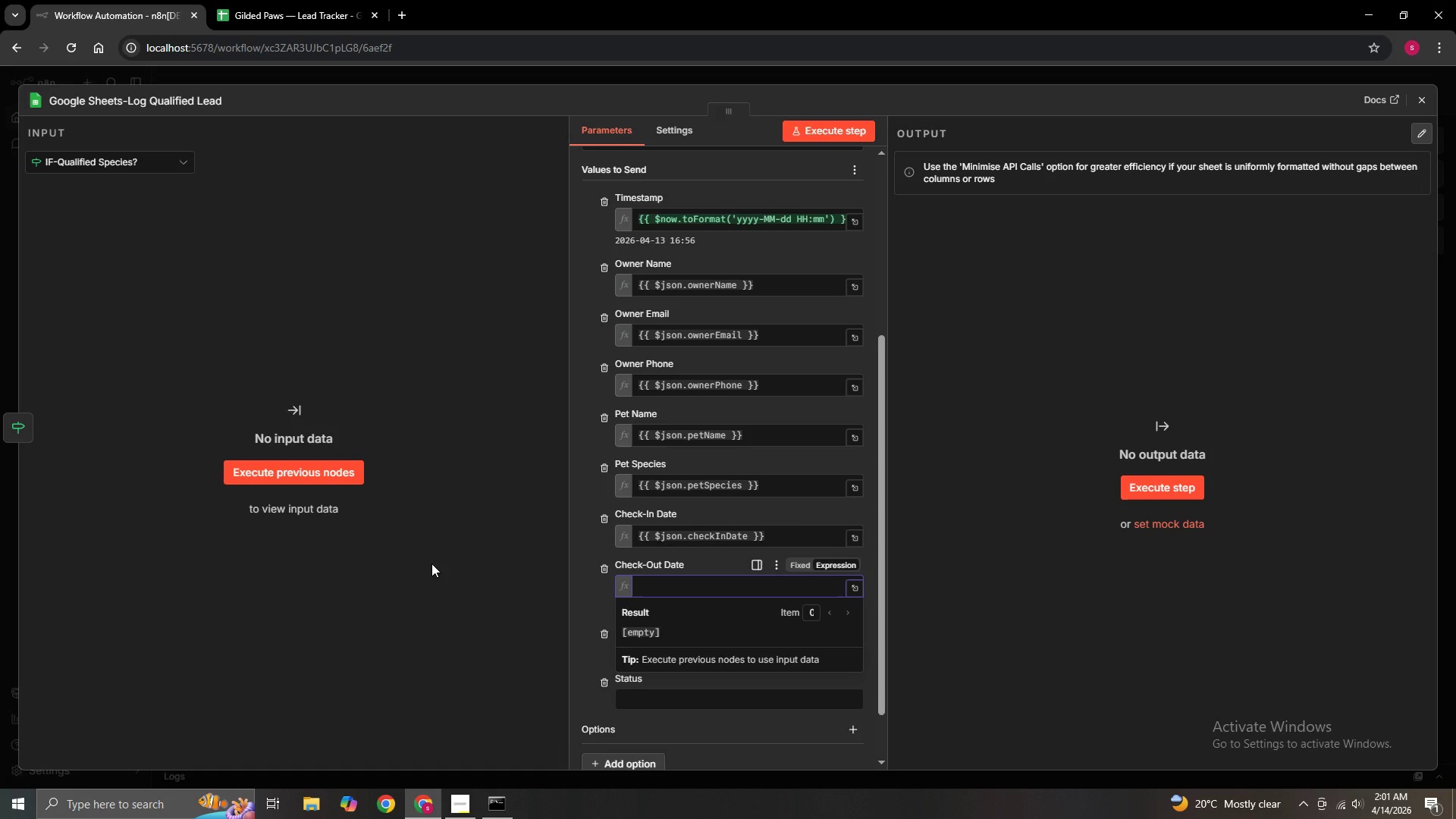 
hold_key(key=ShiftRight, duration=0.5)
 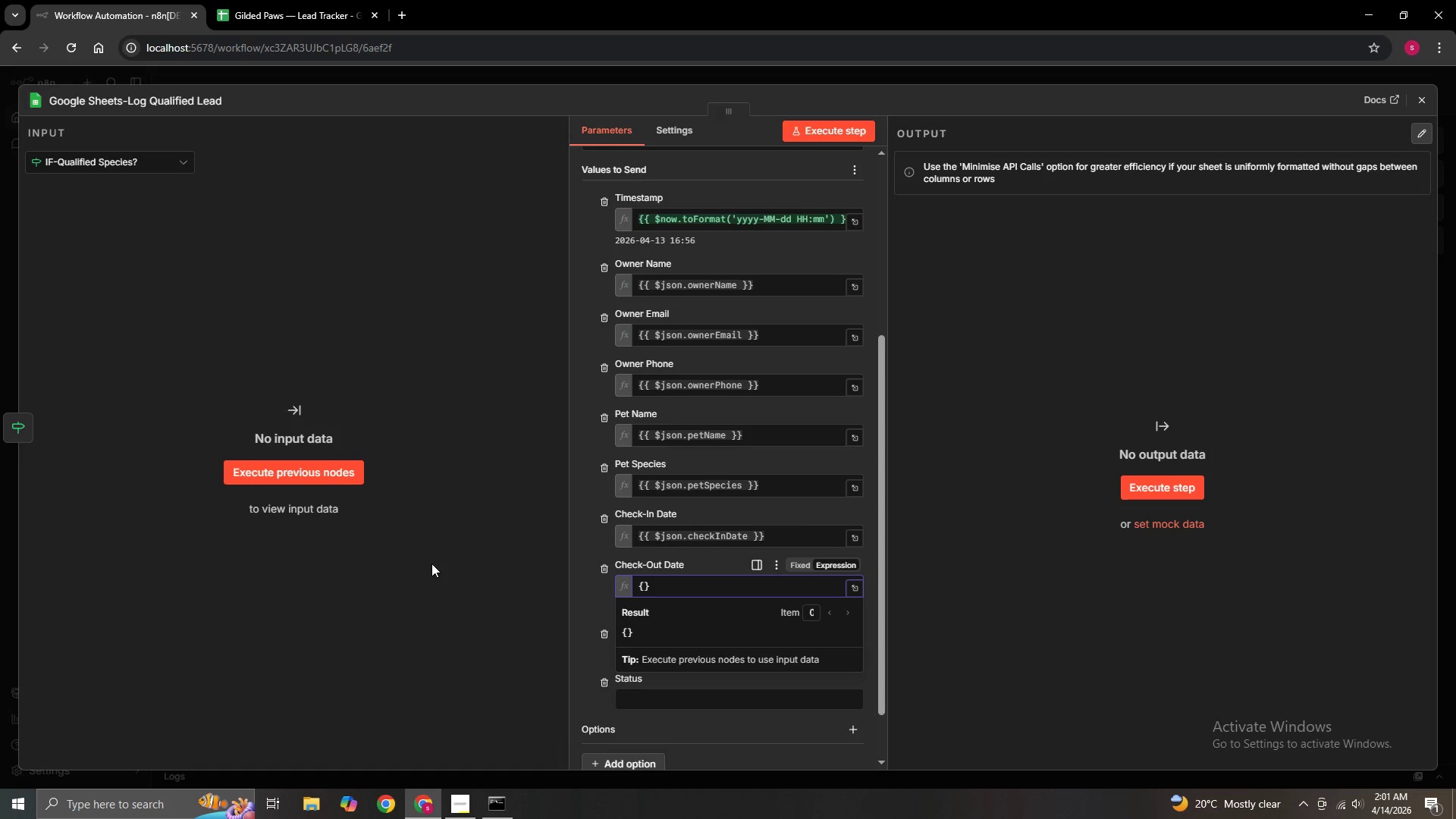 
hold_key(key=BracketLeft, duration=0.44)
 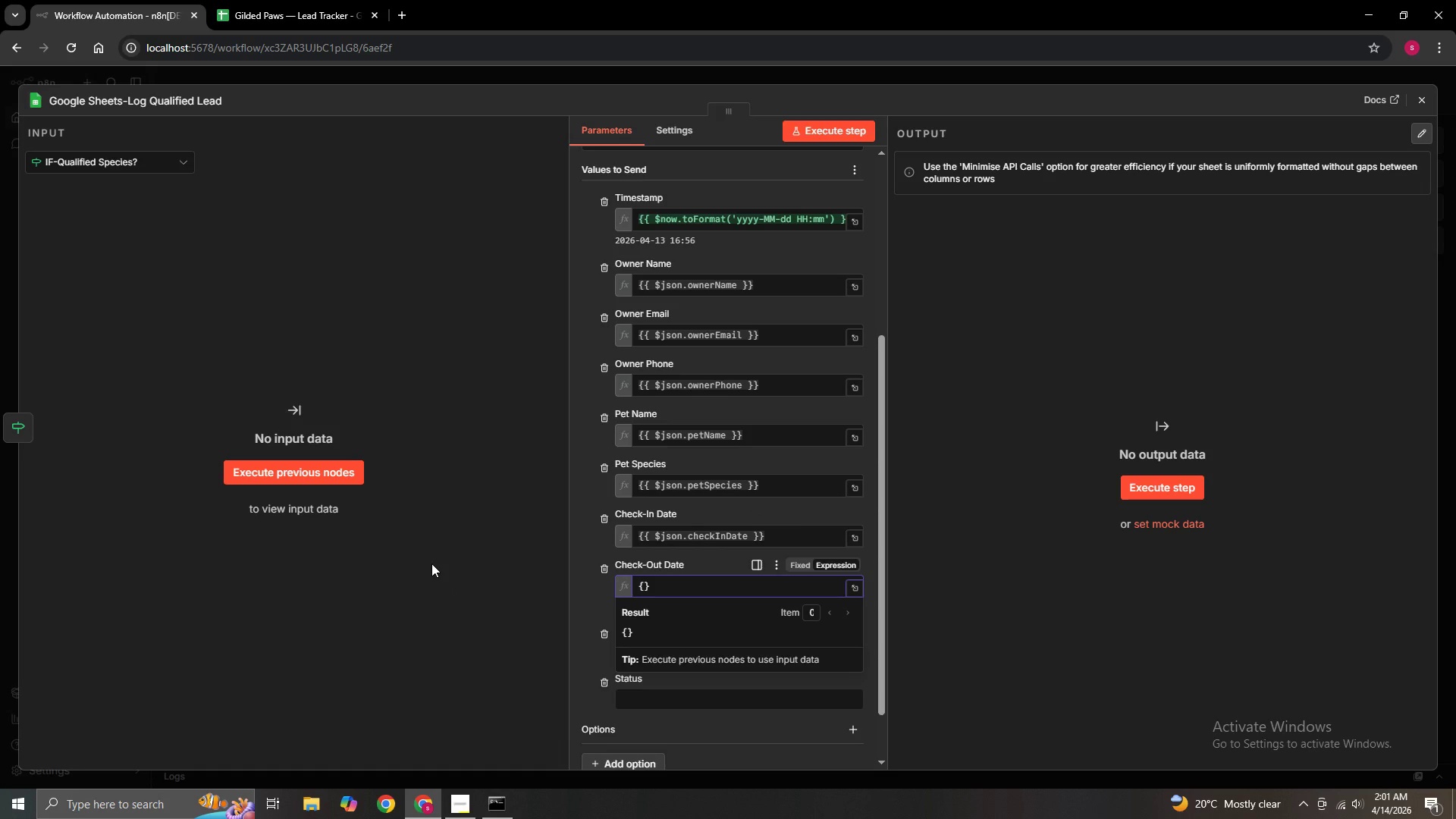 
hold_key(key=ShiftRight, duration=0.61)
 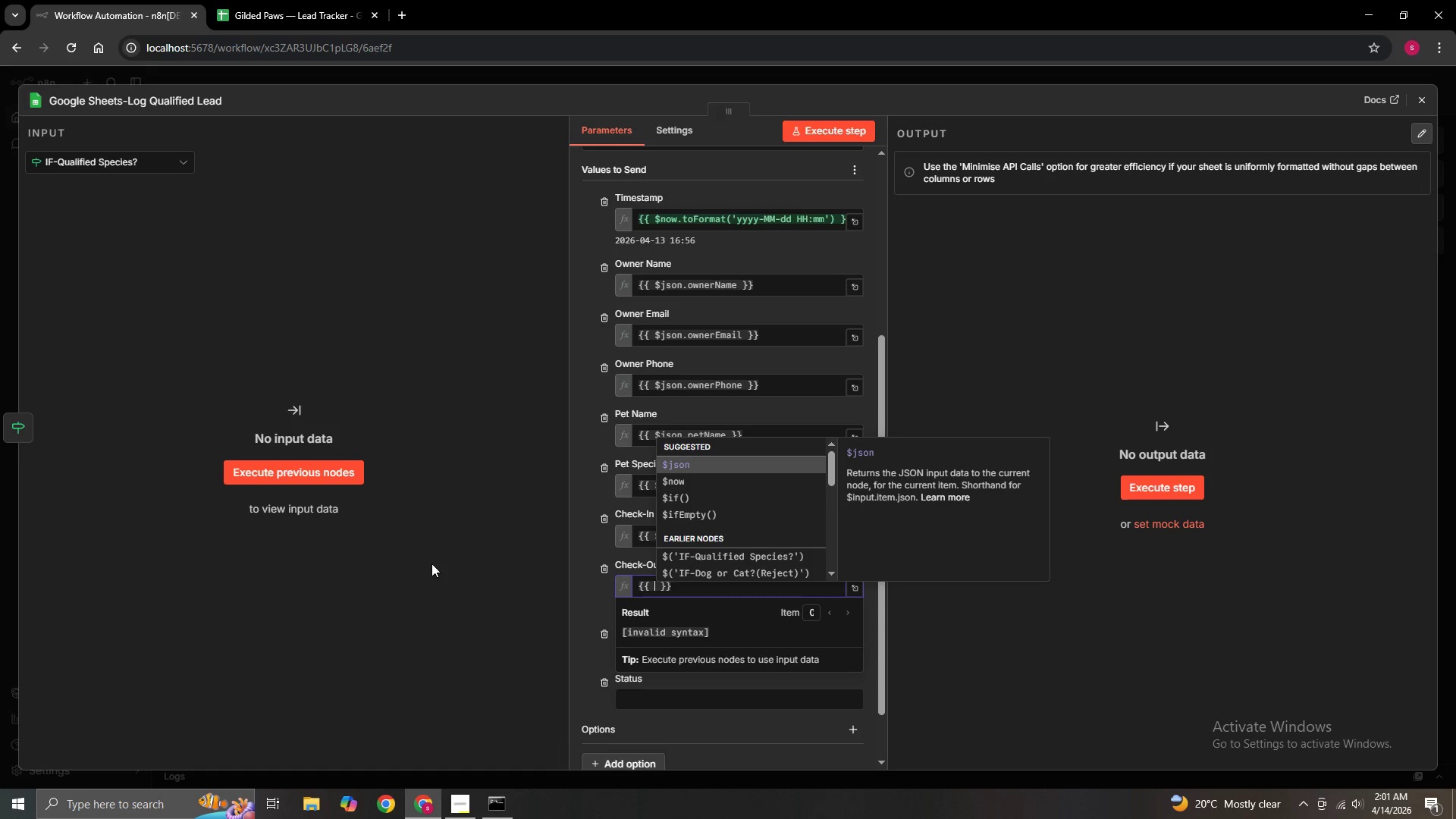 
hold_key(key=BracketLeft, duration=0.45)
 